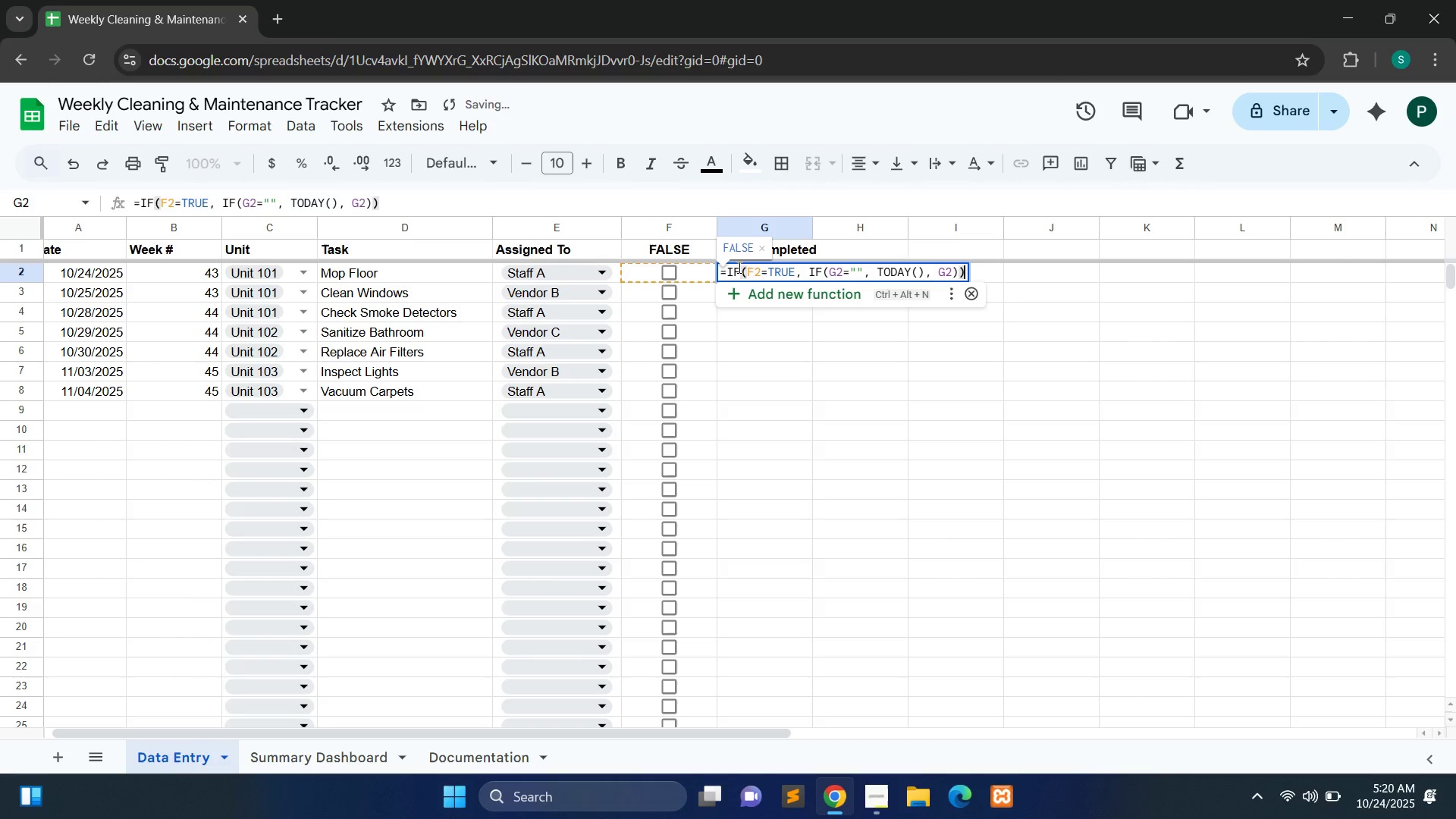 
hold_key(key=ControlLeft, duration=0.47)
 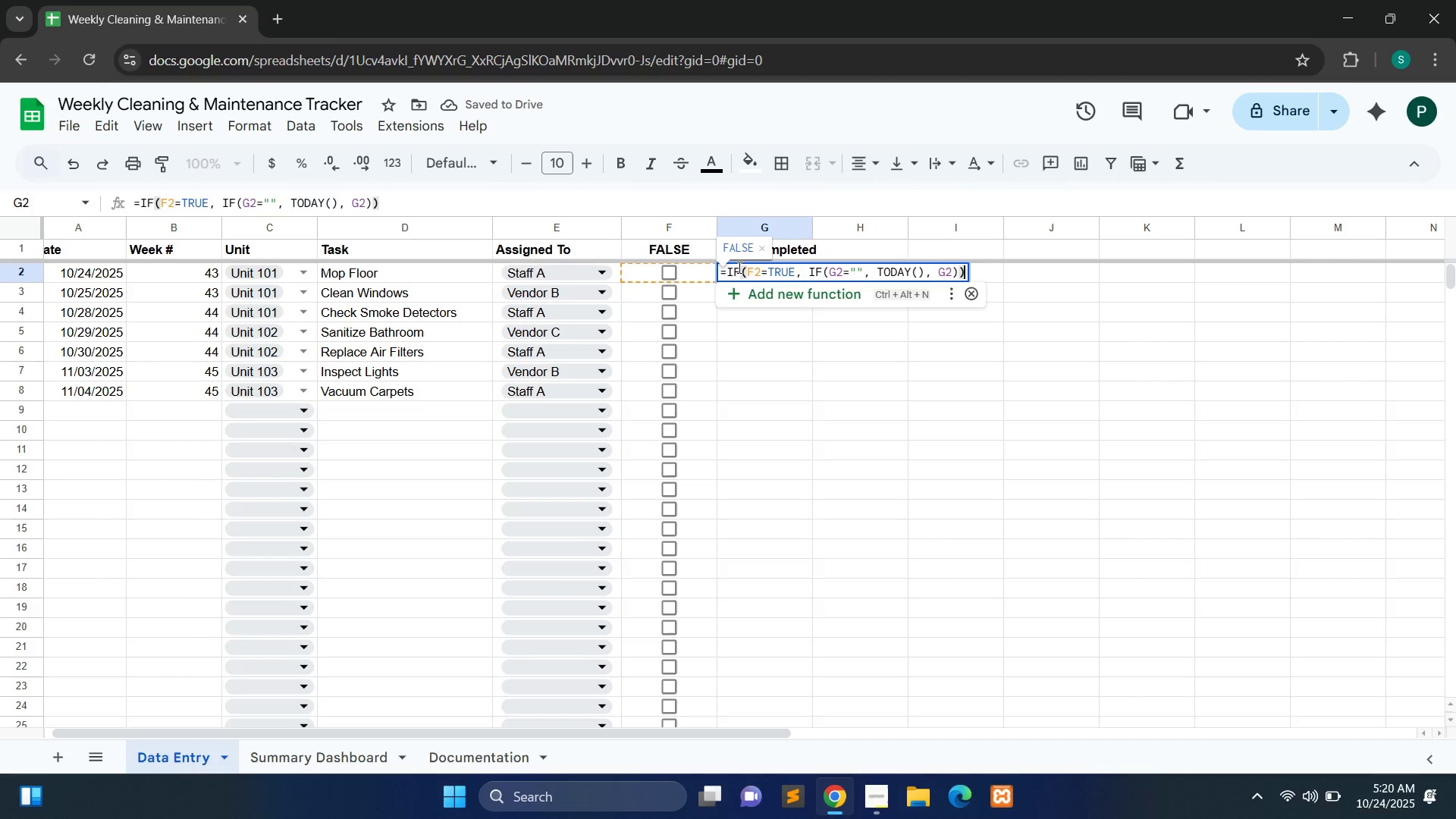 
key(Control+A)
 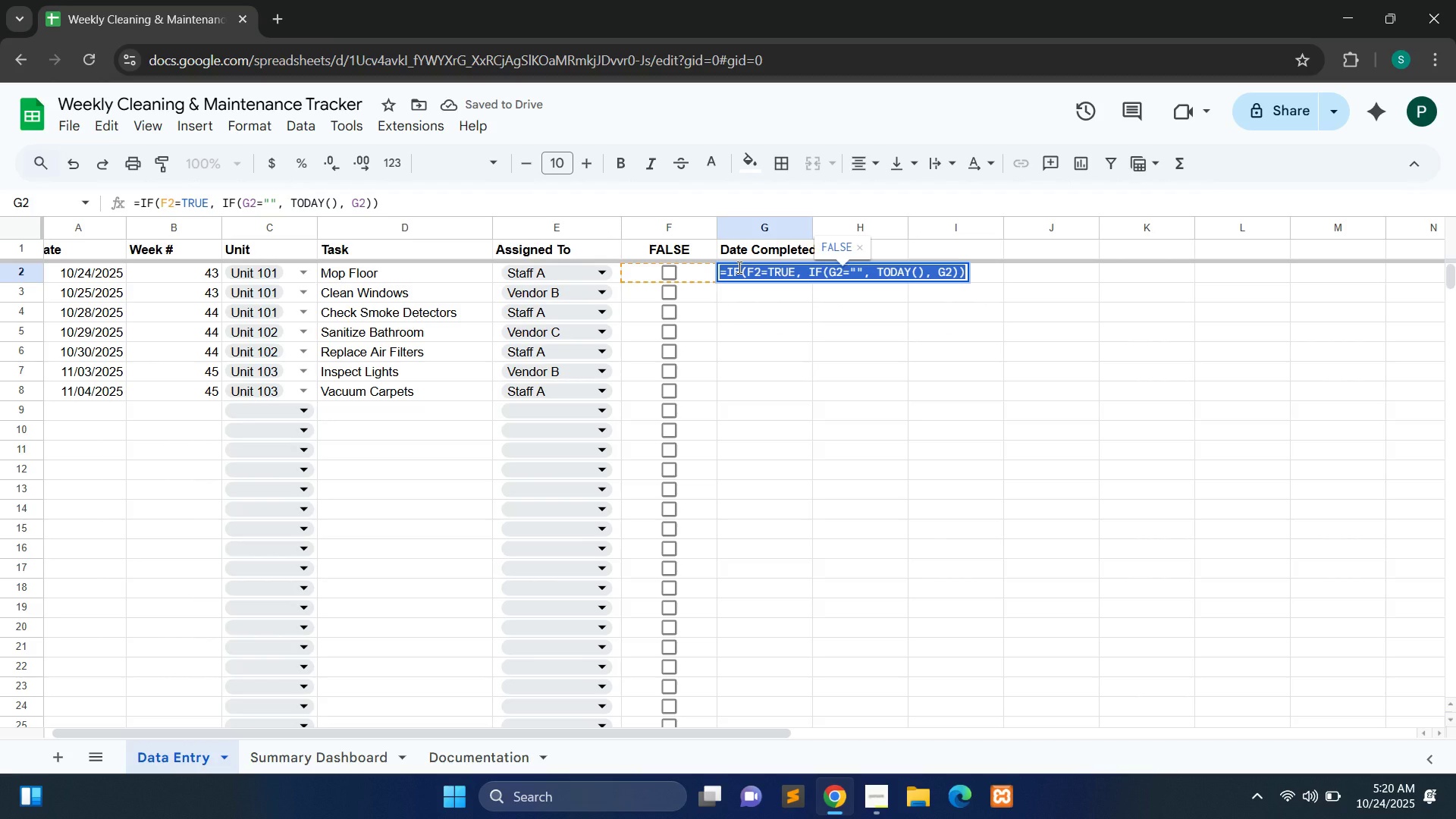 
key(Control+Z)
 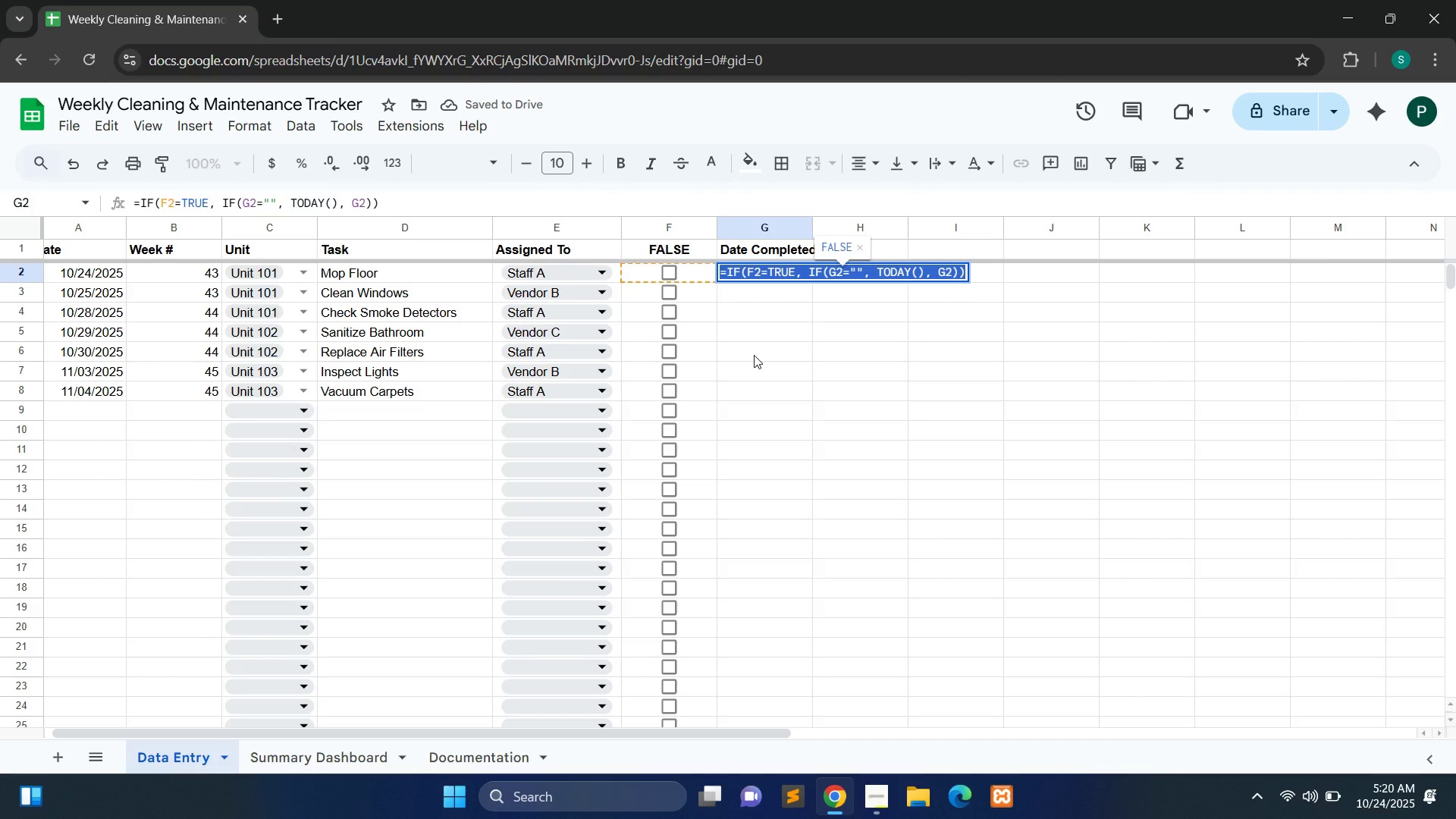 
left_click([754, 355])
 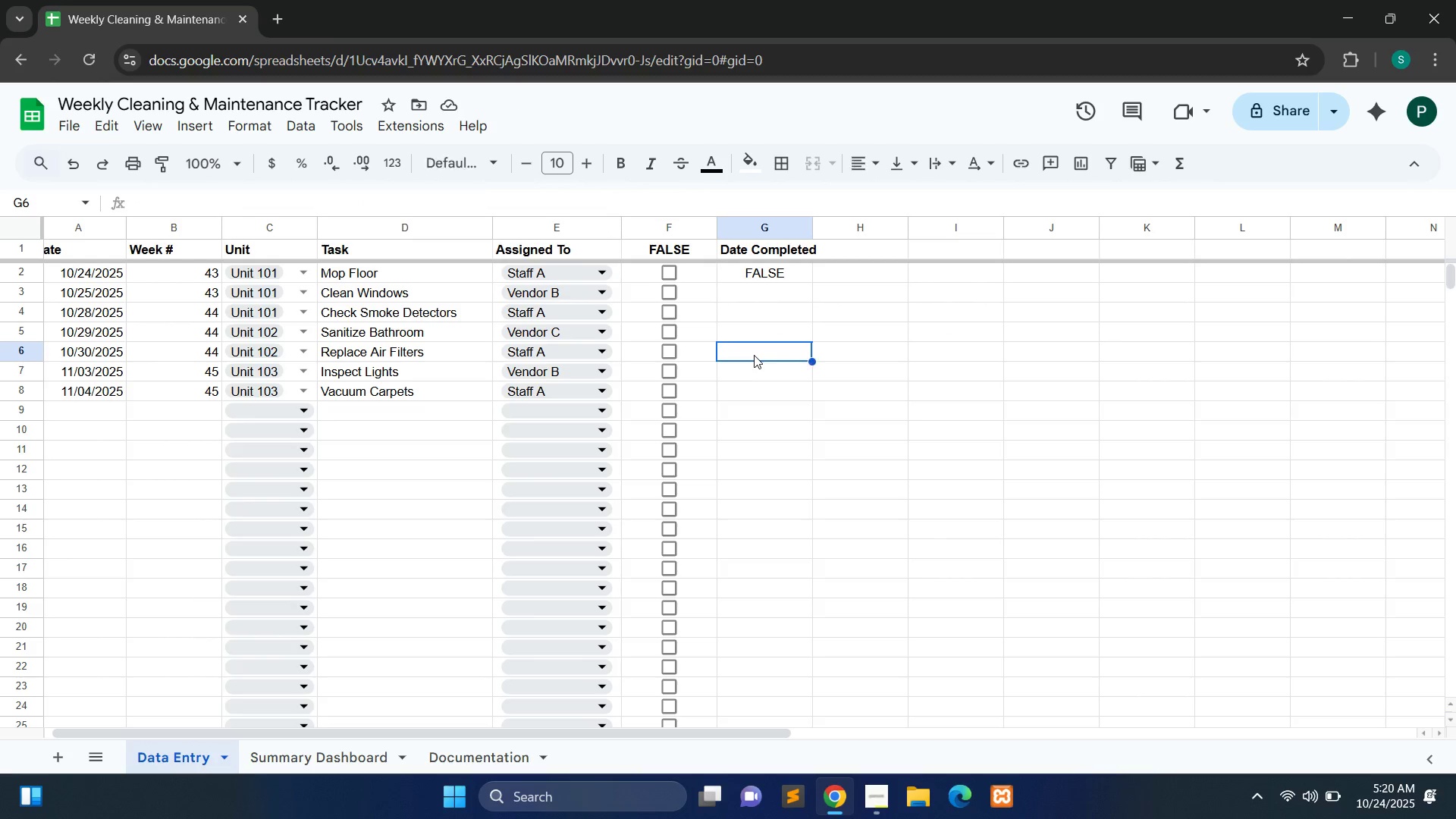 
key(Control+Z)
 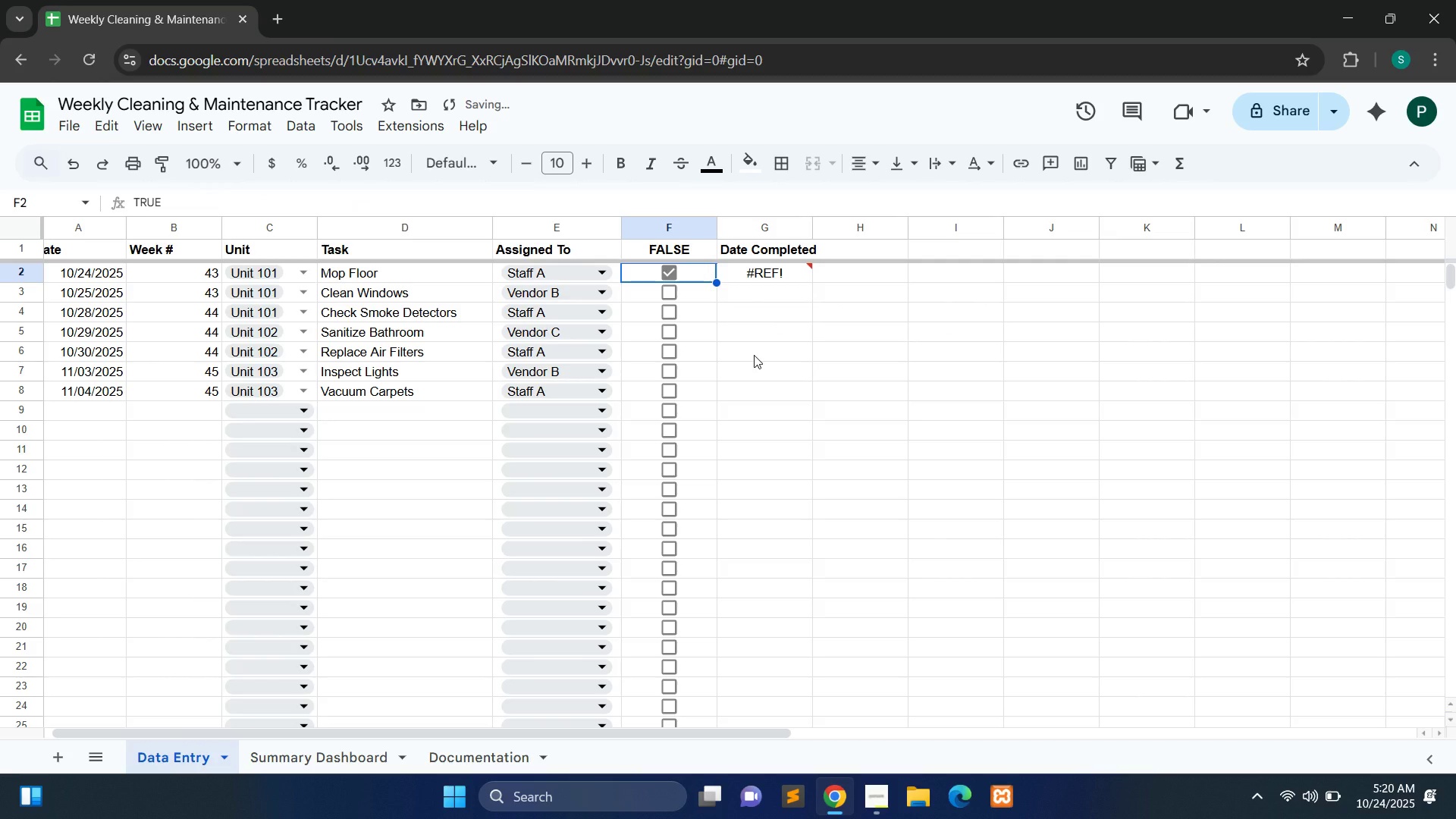 
key(Control+Z)
 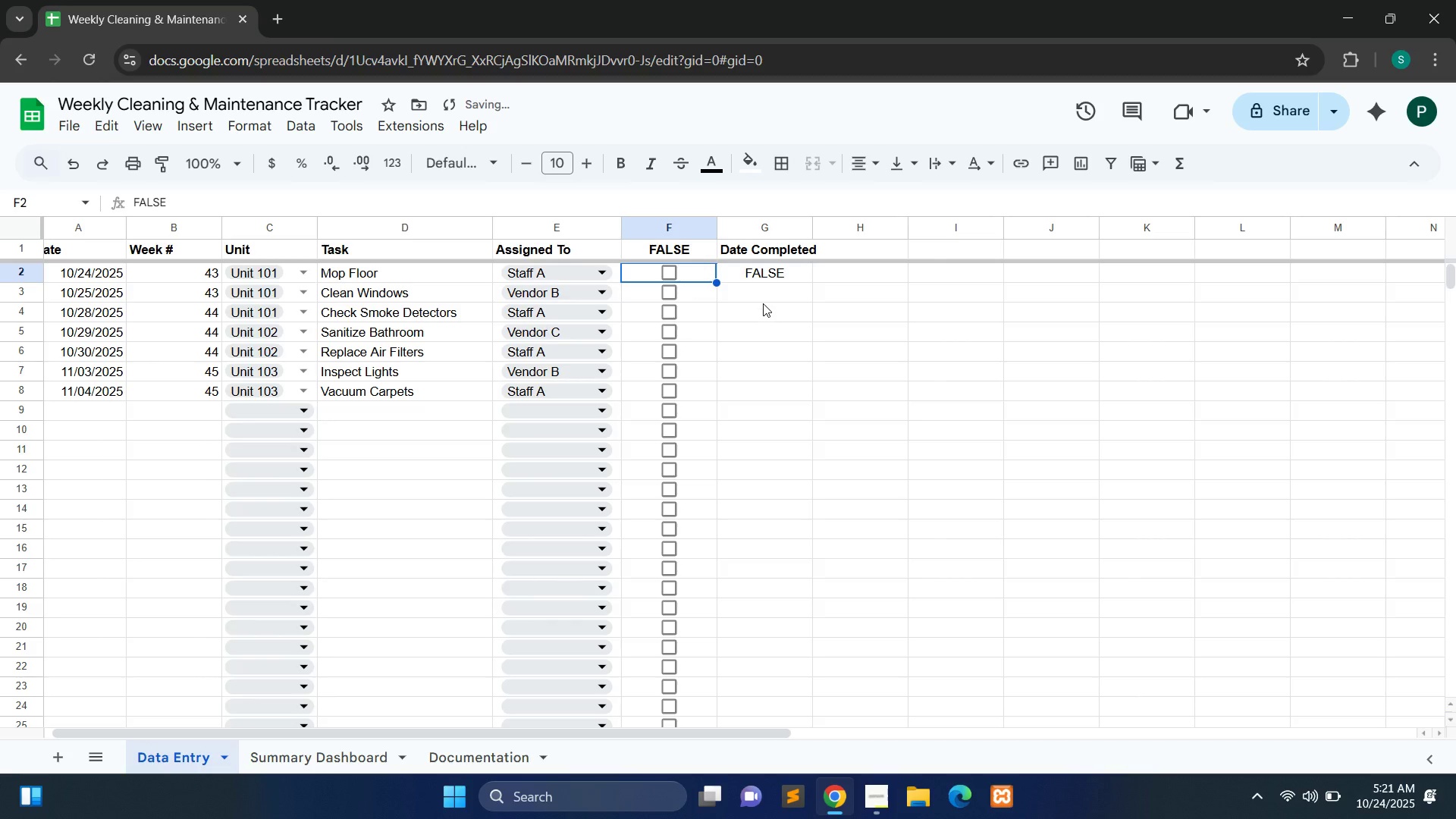 
hold_key(key=ControlLeft, duration=0.41)
 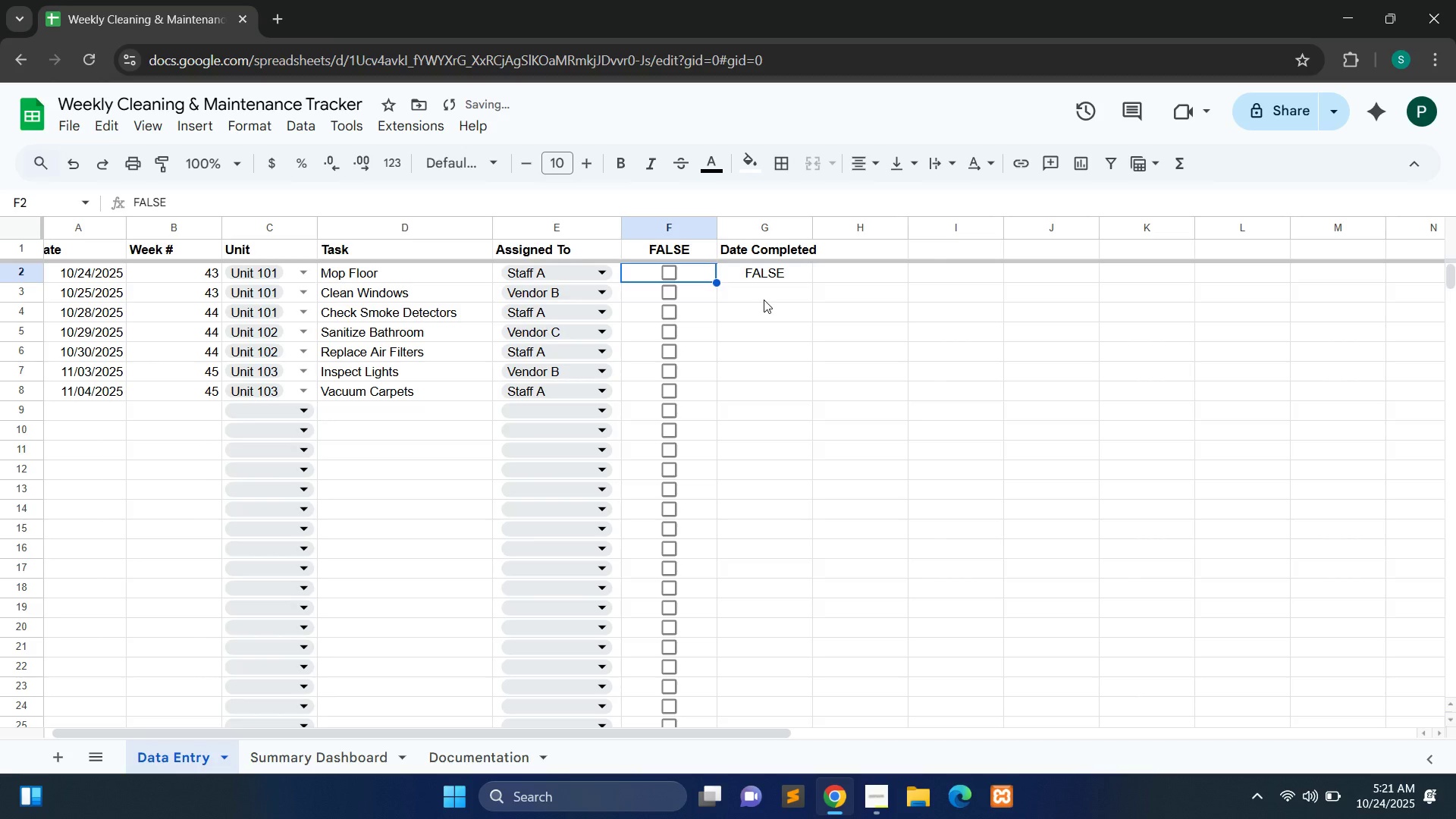 
key(Control+Z)
 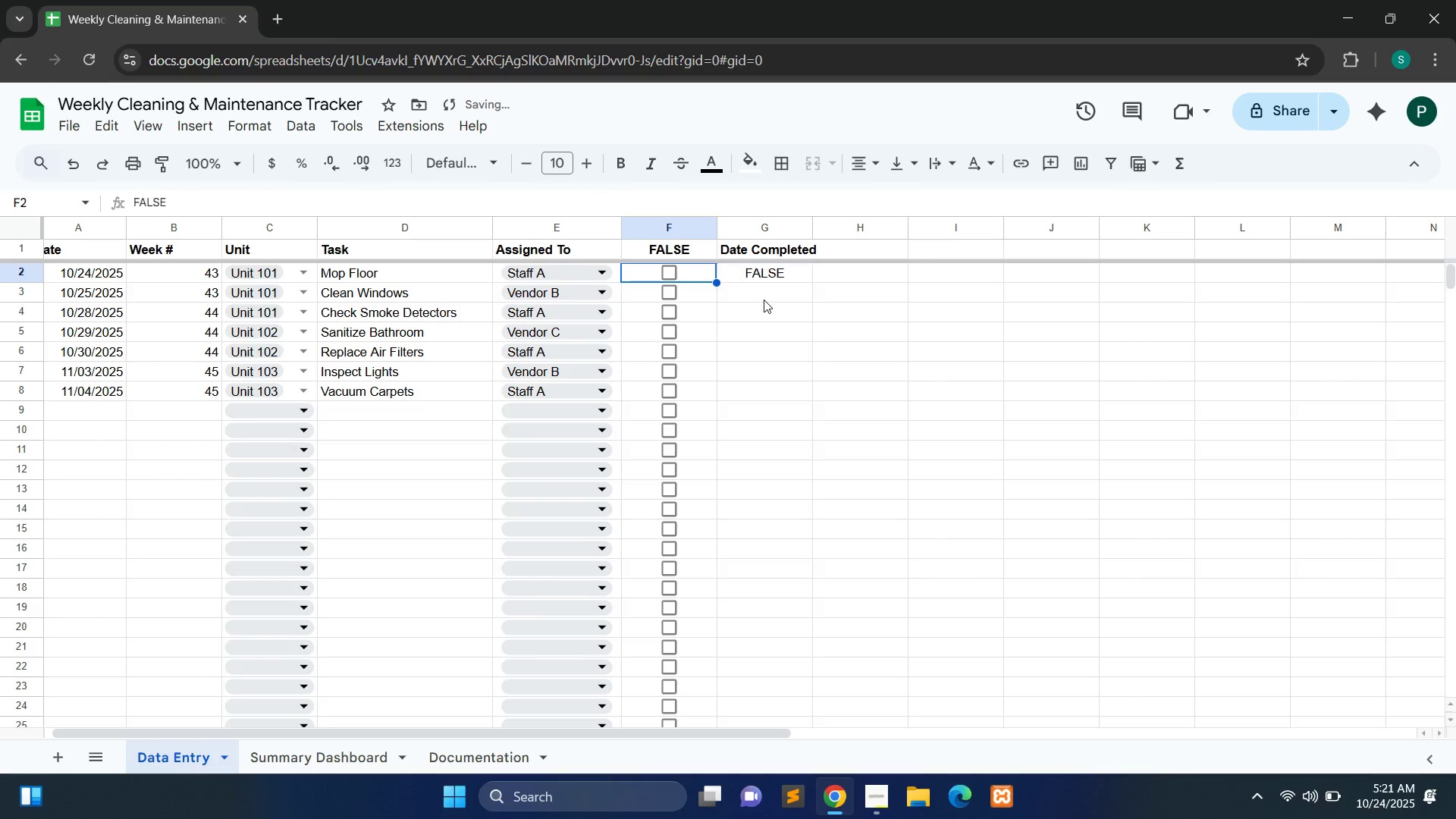 
key(Control+Z)
 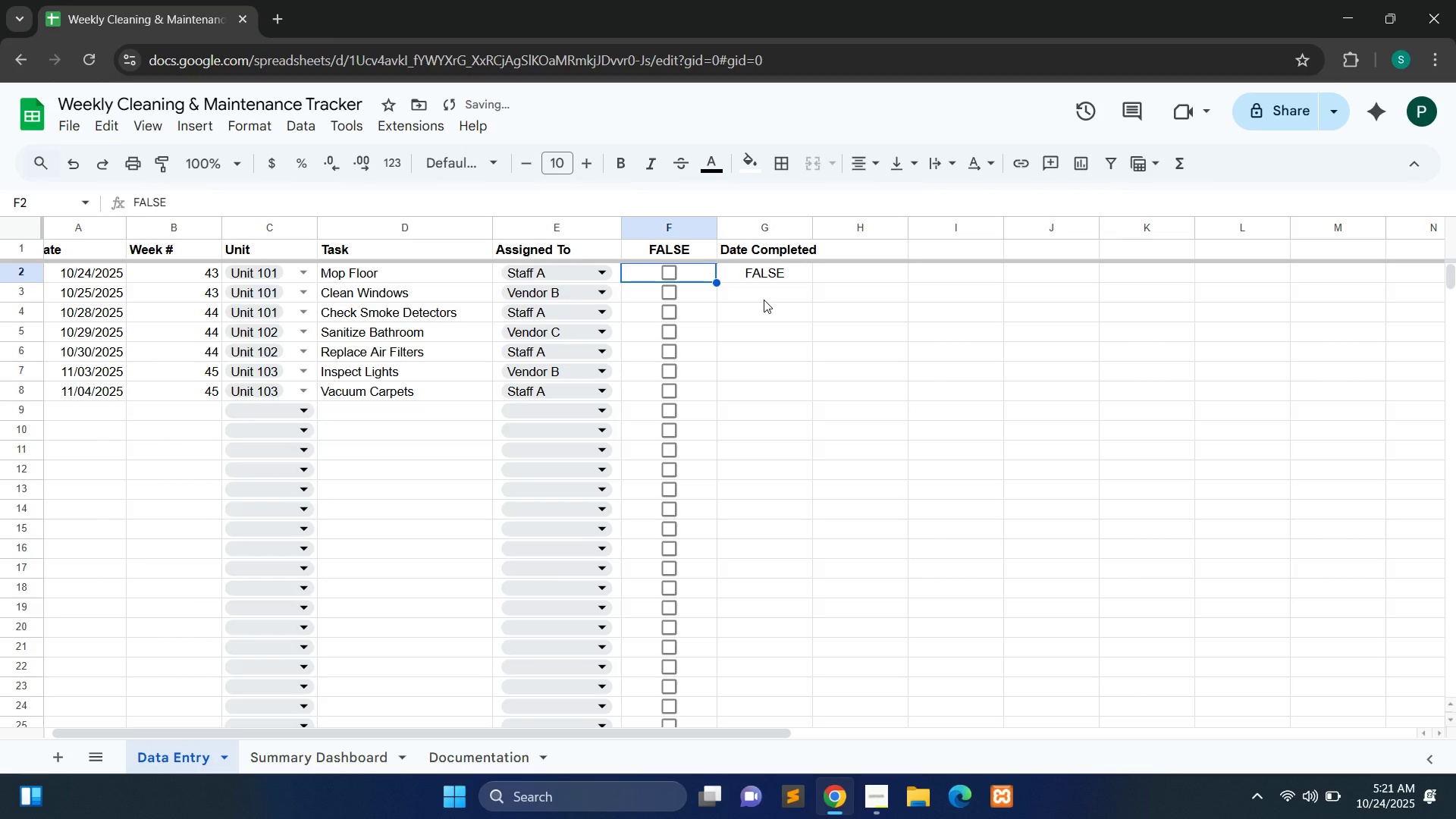 
key(Control+Z)
 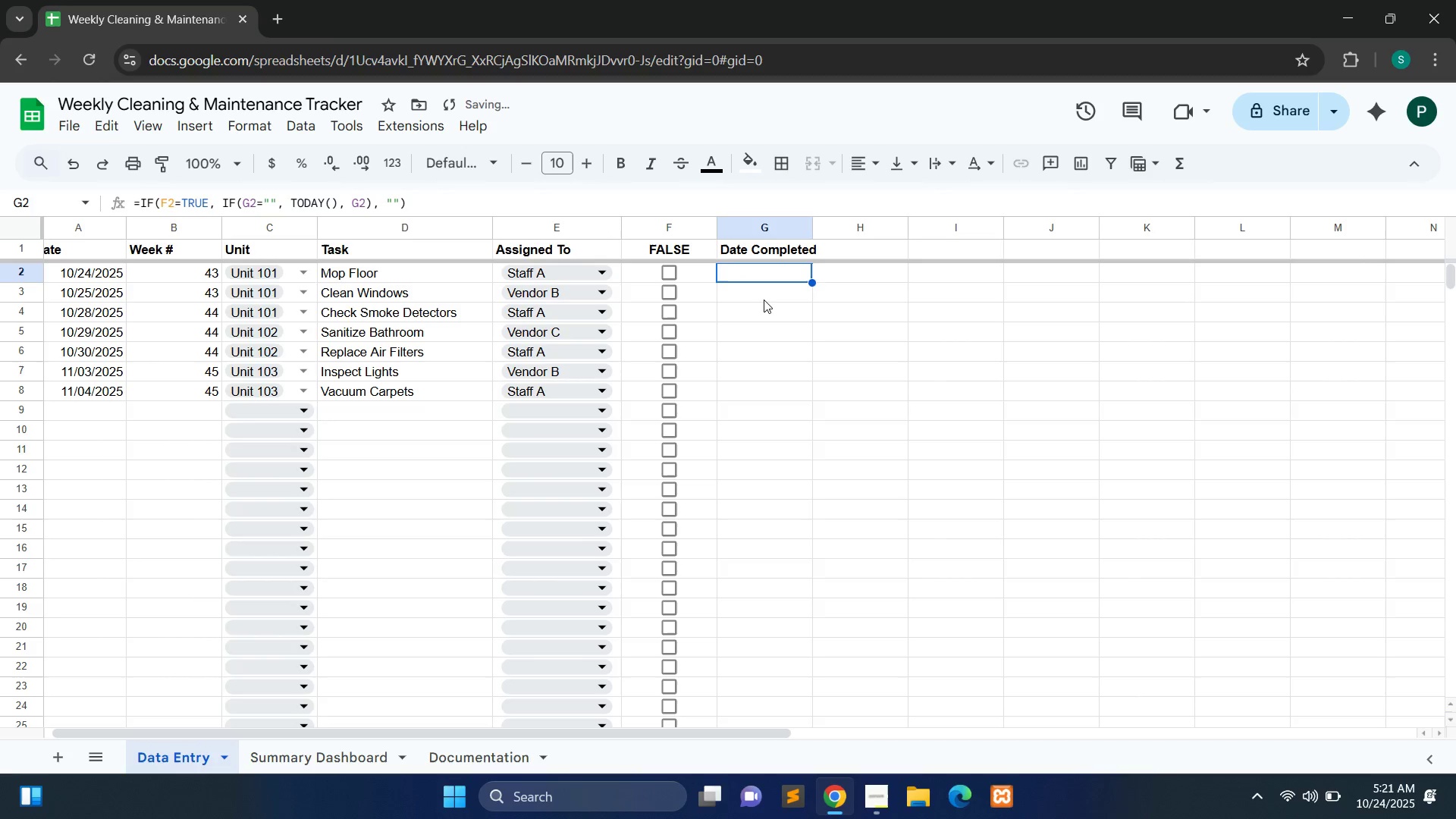 
key(Control+Z)
 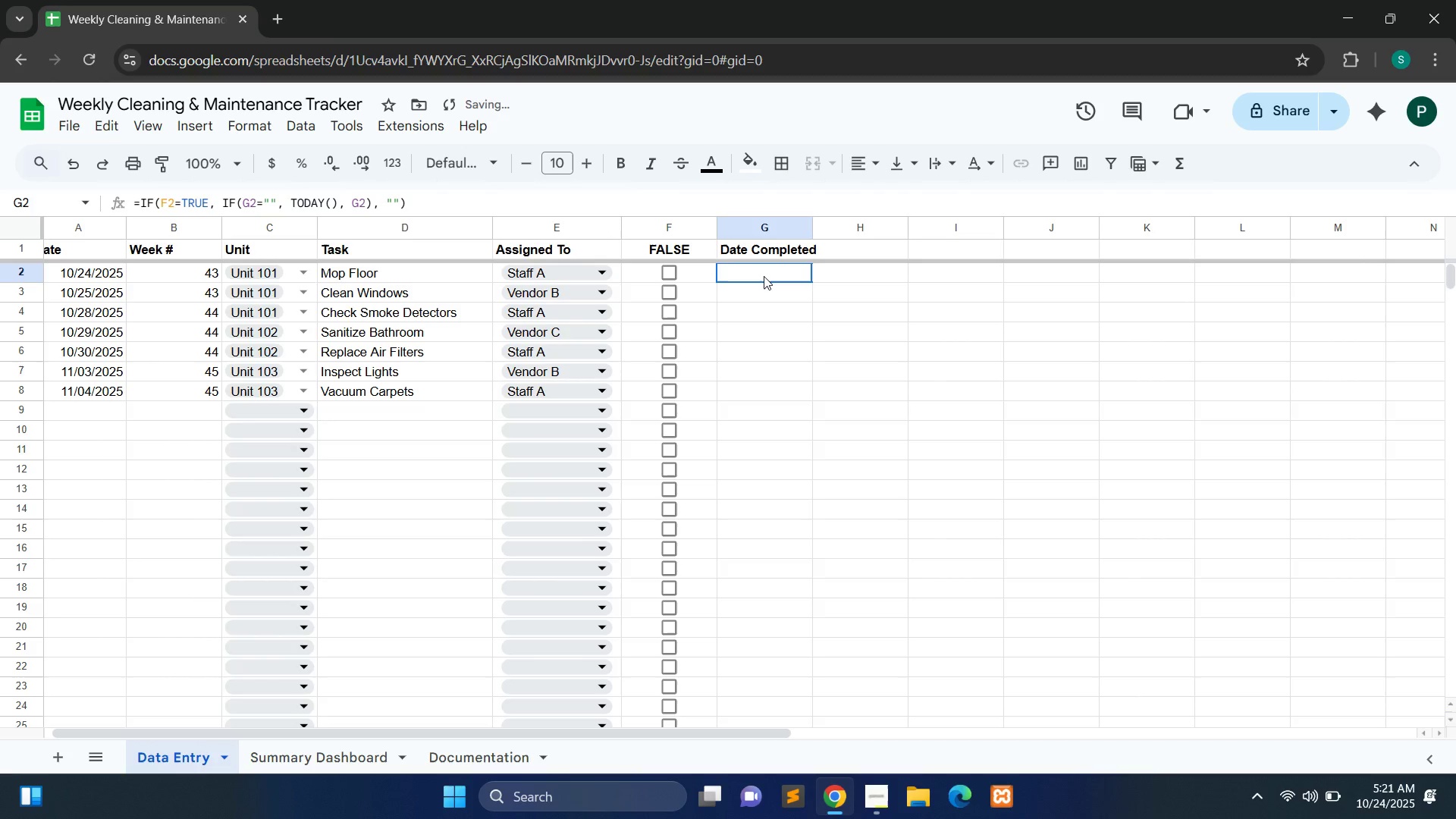 
double_click([764, 276])
 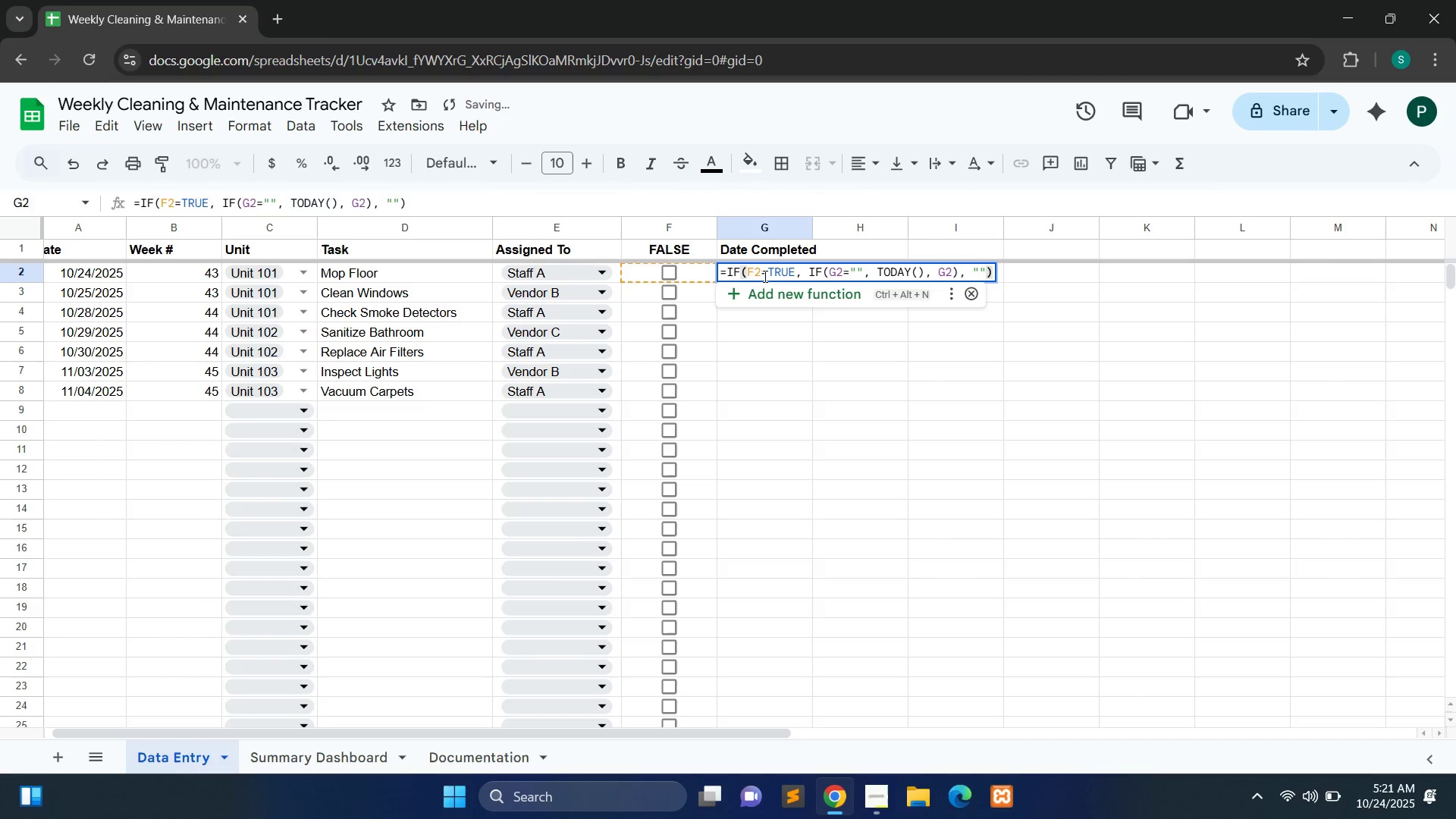 
key(Control+A)
 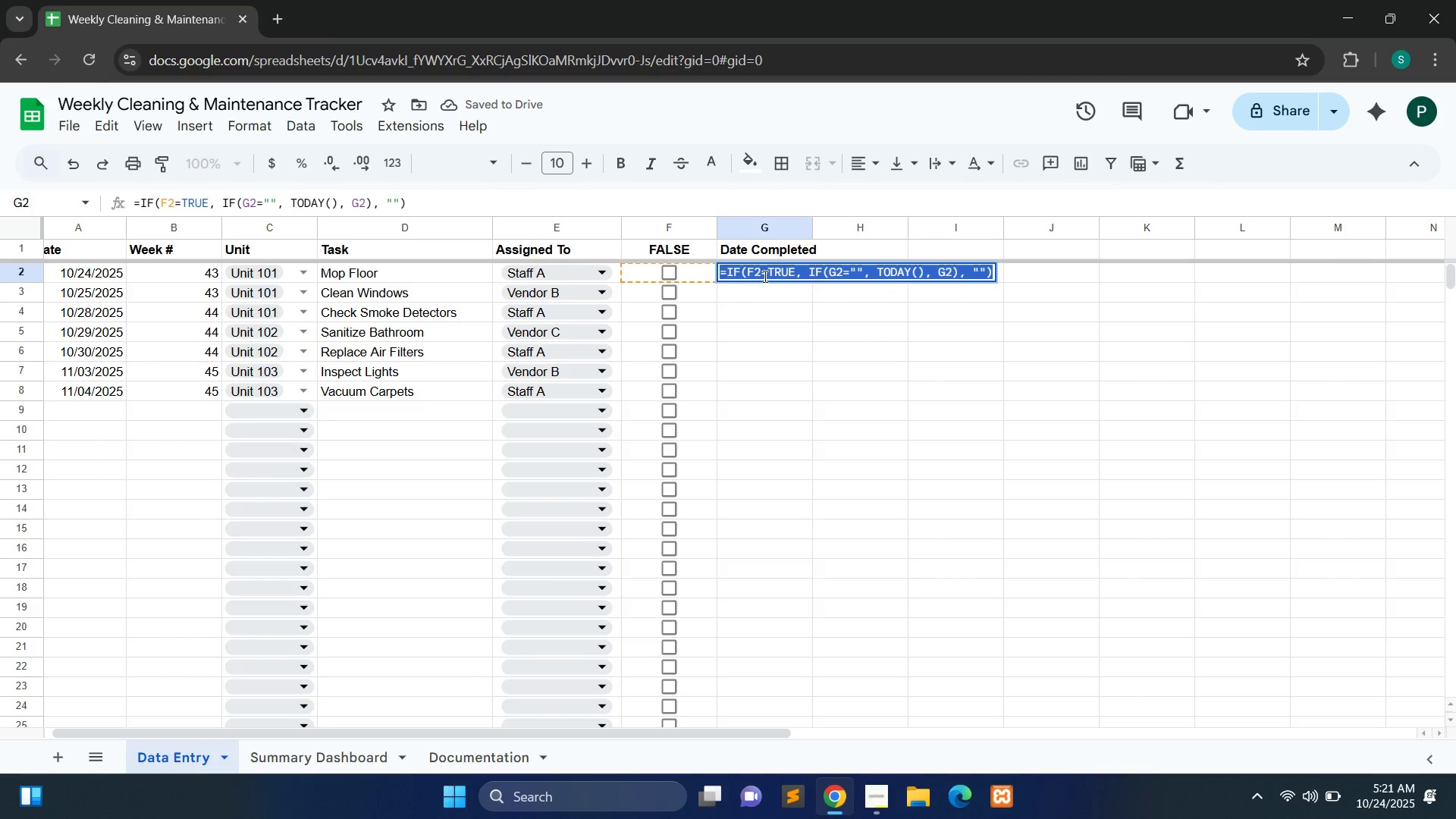 
key(Control+C)
 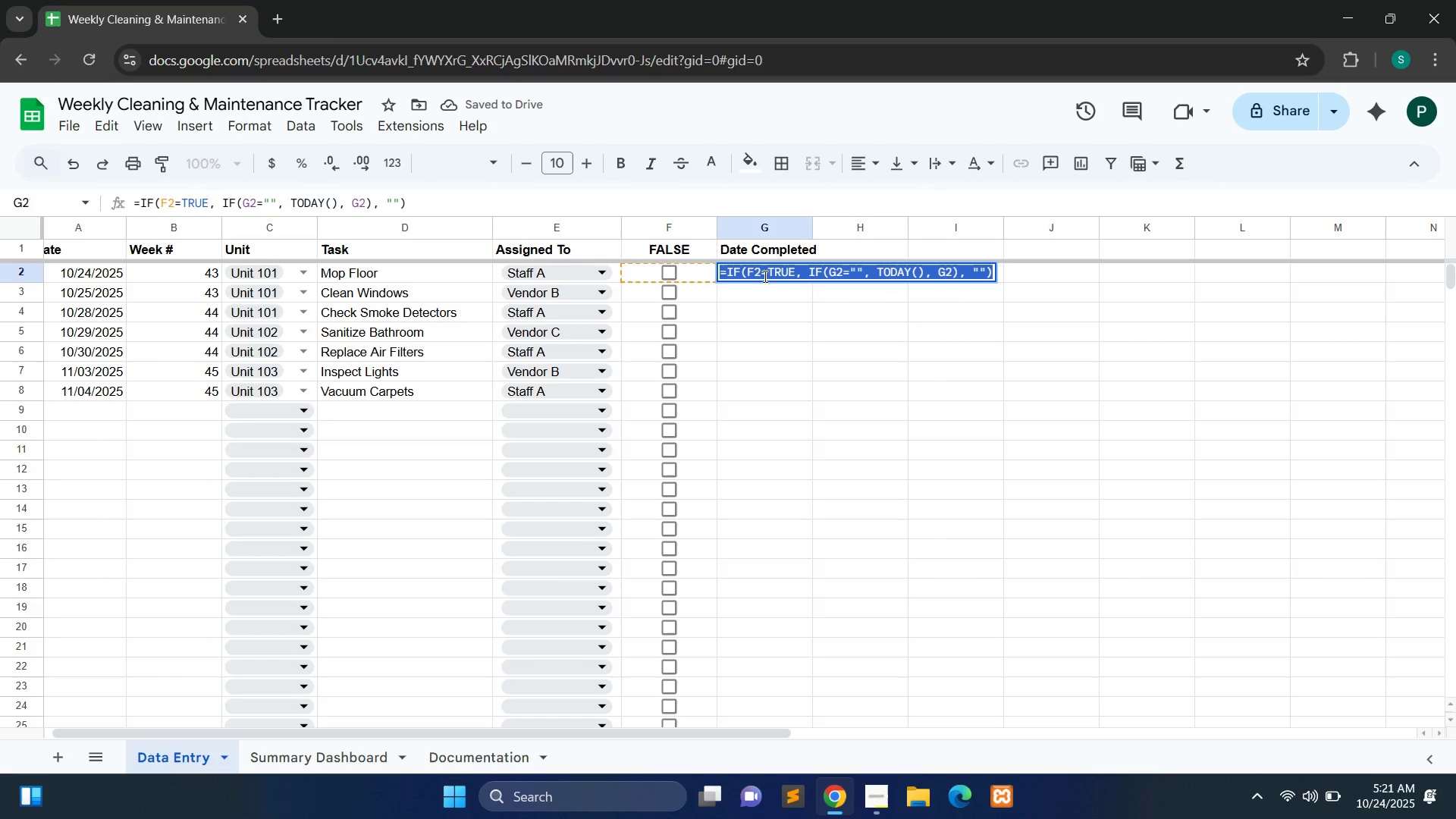 
key(Control+C)
 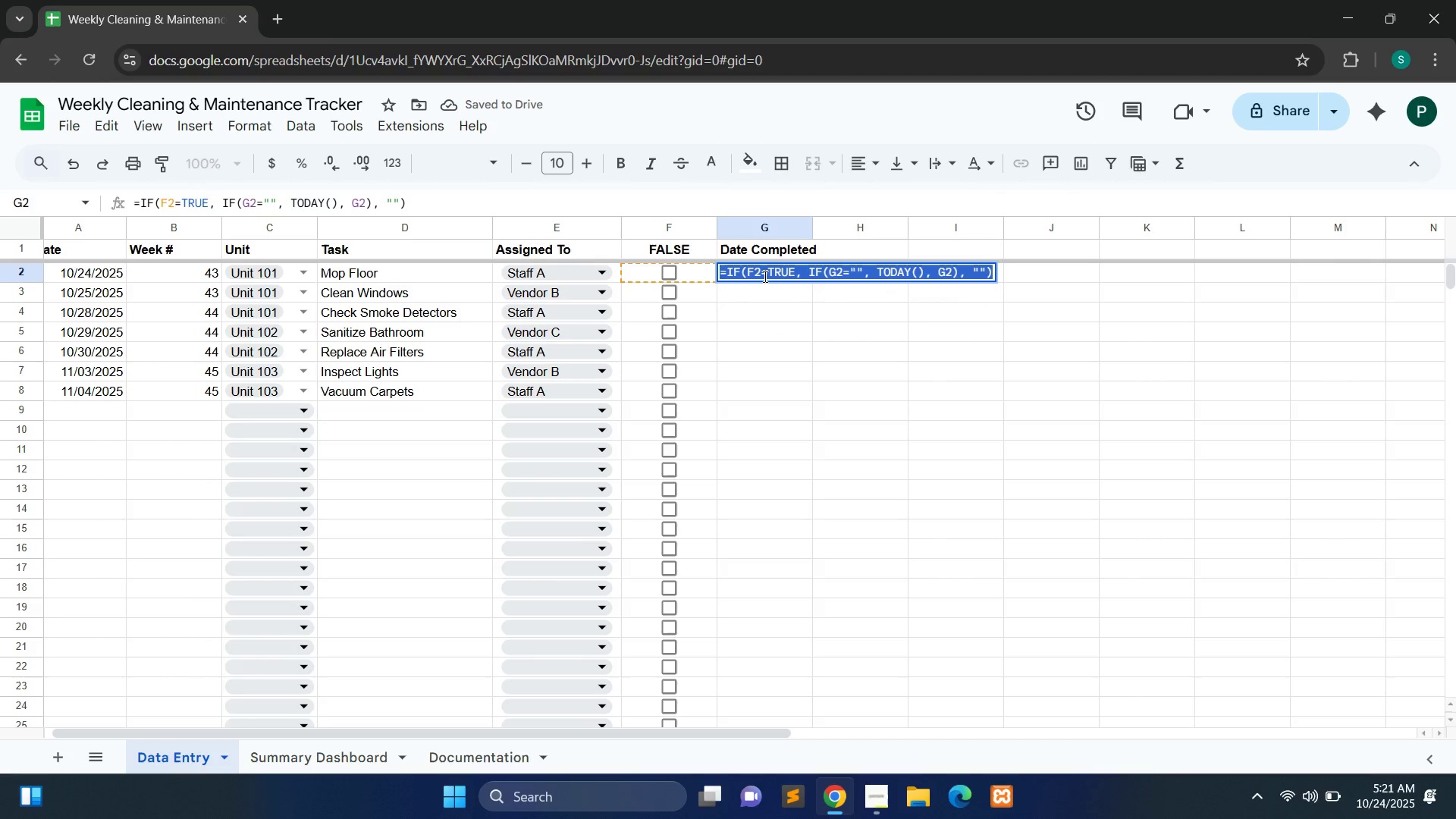 
key(Control+C)
 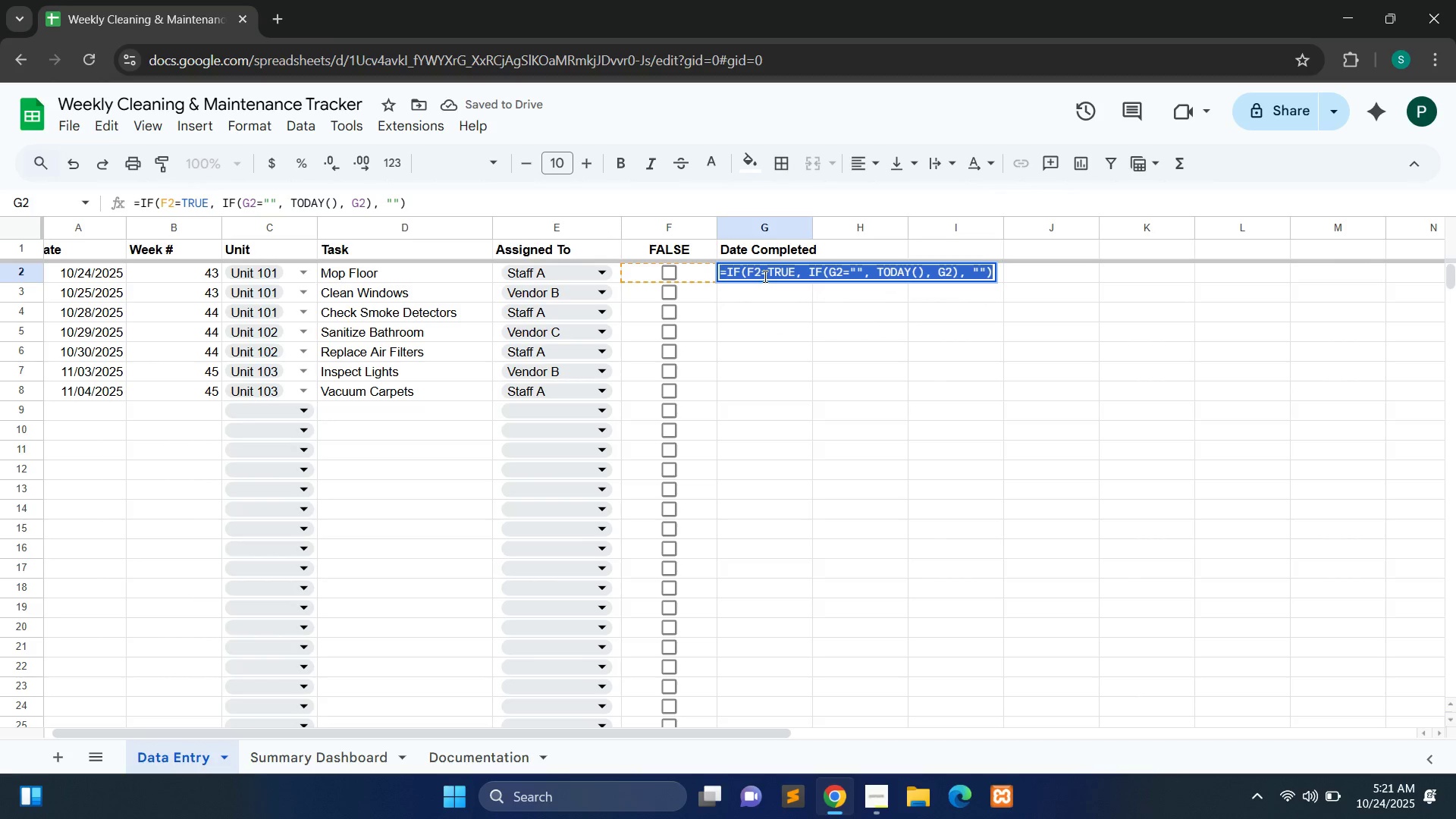 
key(Control+C)
 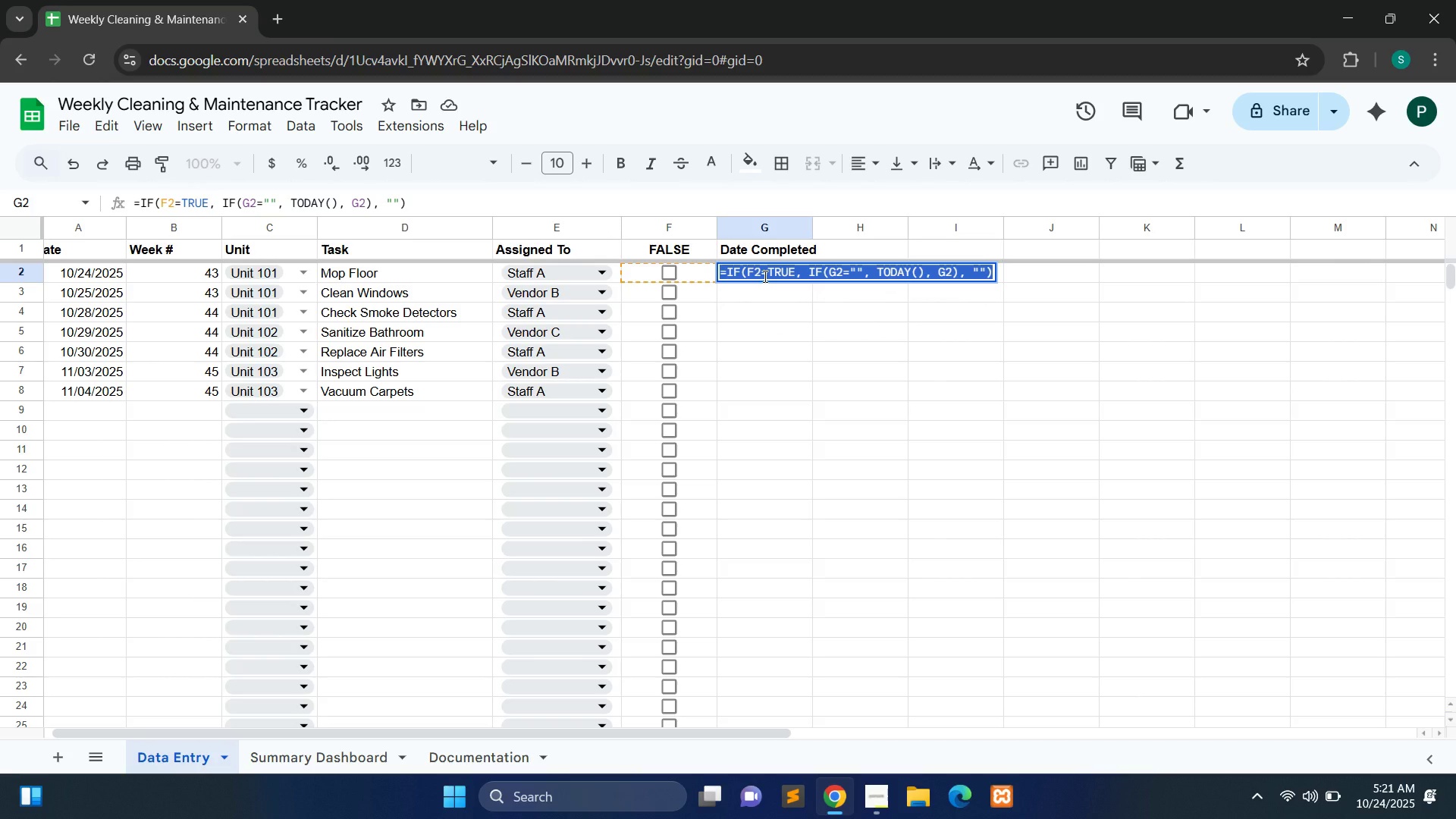 
key(Control+C)
 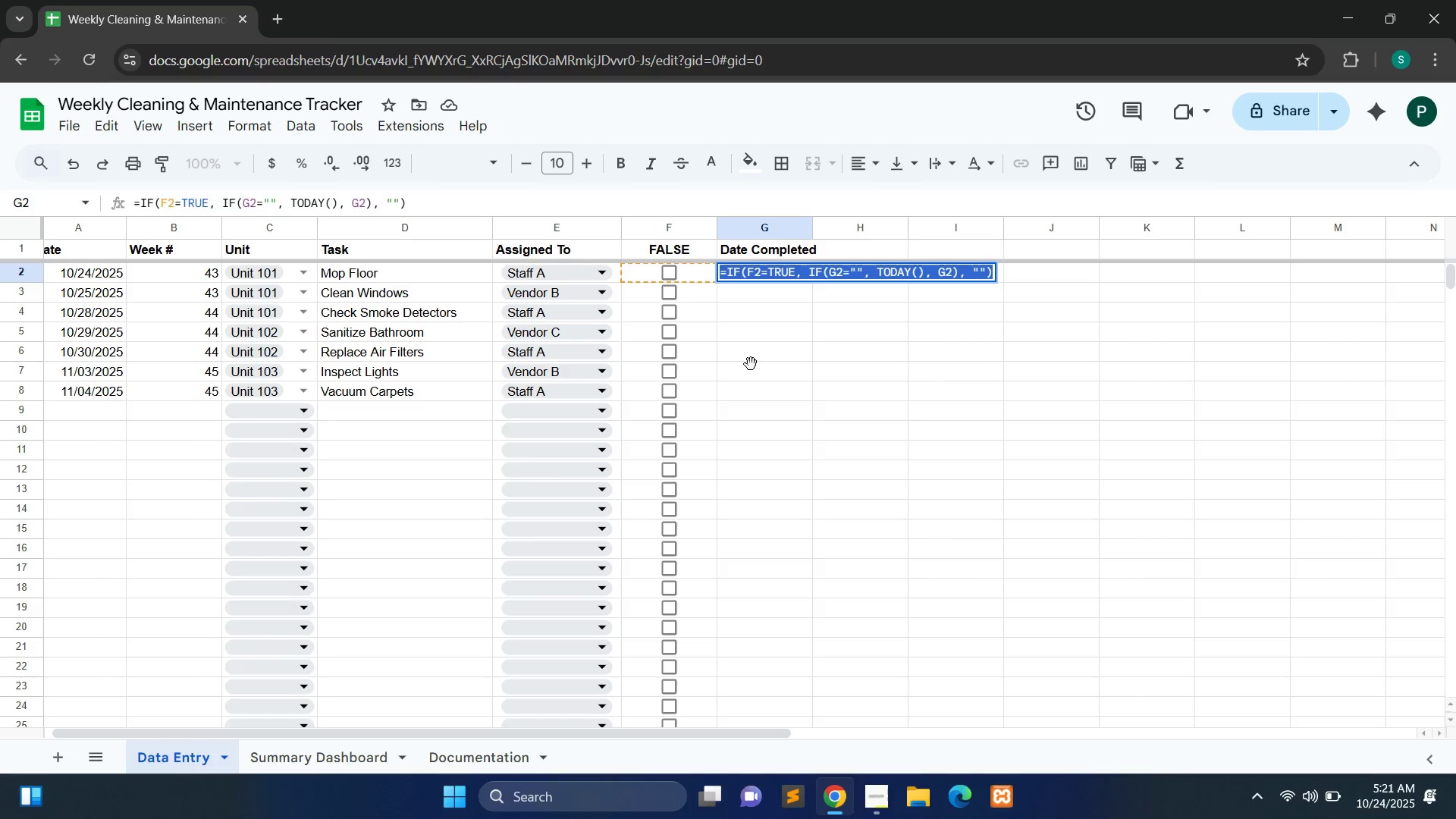 
left_click([751, 364])
 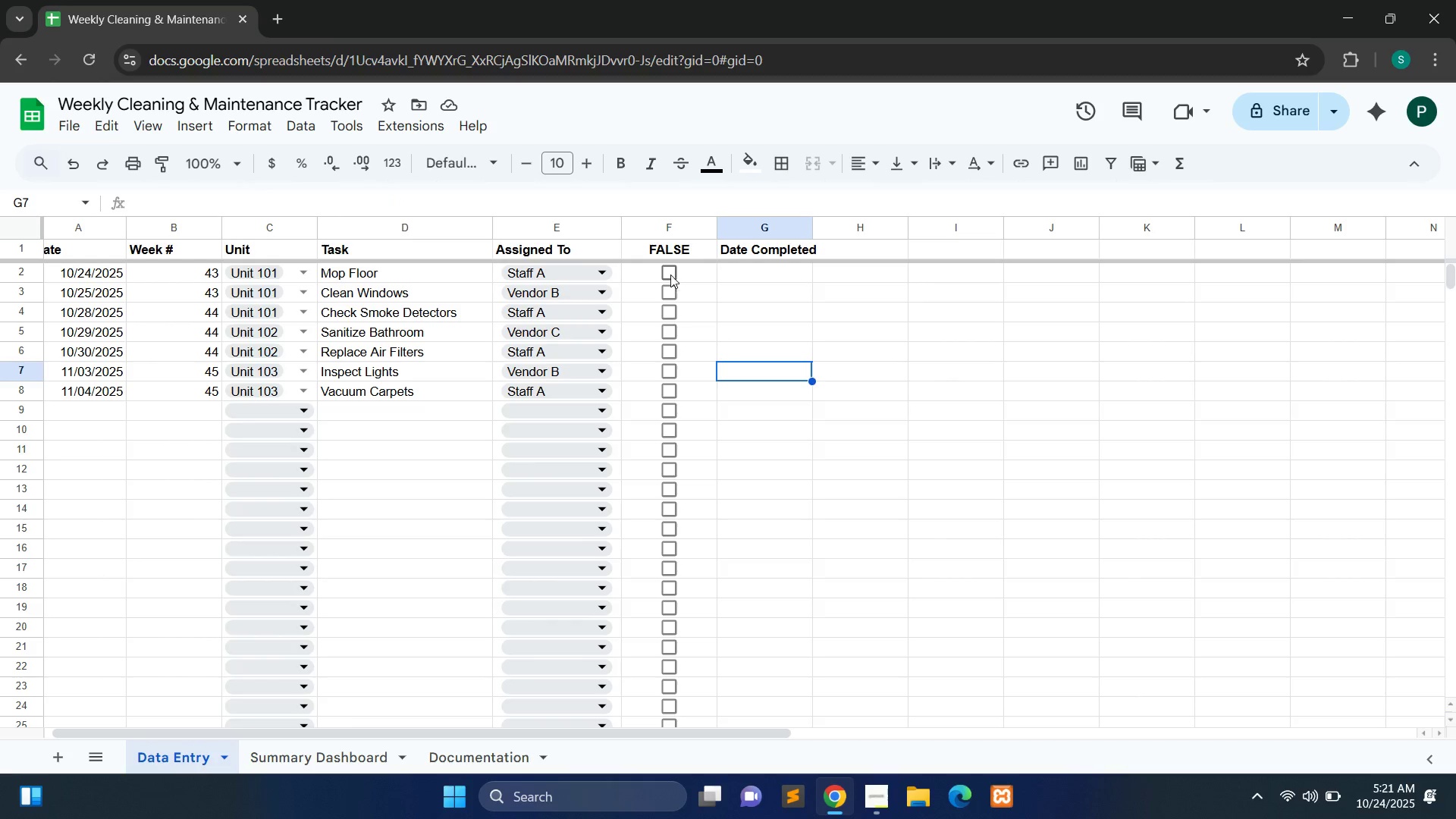 
left_click([669, 273])
 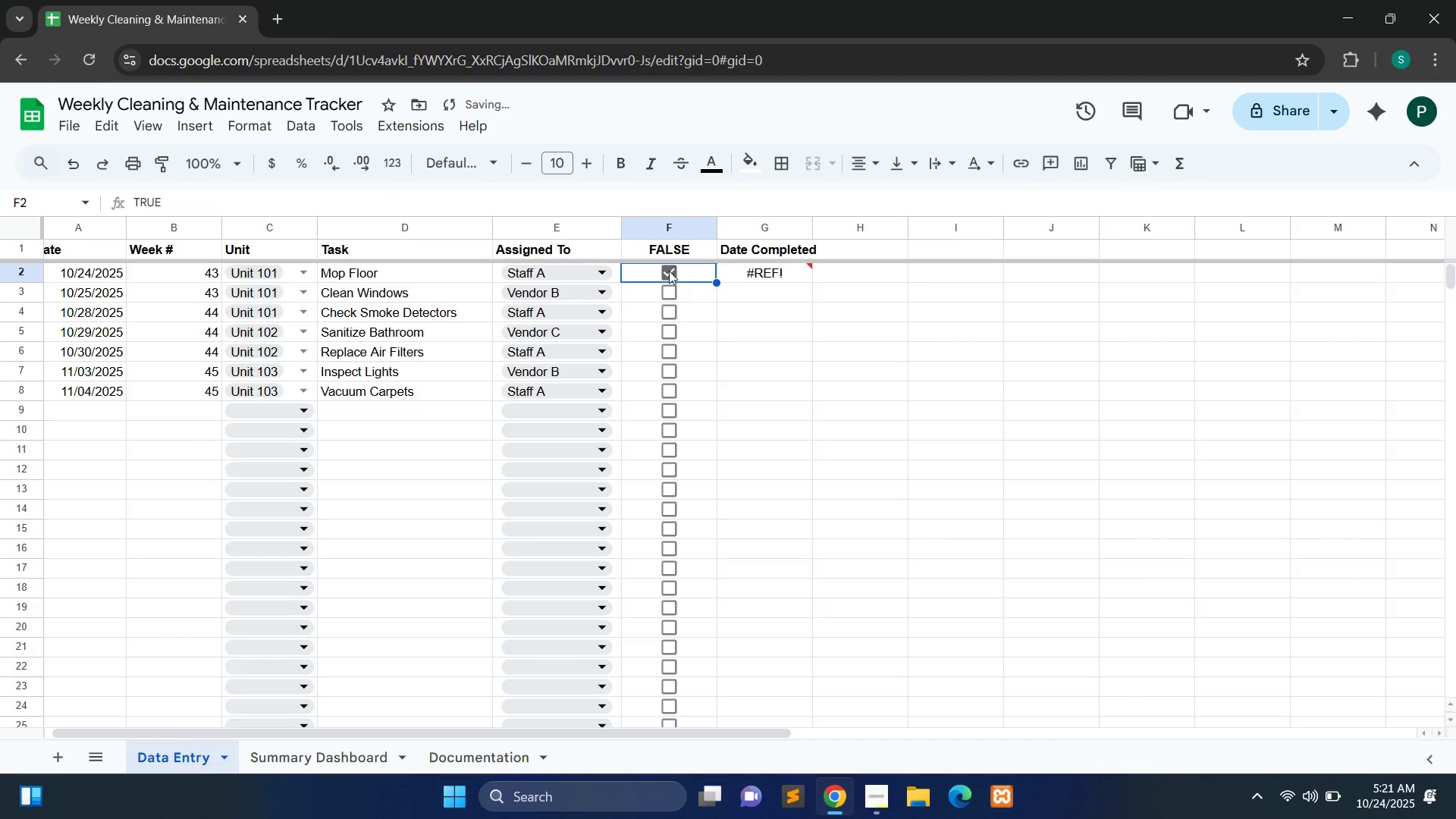 
left_click([669, 271])
 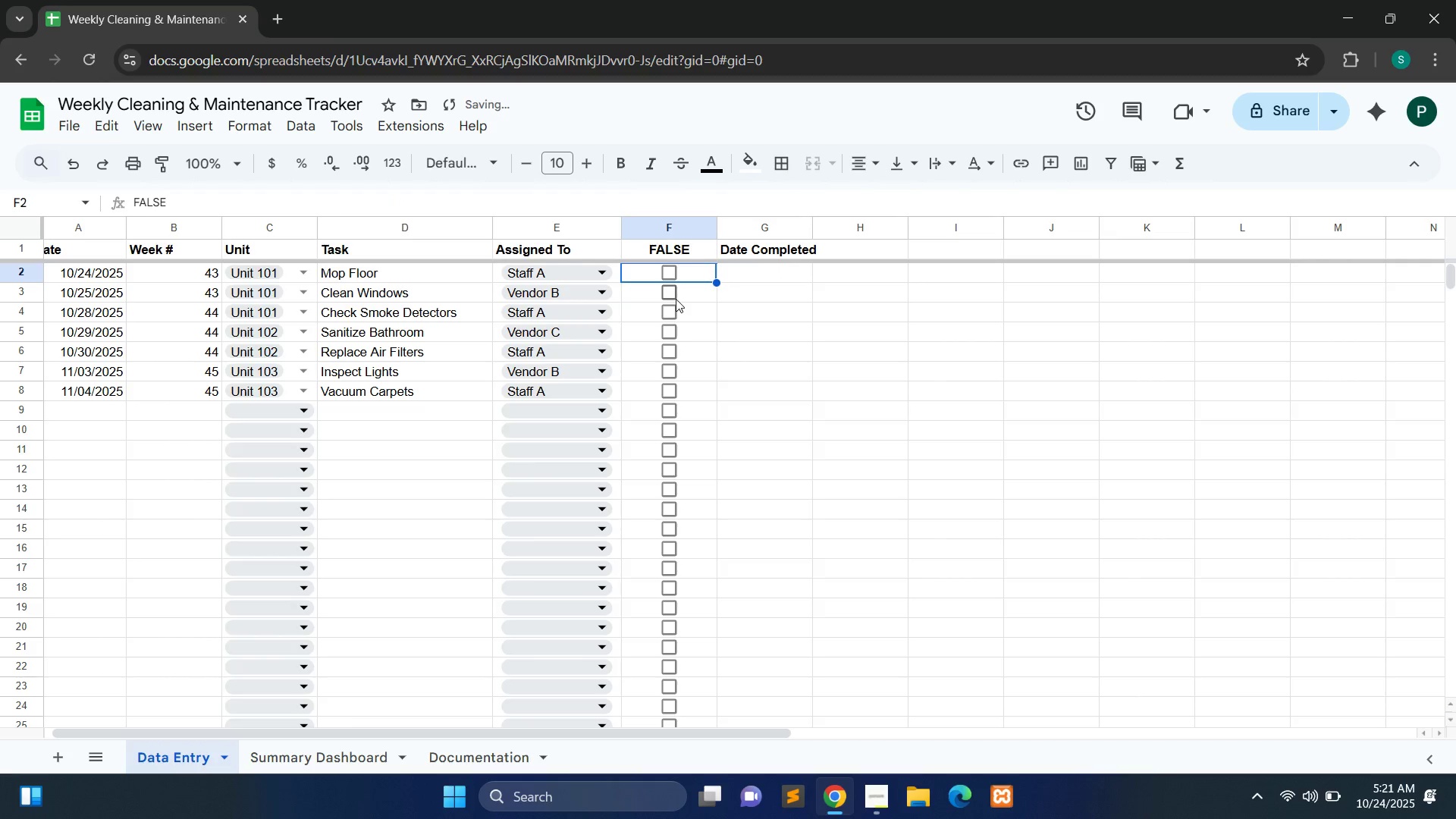 
left_click([676, 299])
 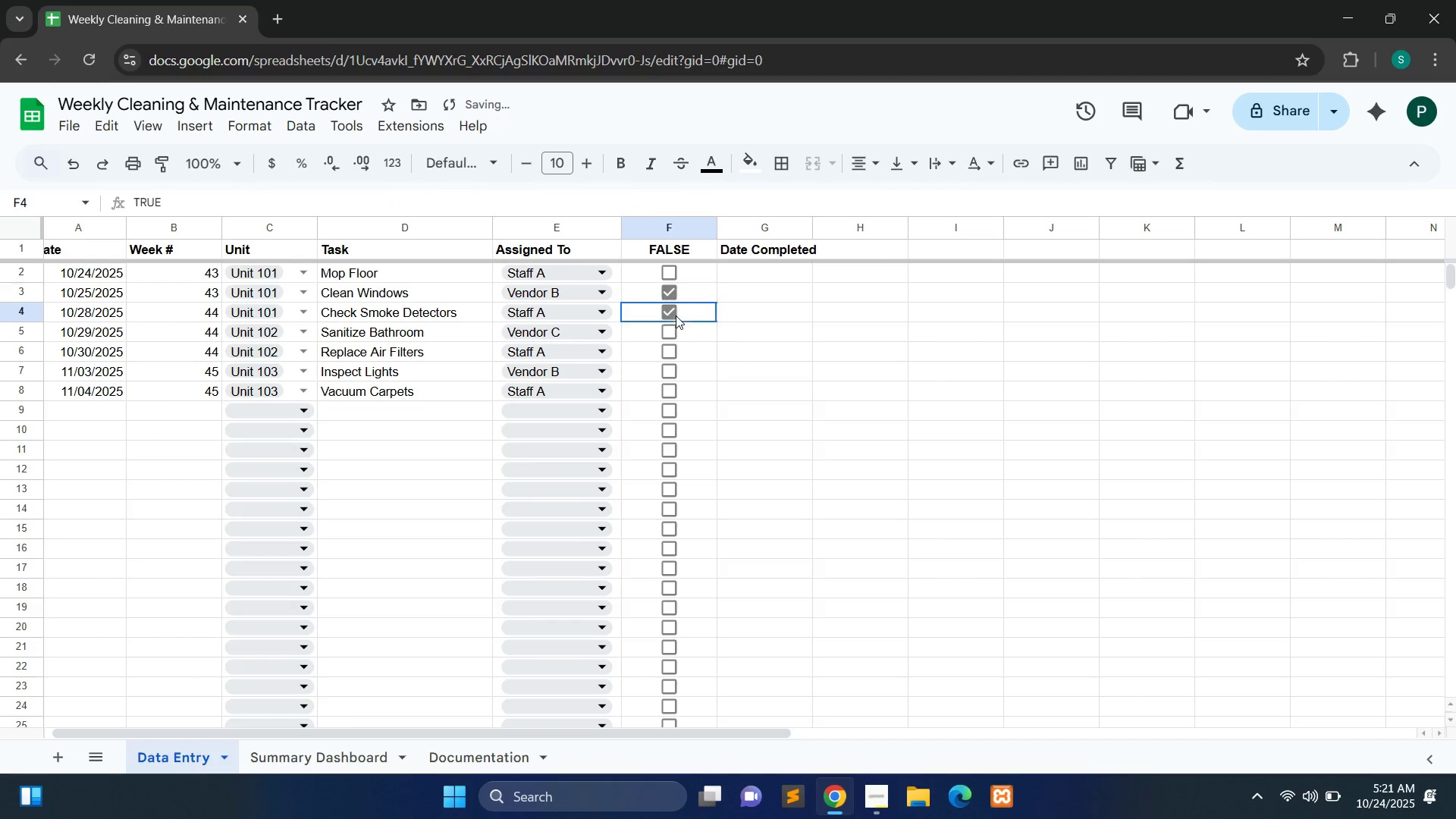 
left_click([676, 315])
 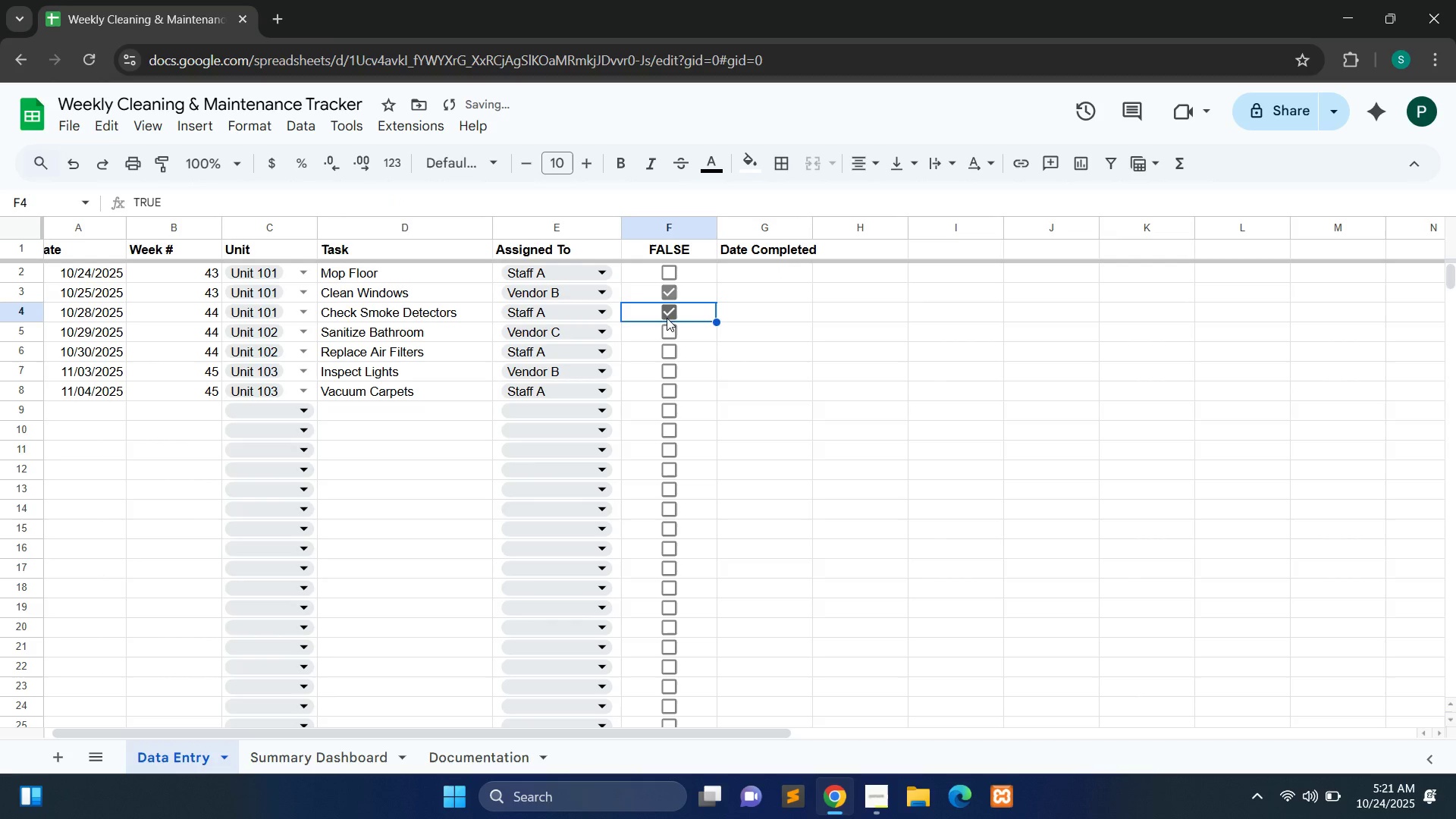 
left_click([662, 316])
 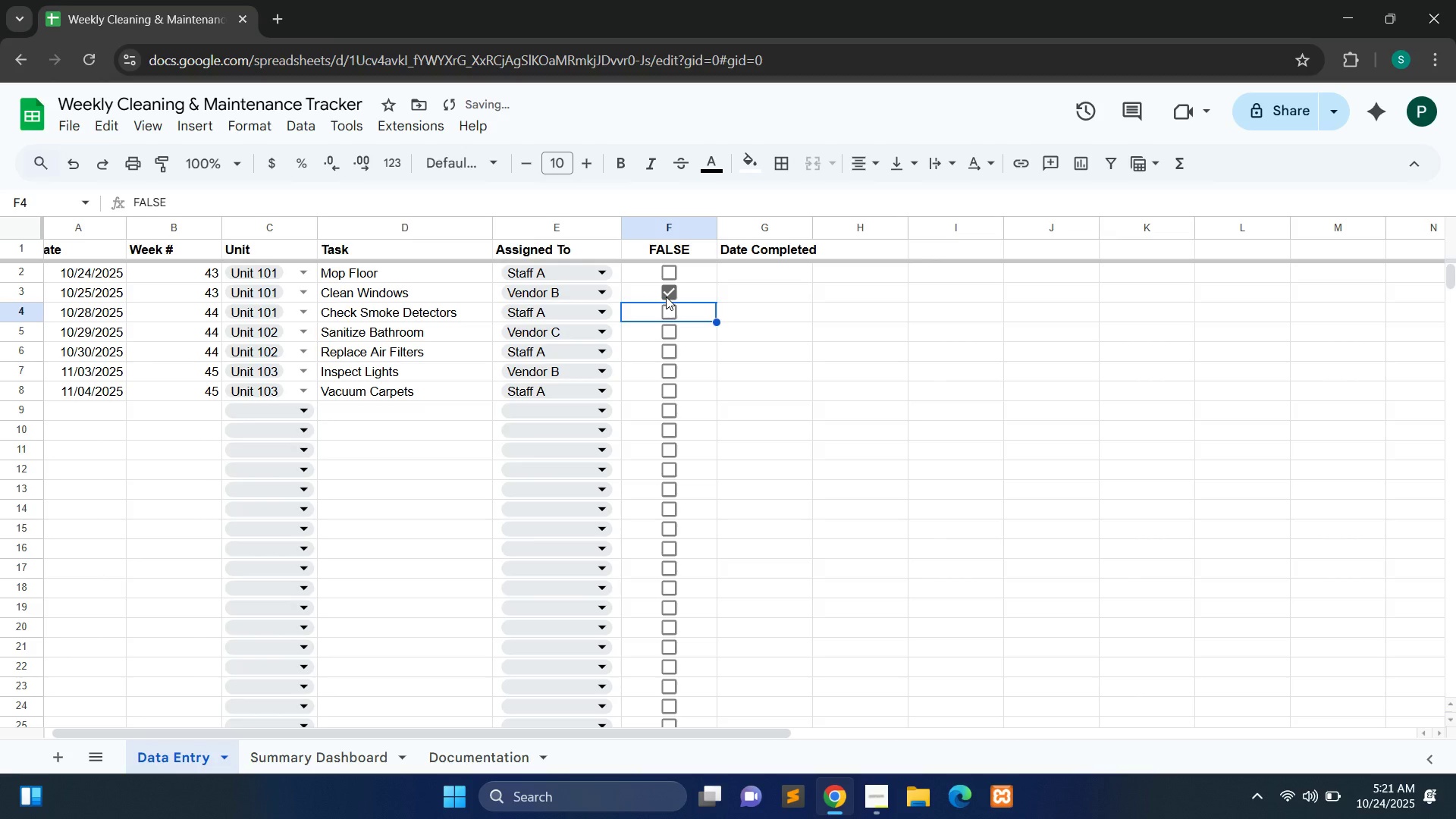 
left_click([666, 297])
 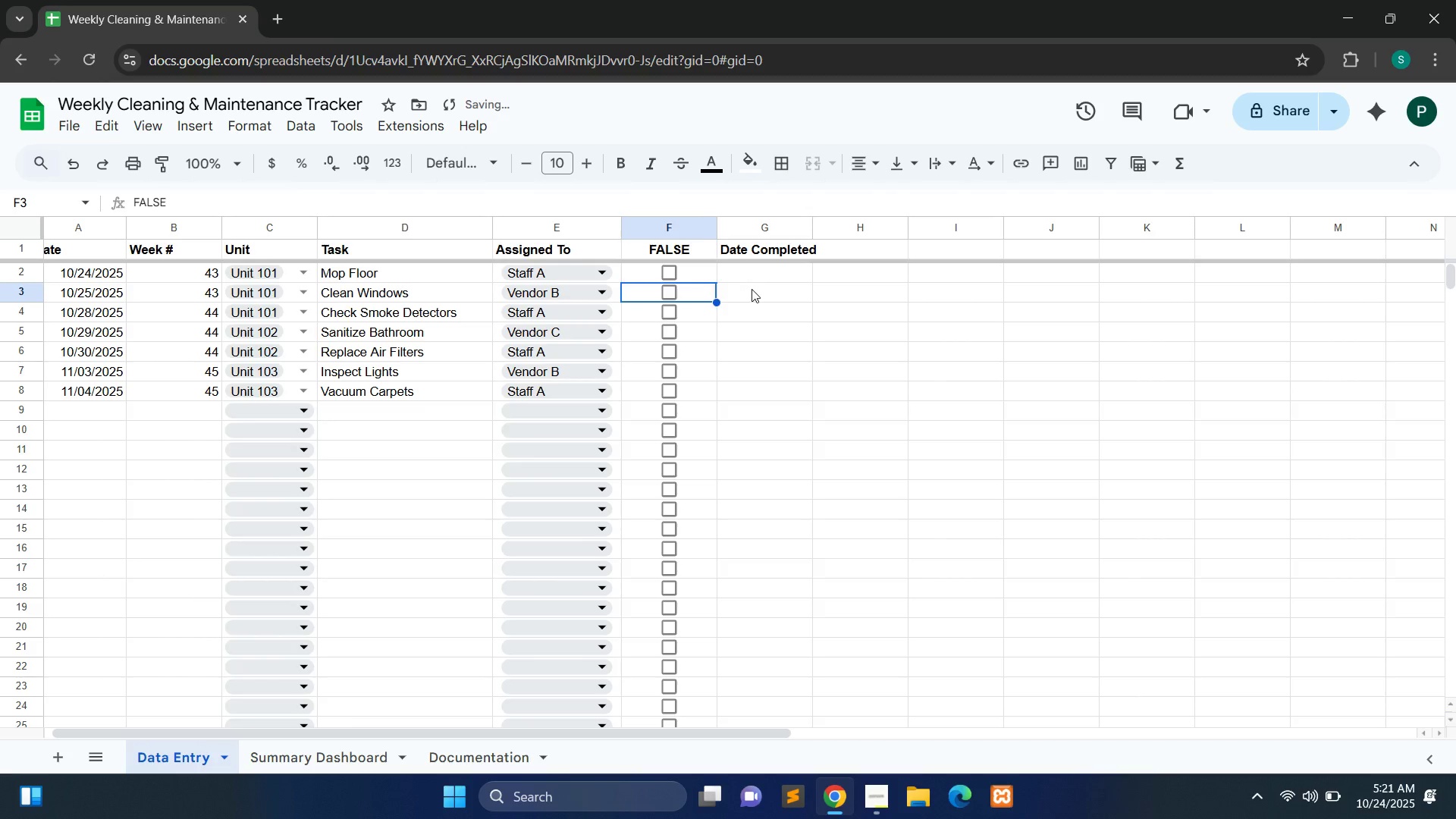 
left_click([752, 289])
 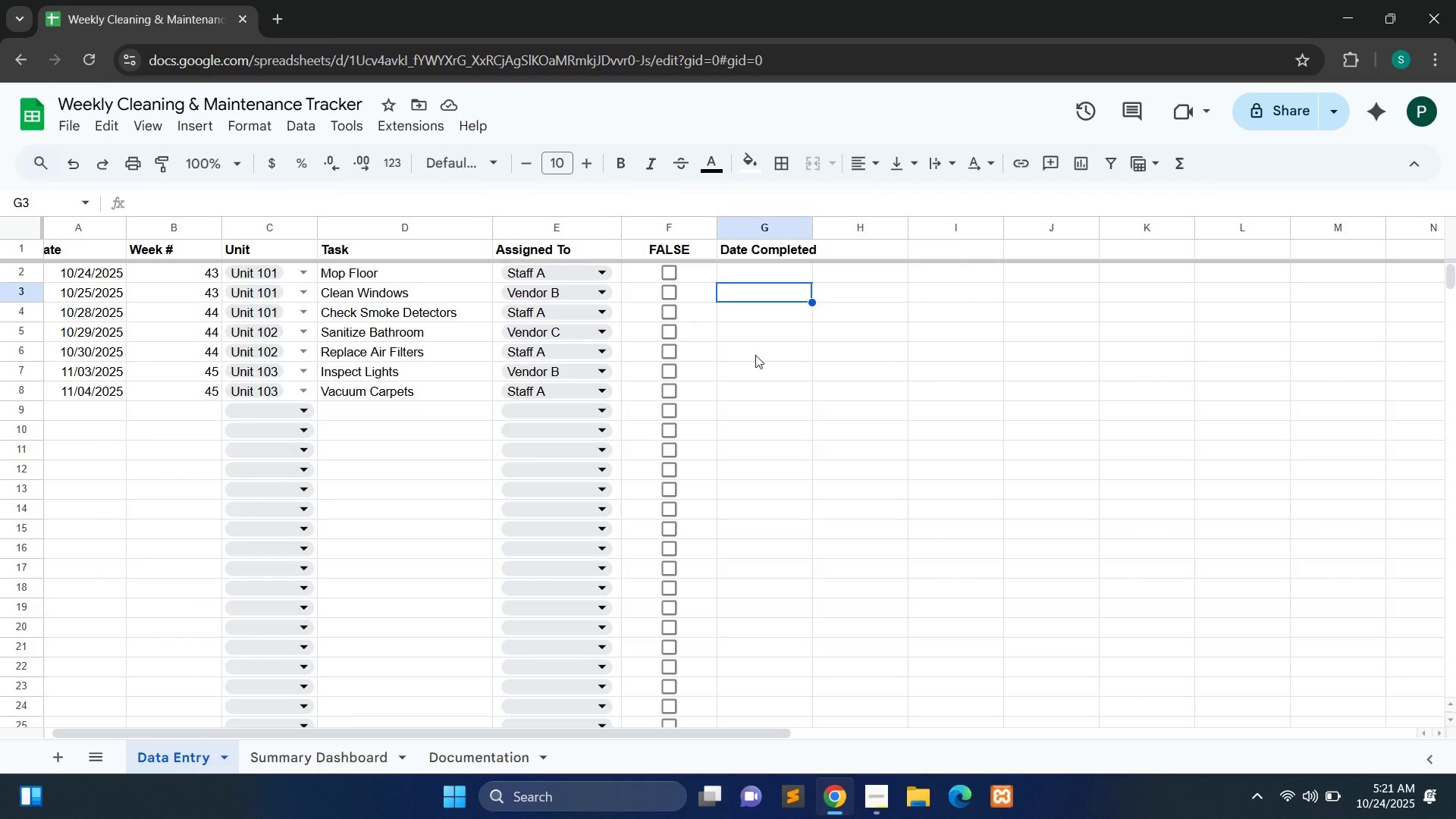 
wait(5.07)
 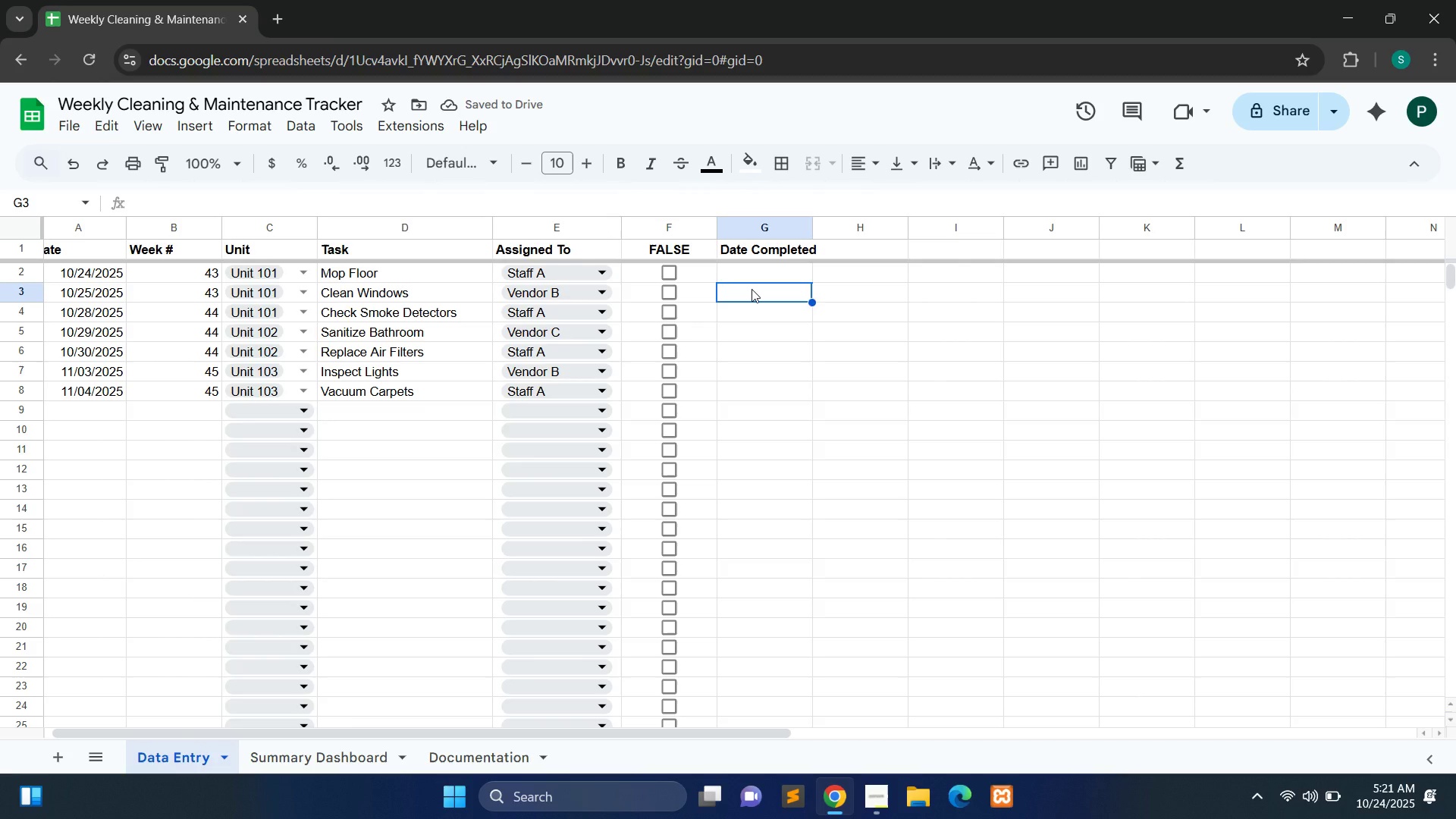 
left_click([720, 370])
 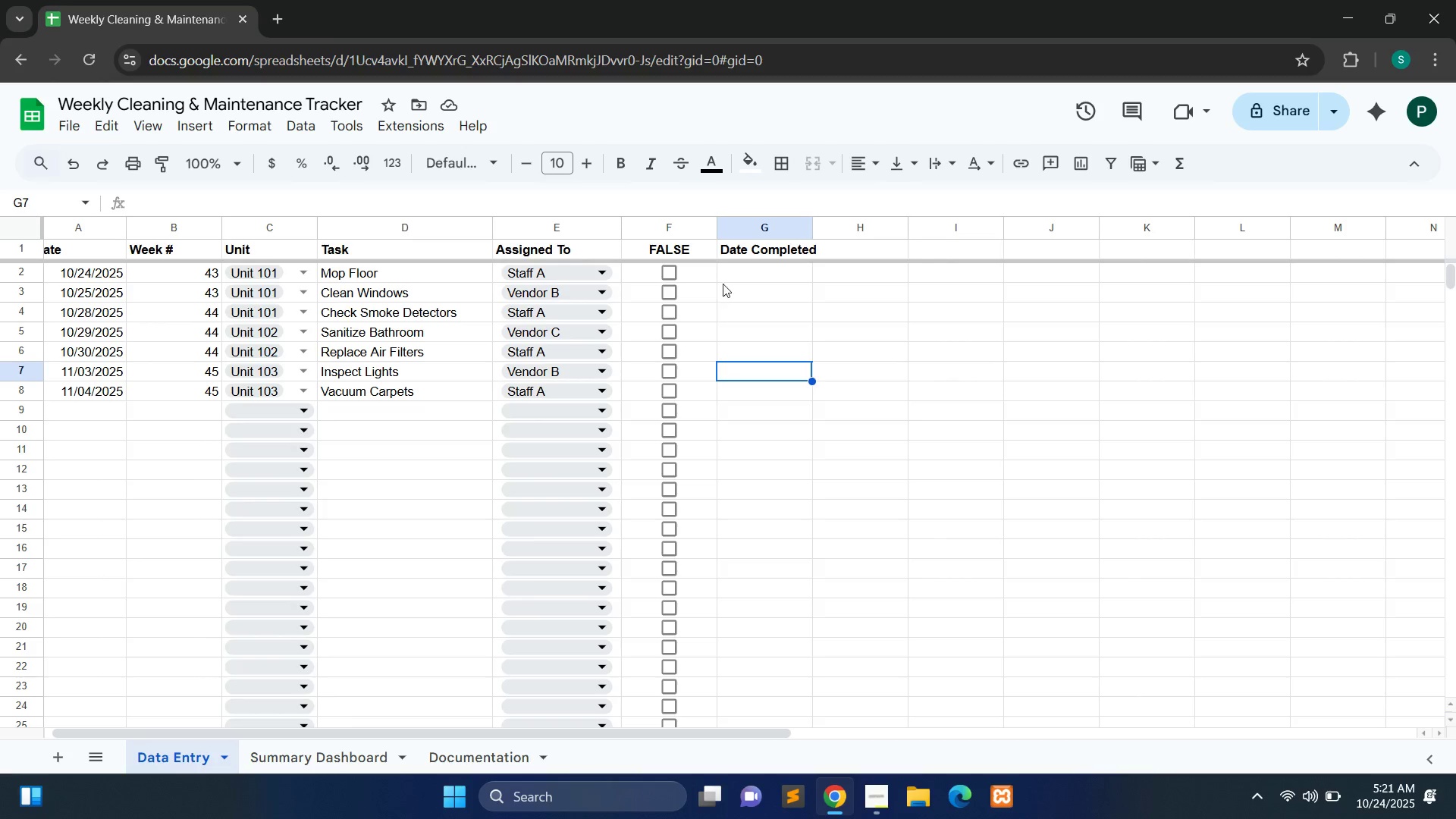 
double_click([735, 271])
 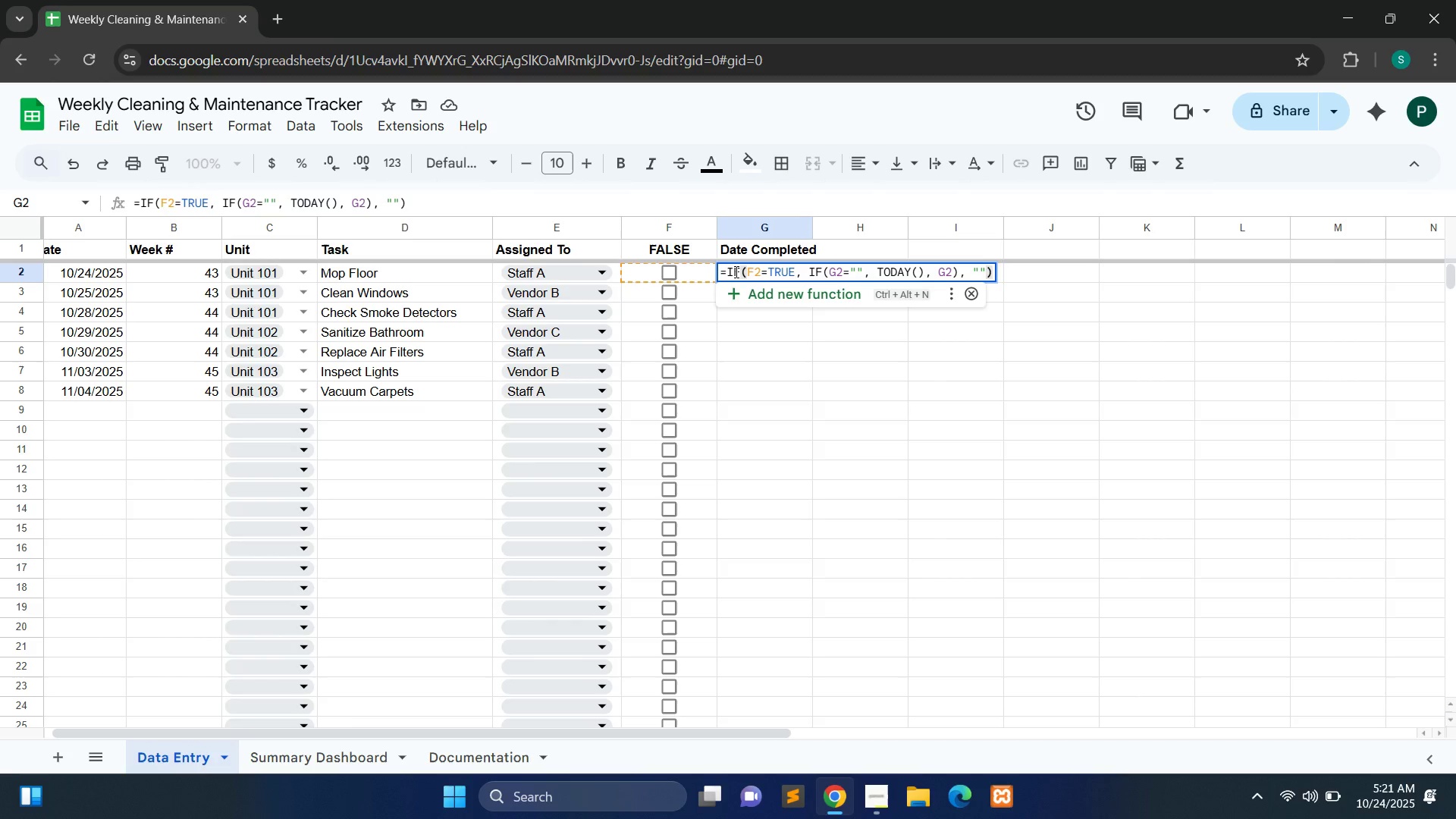 
hold_key(key=ControlLeft, duration=0.65)
left_click([735, 271])
 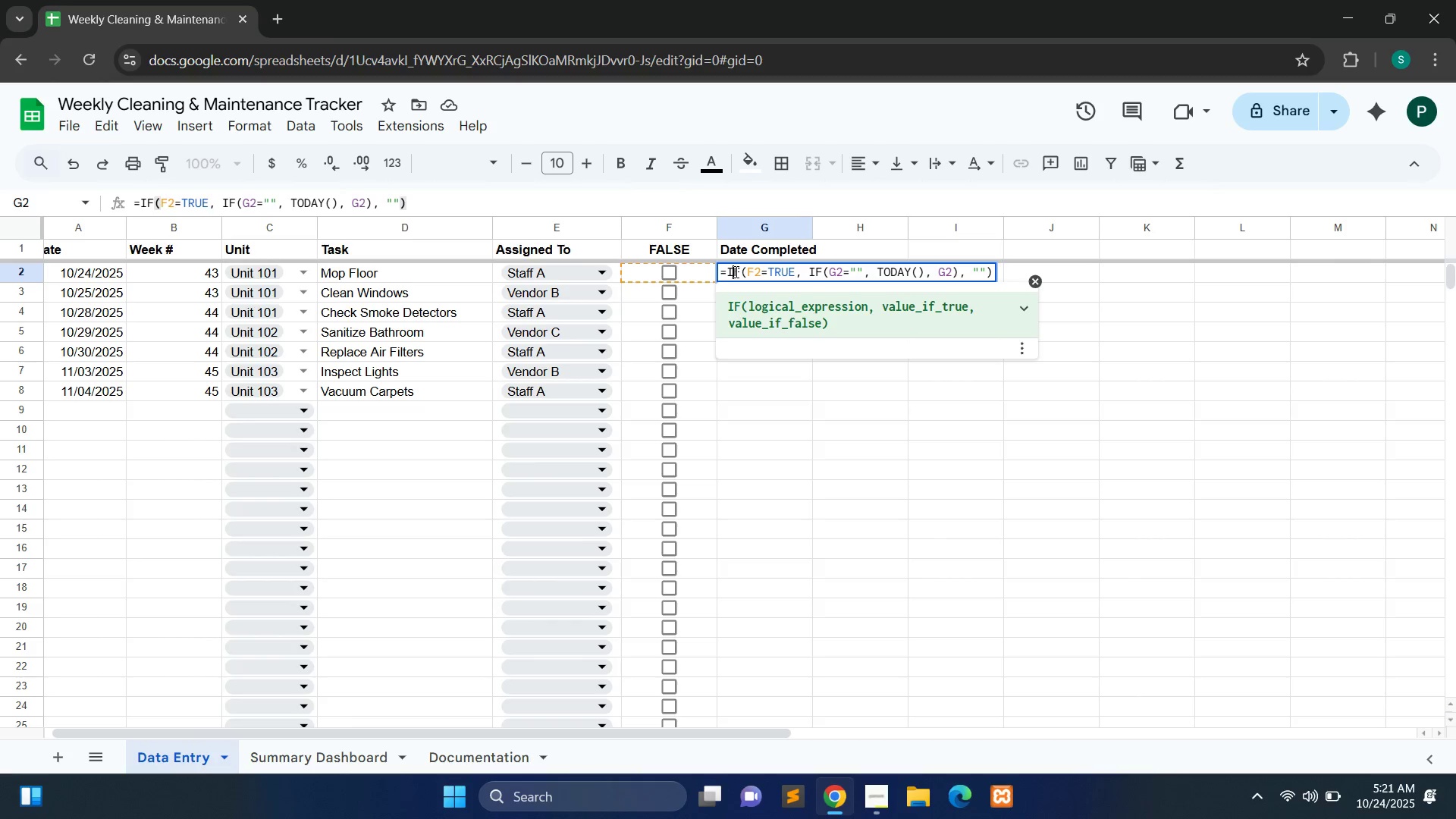 
hold_key(key=ControlLeft, duration=0.47)
 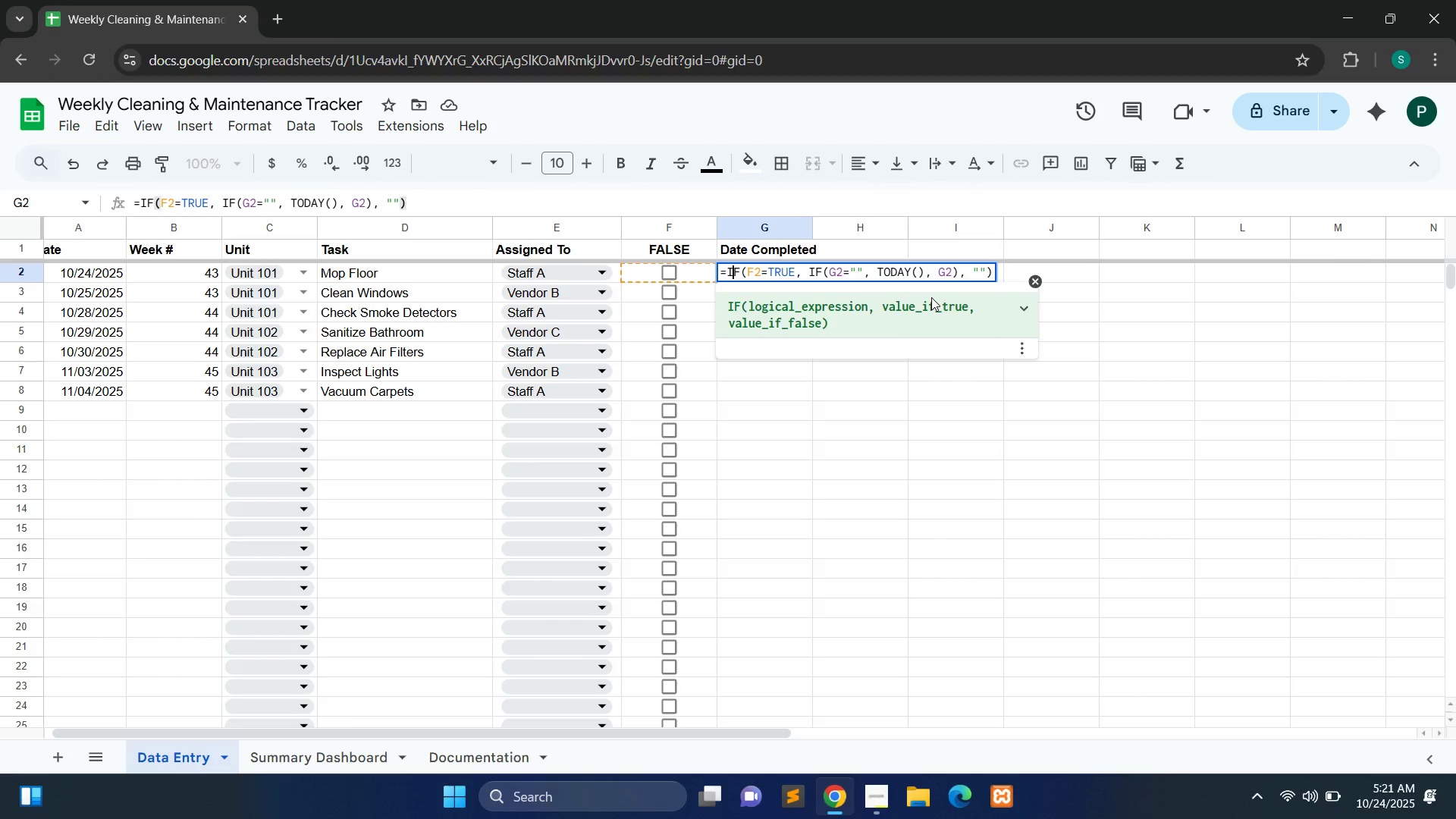 
wait(7.25)
 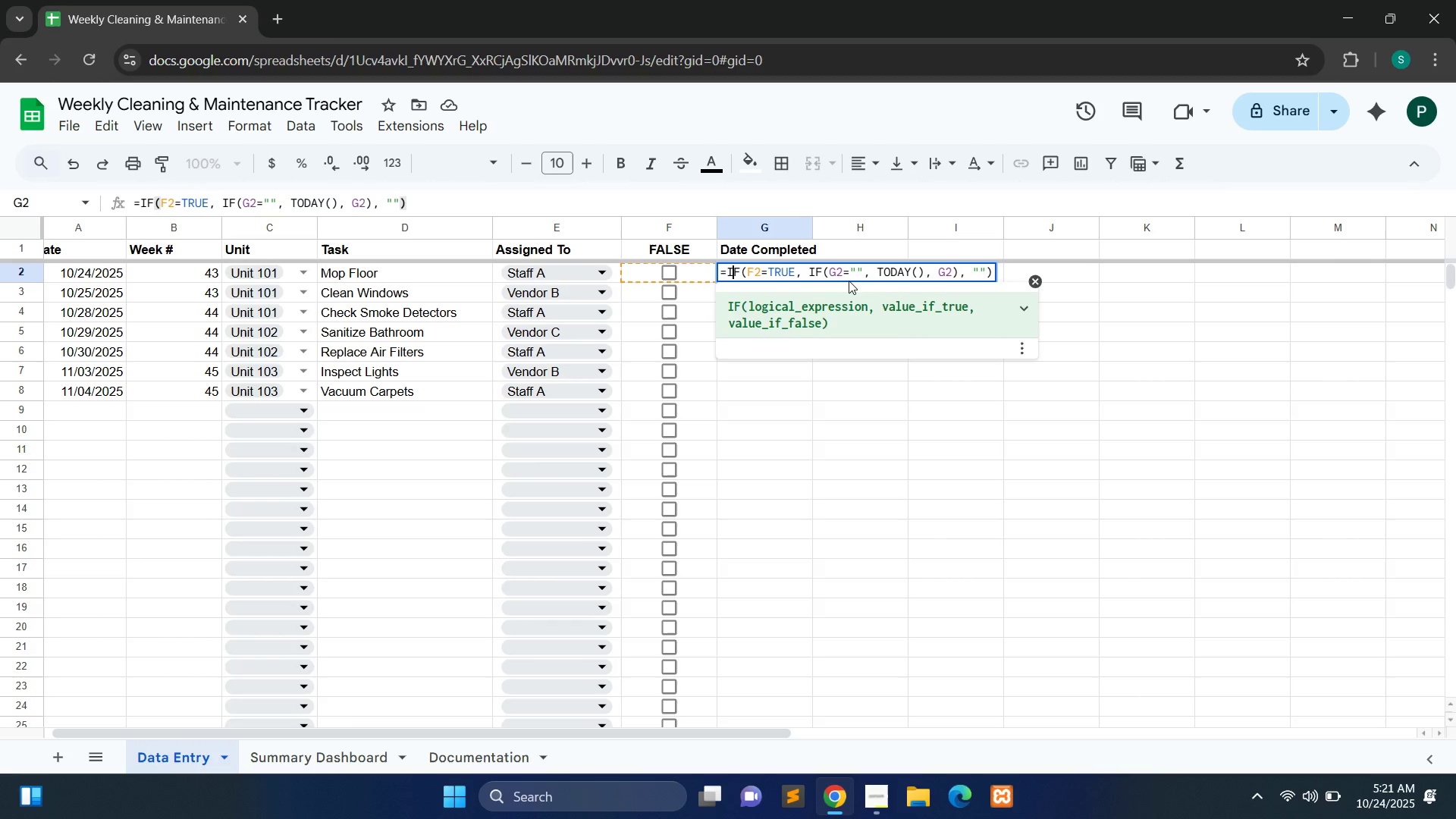 
left_click([1021, 304])
 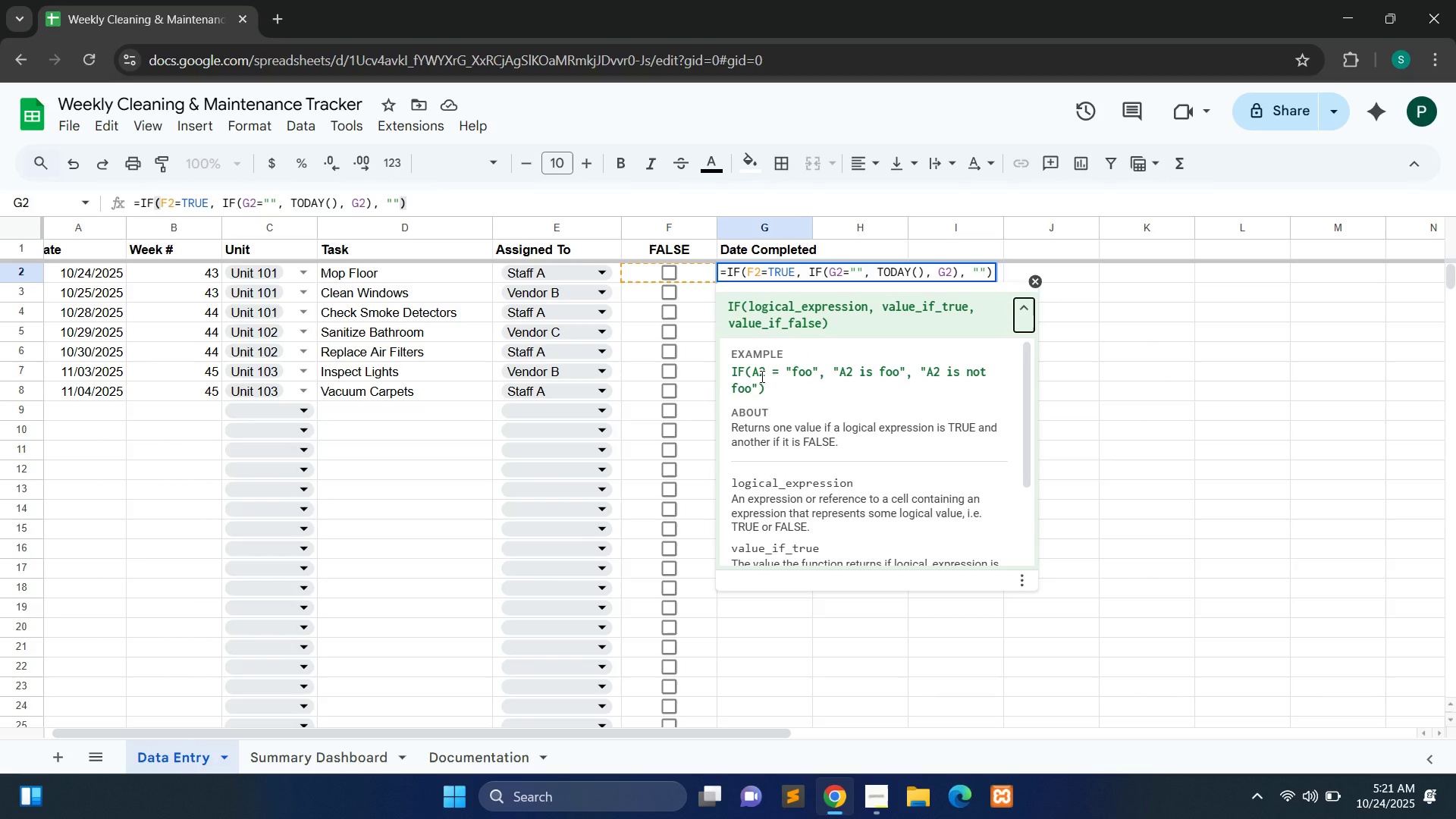 
left_click([761, 376])
 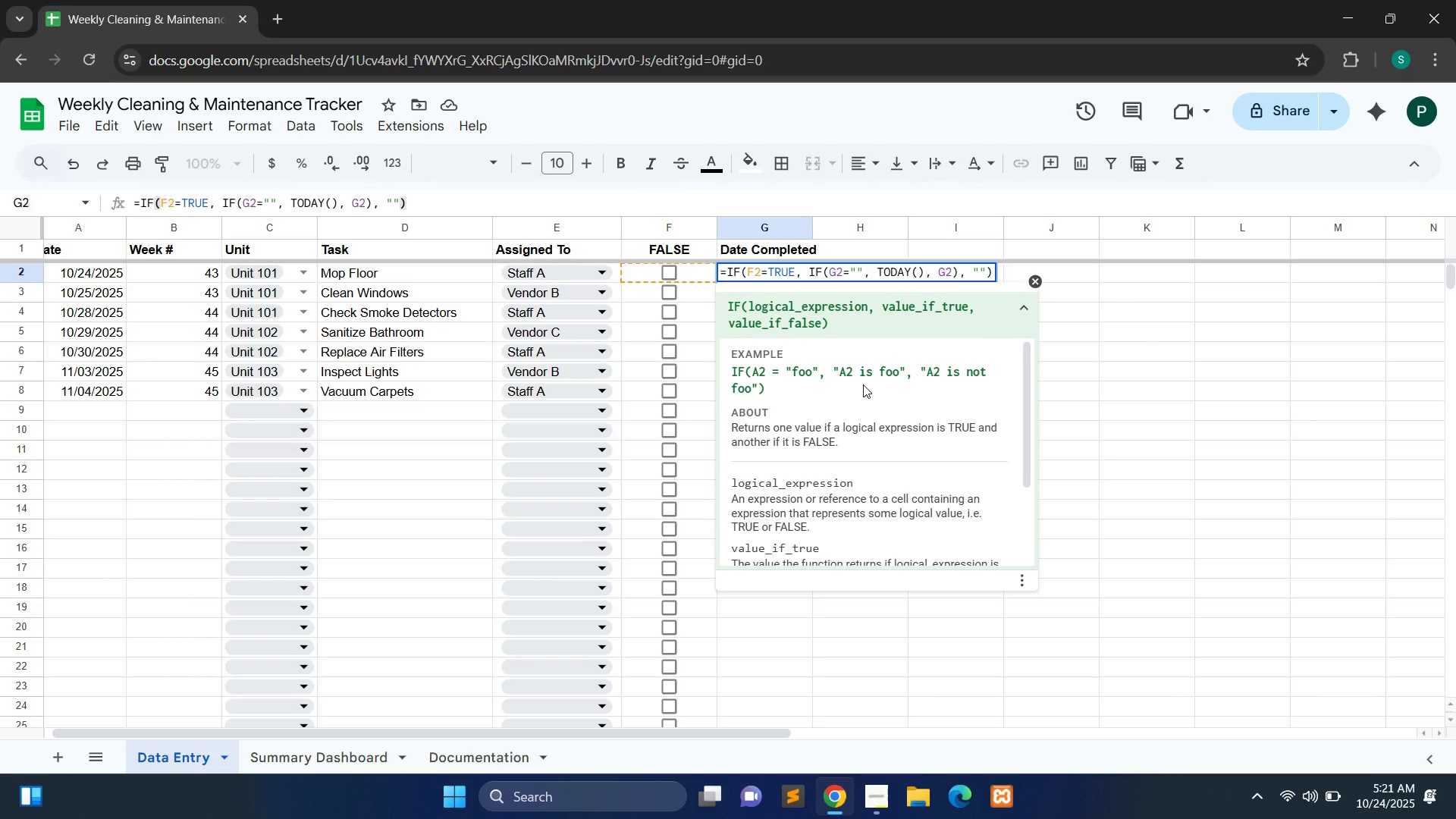 
wait(13.06)
 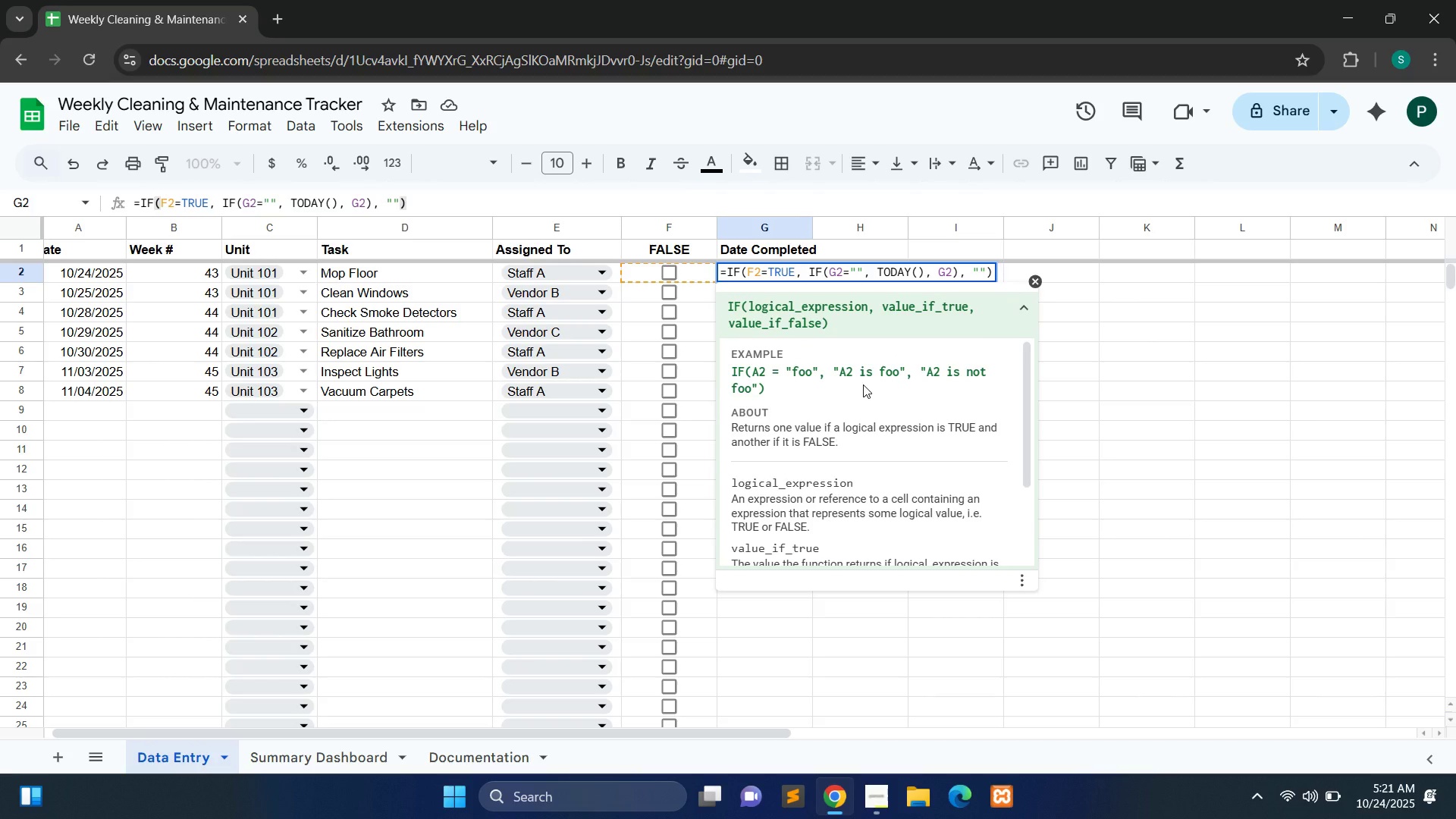 
left_click([827, 276])
 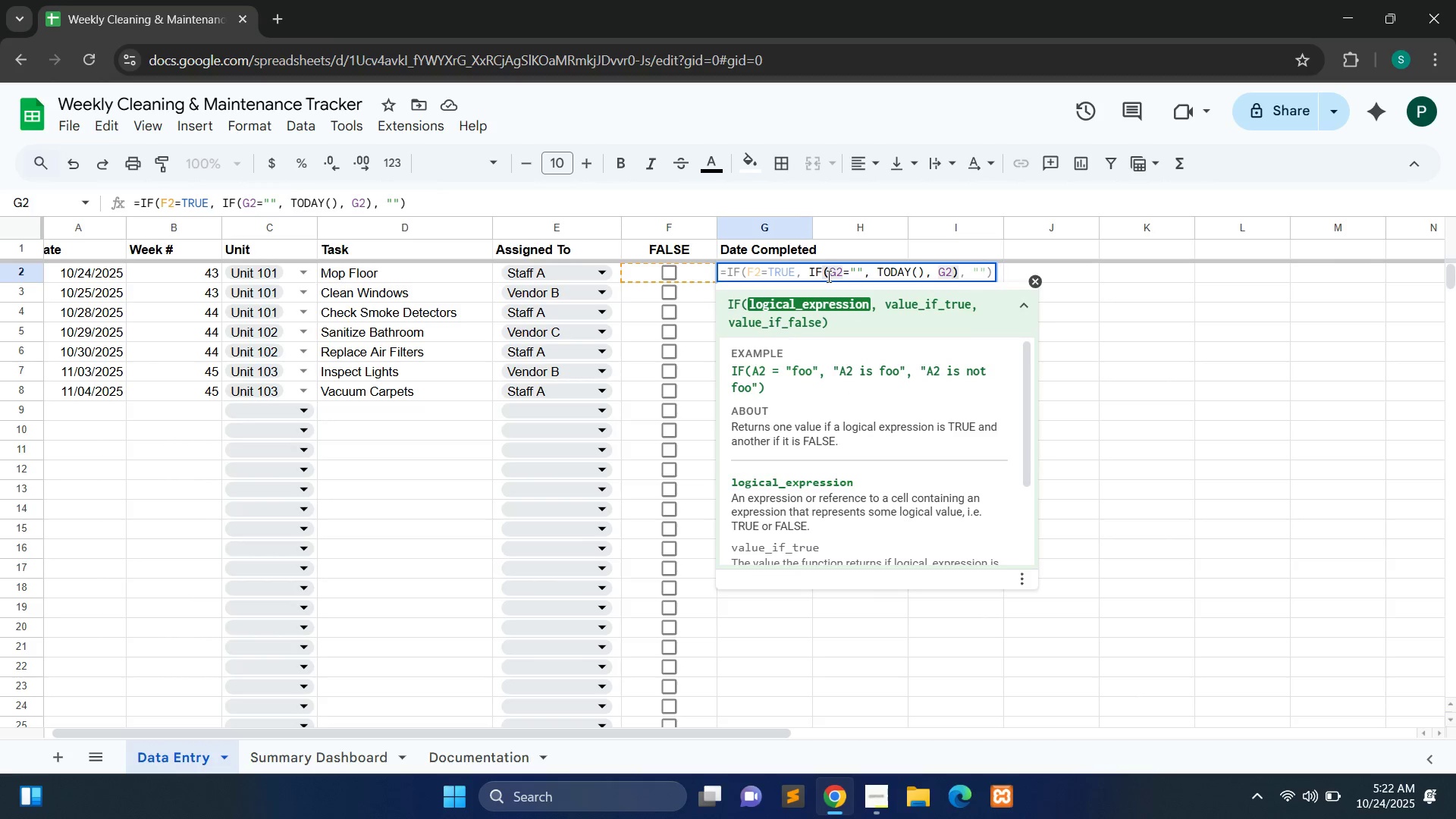 
wait(9.68)
 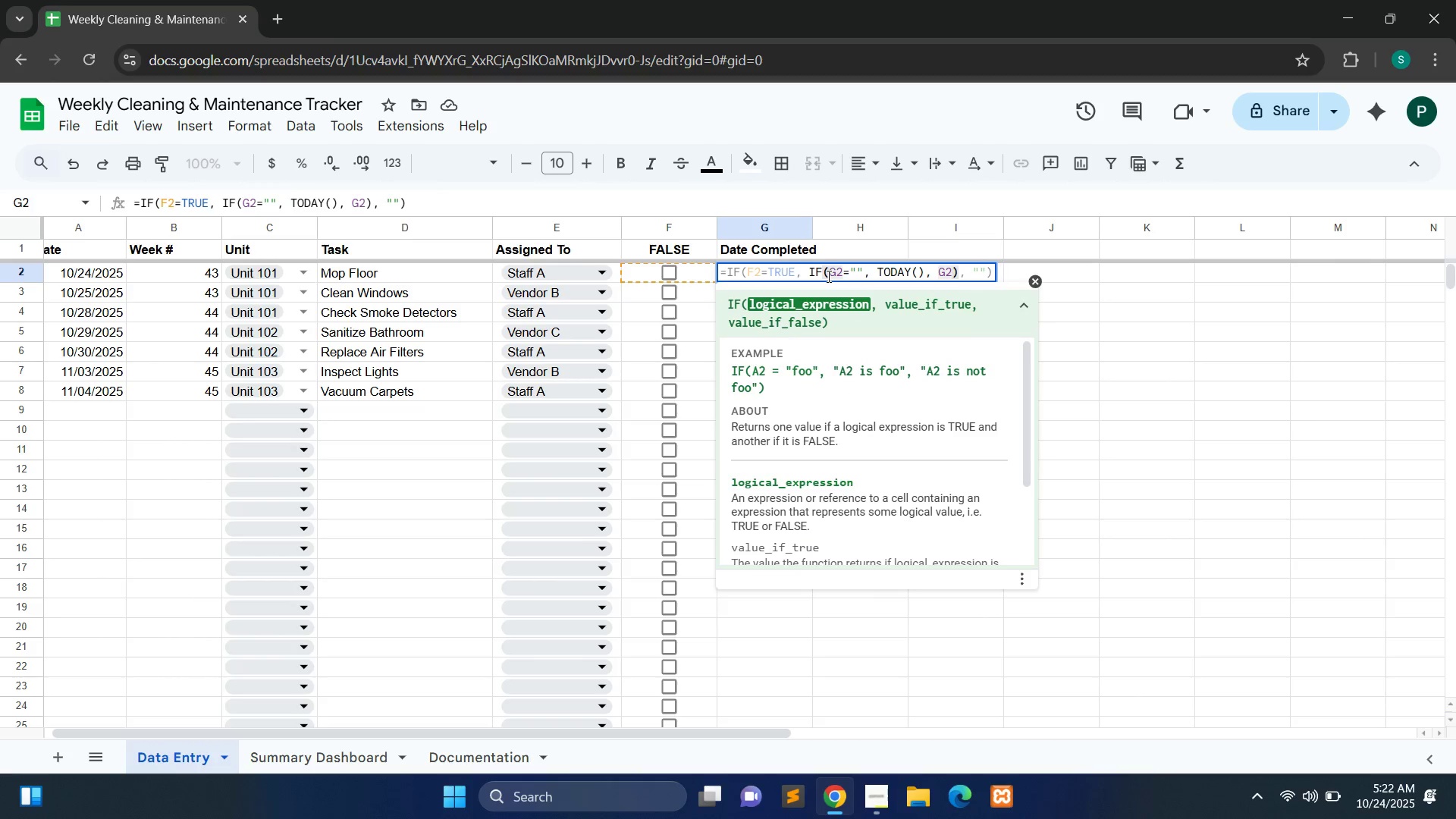 
key(Backspace)
 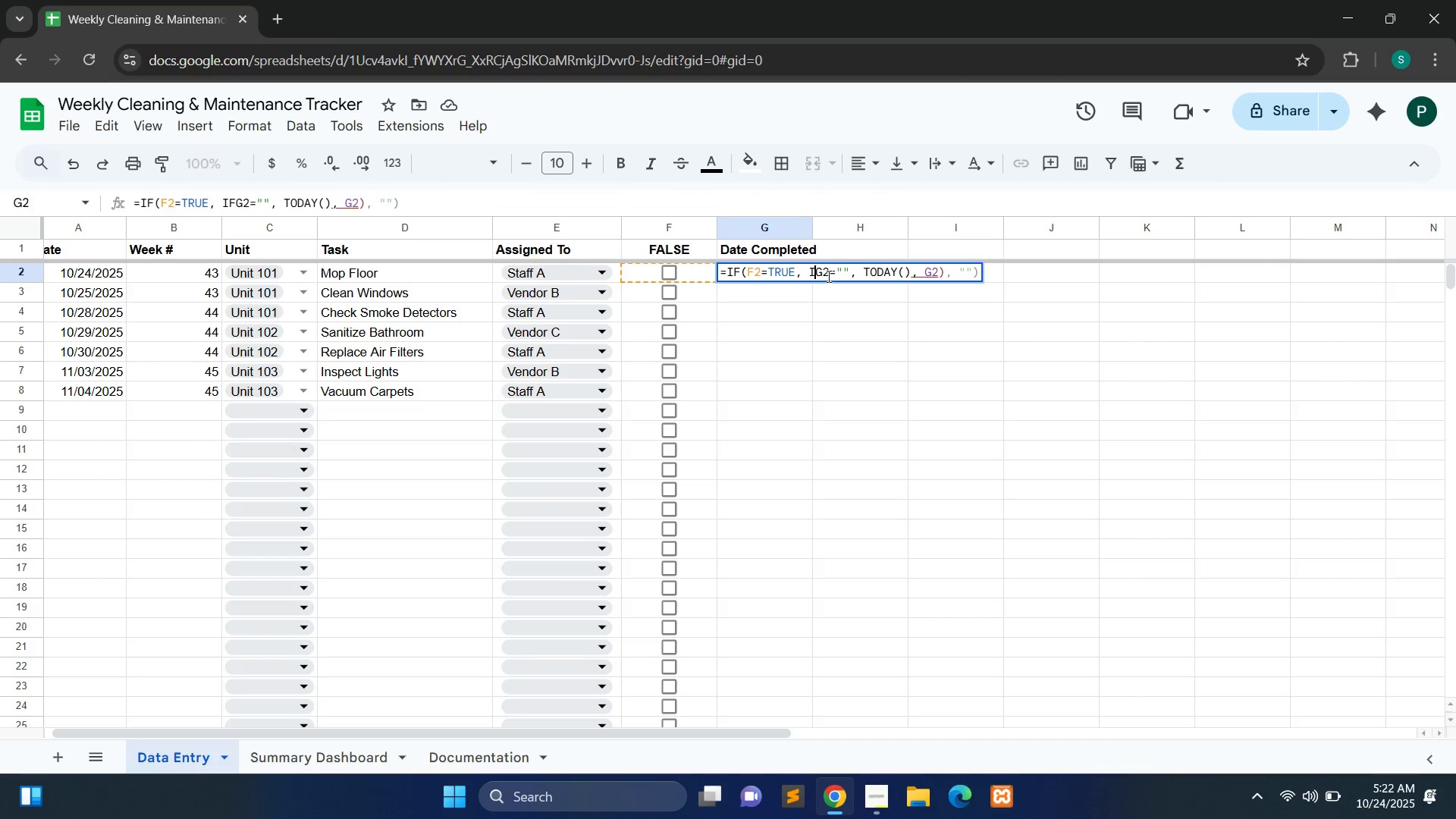 
key(Backspace)
 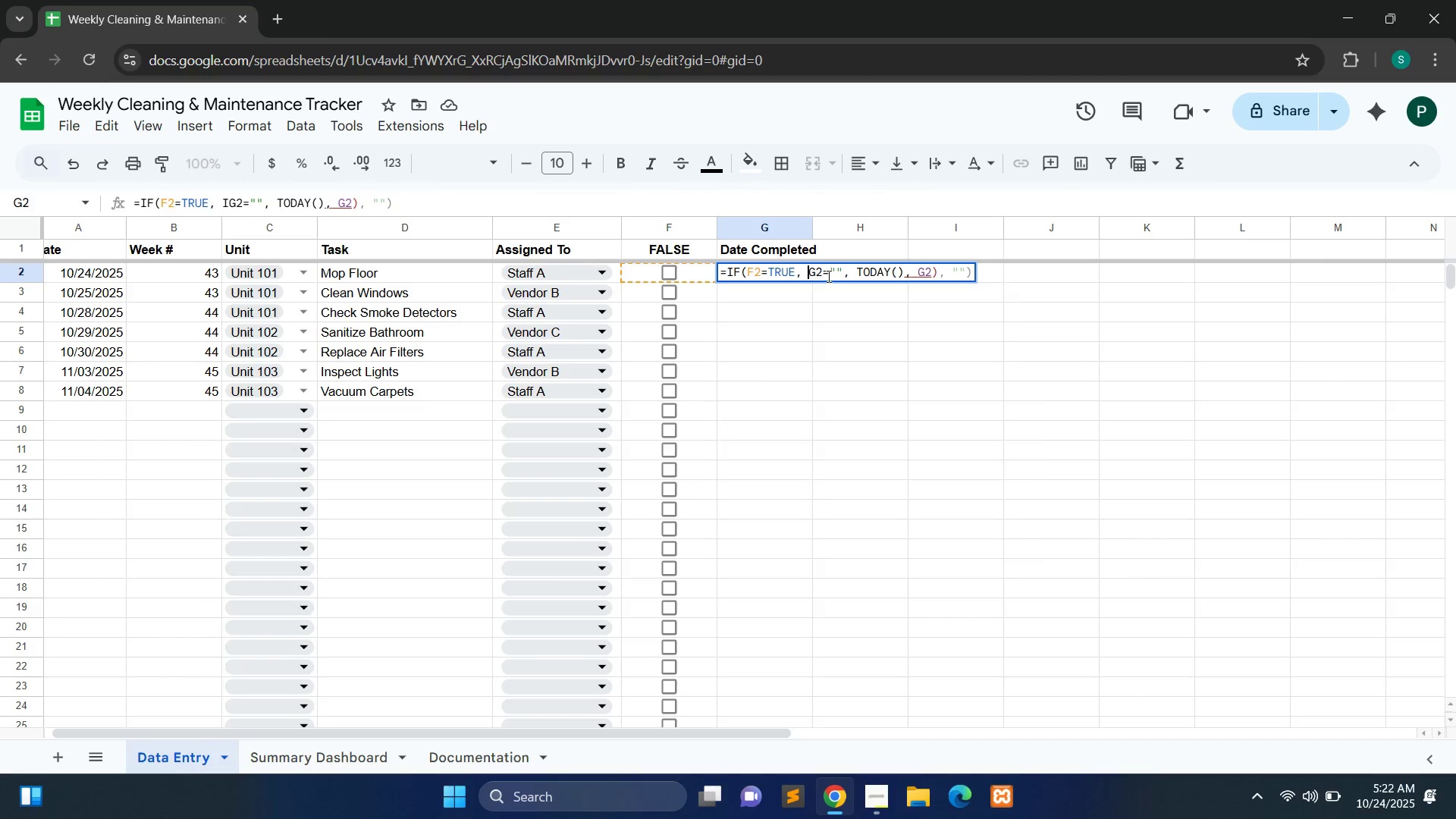 
key(Backspace)
 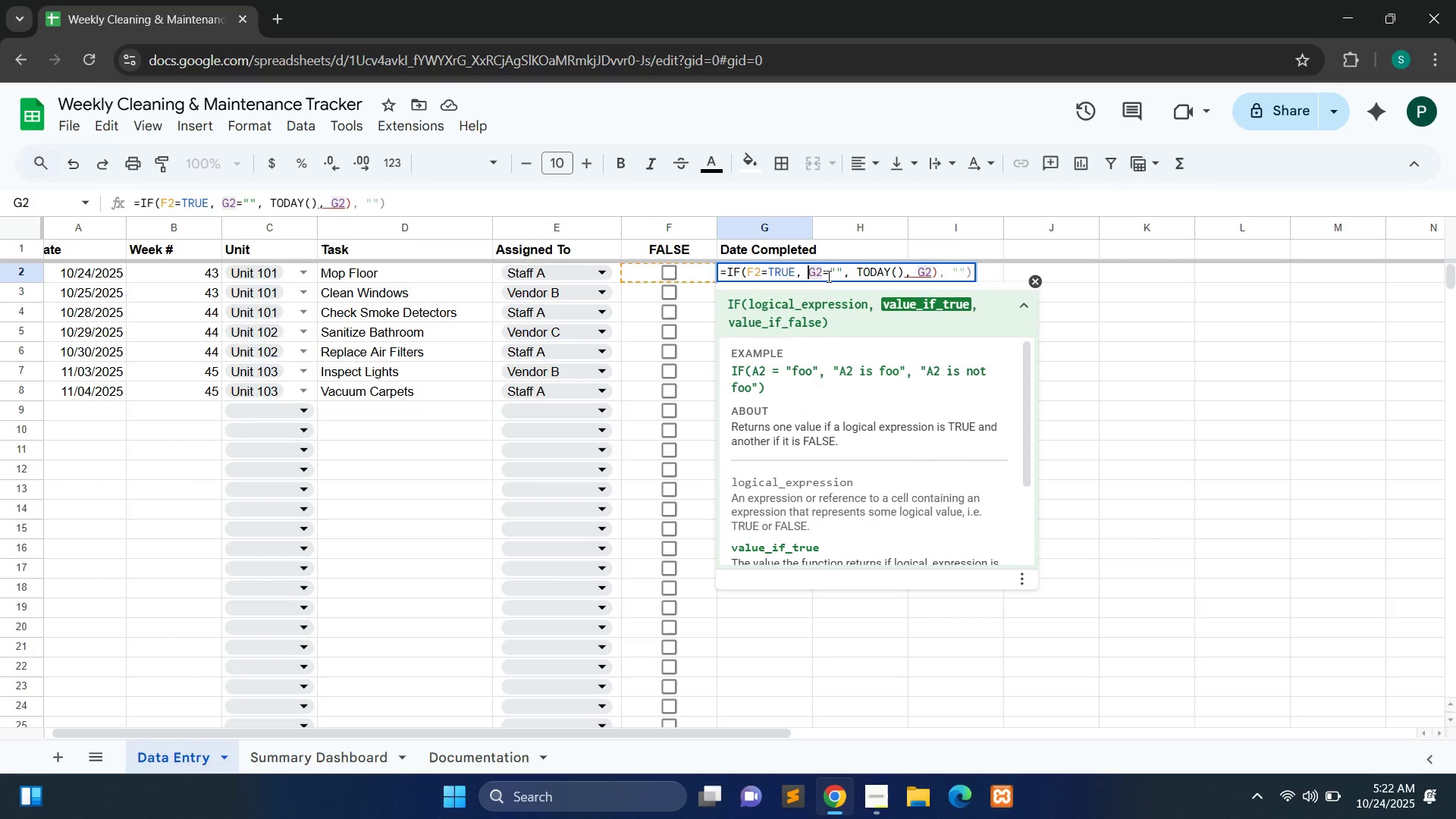 
wait(6.2)
 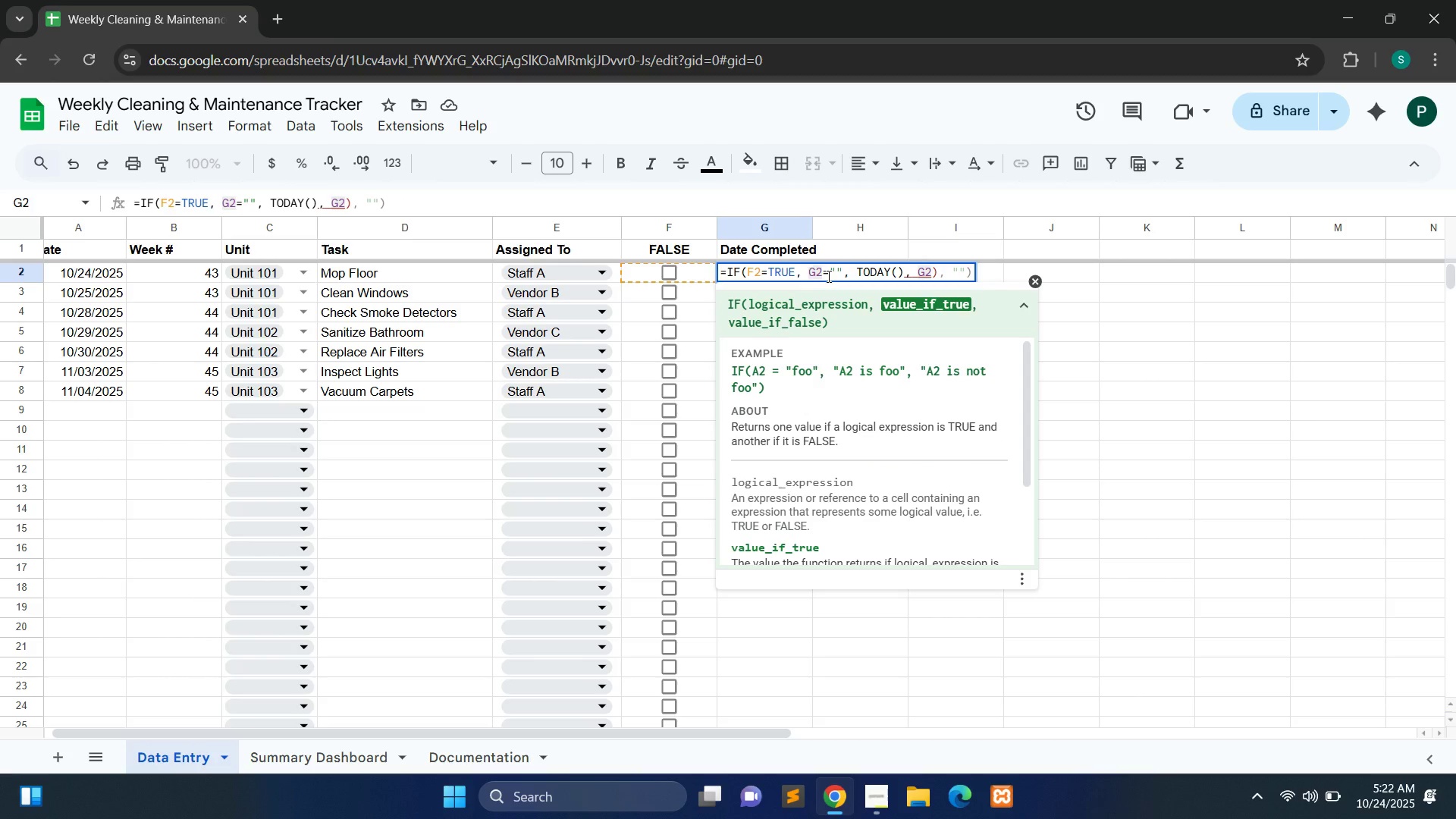 
key(ArrowRight)
 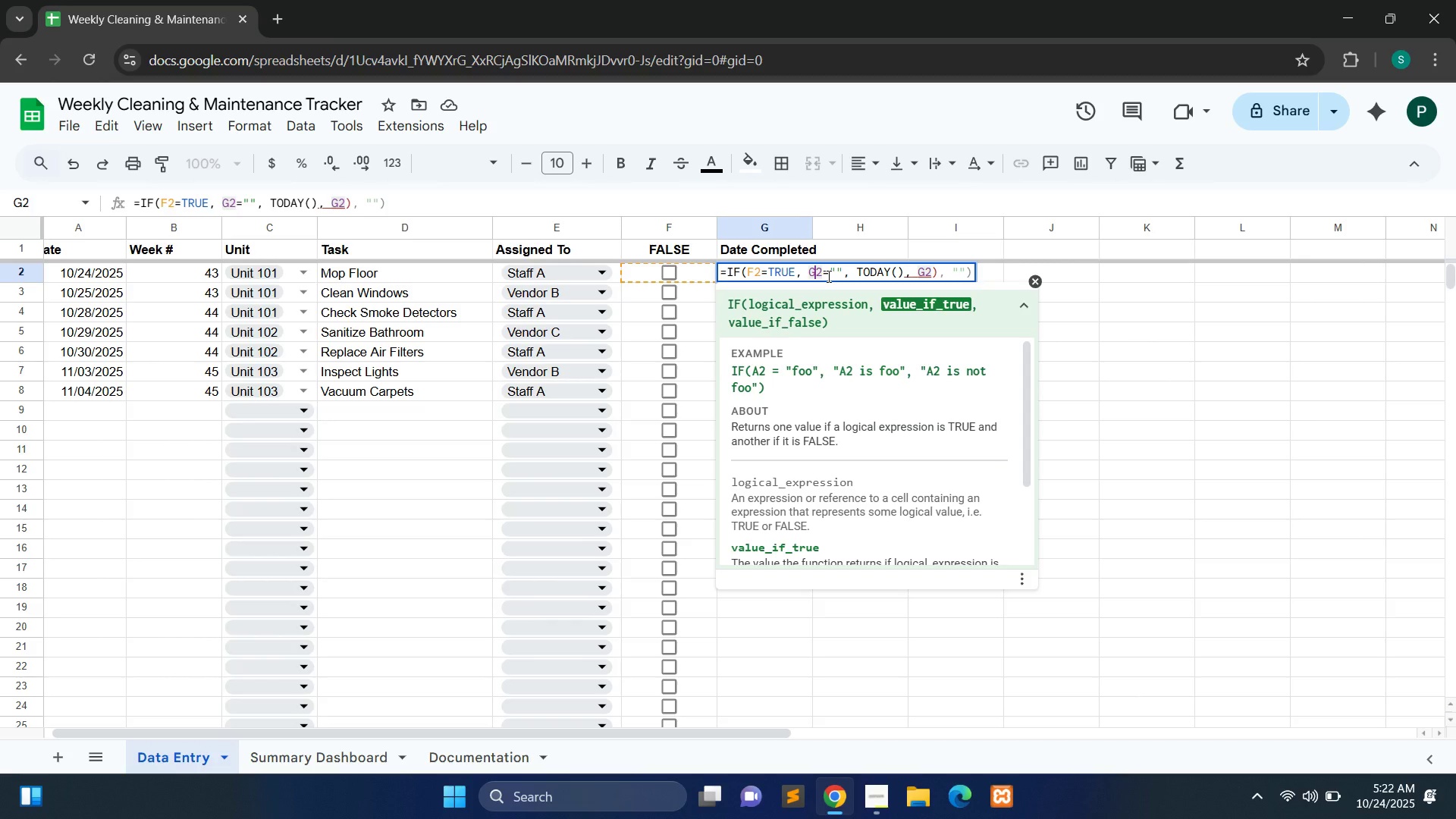 
key(ArrowRight)
 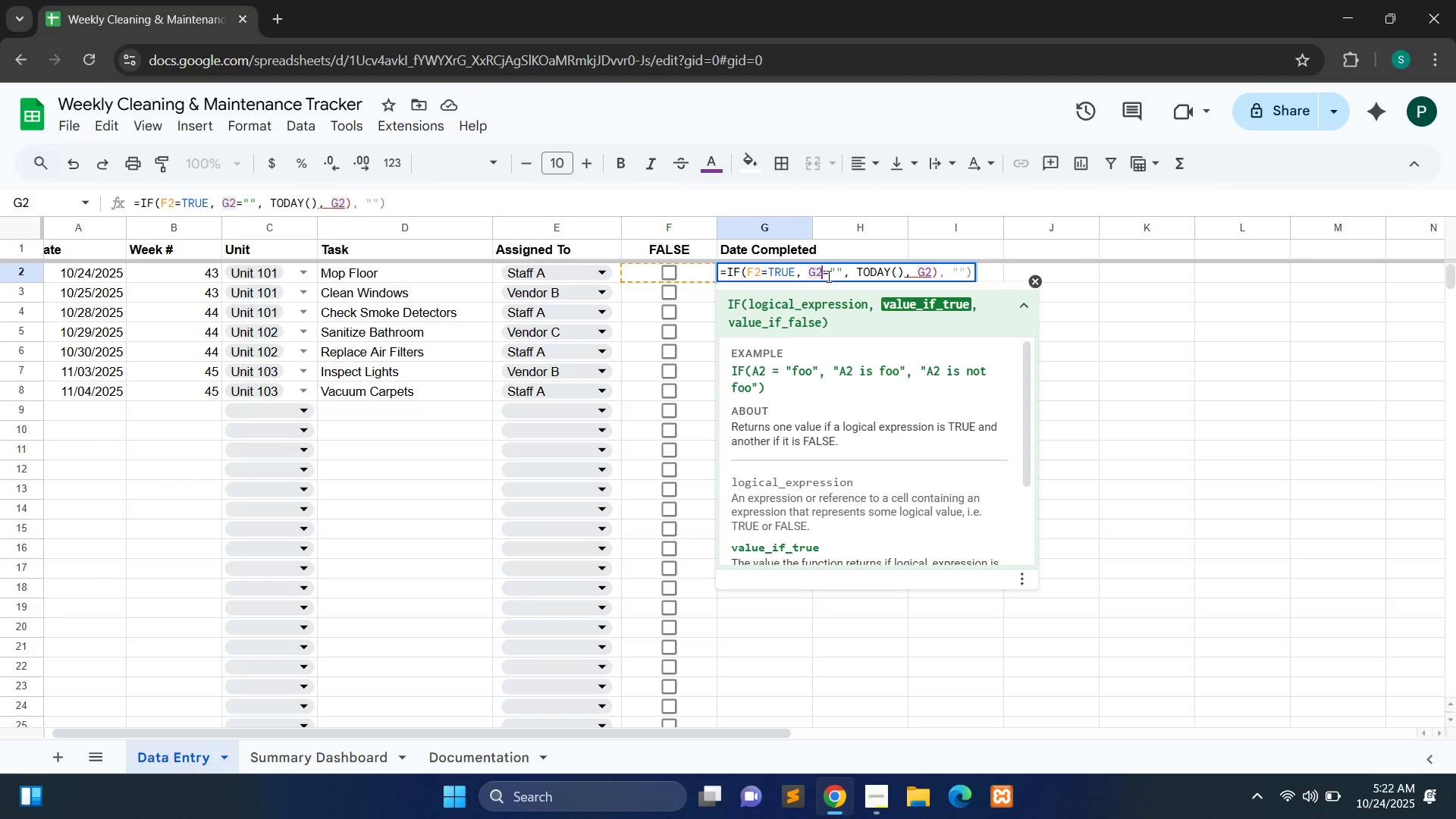 
key(ArrowRight)
 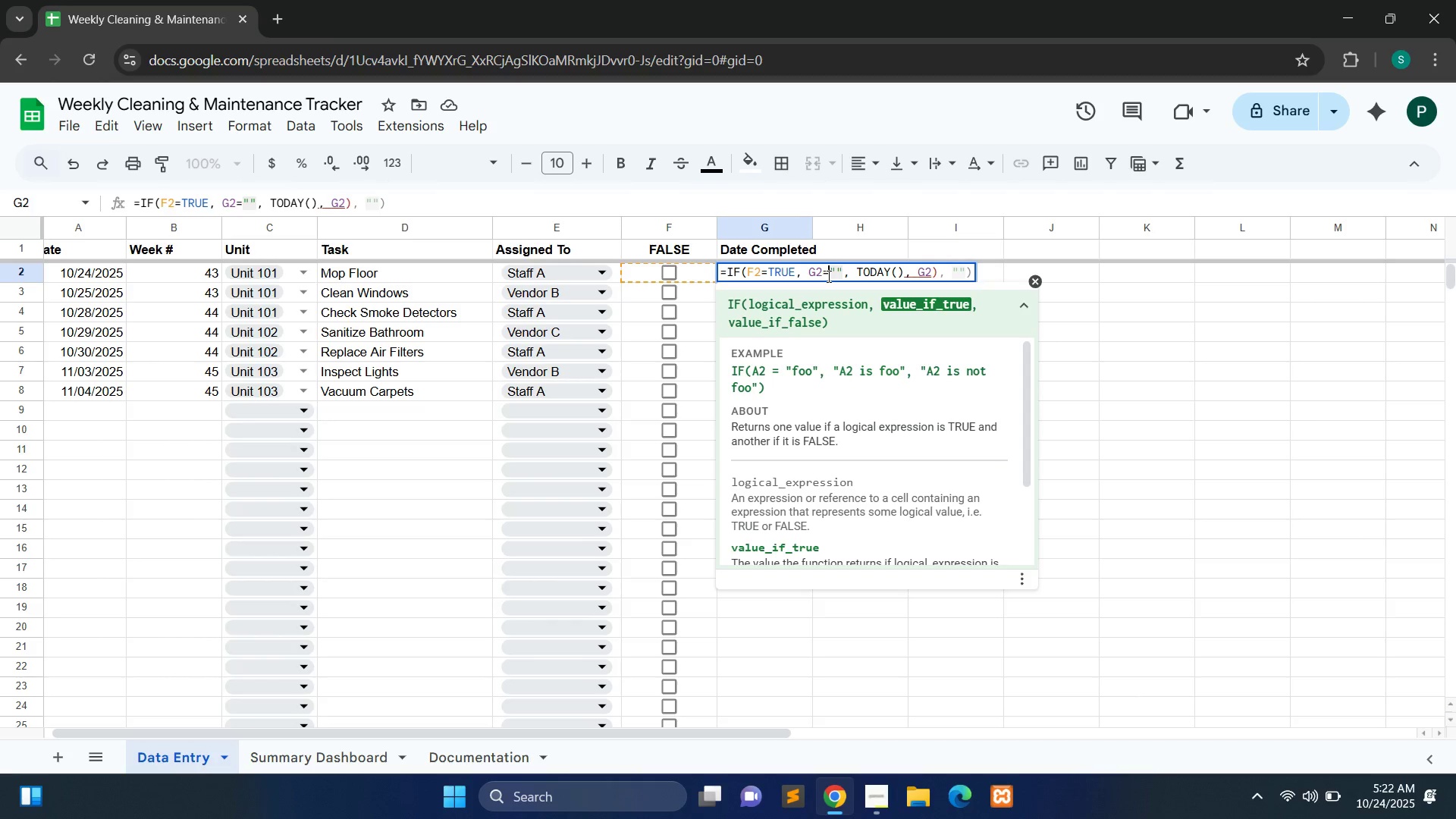 
key(ArrowRight)
 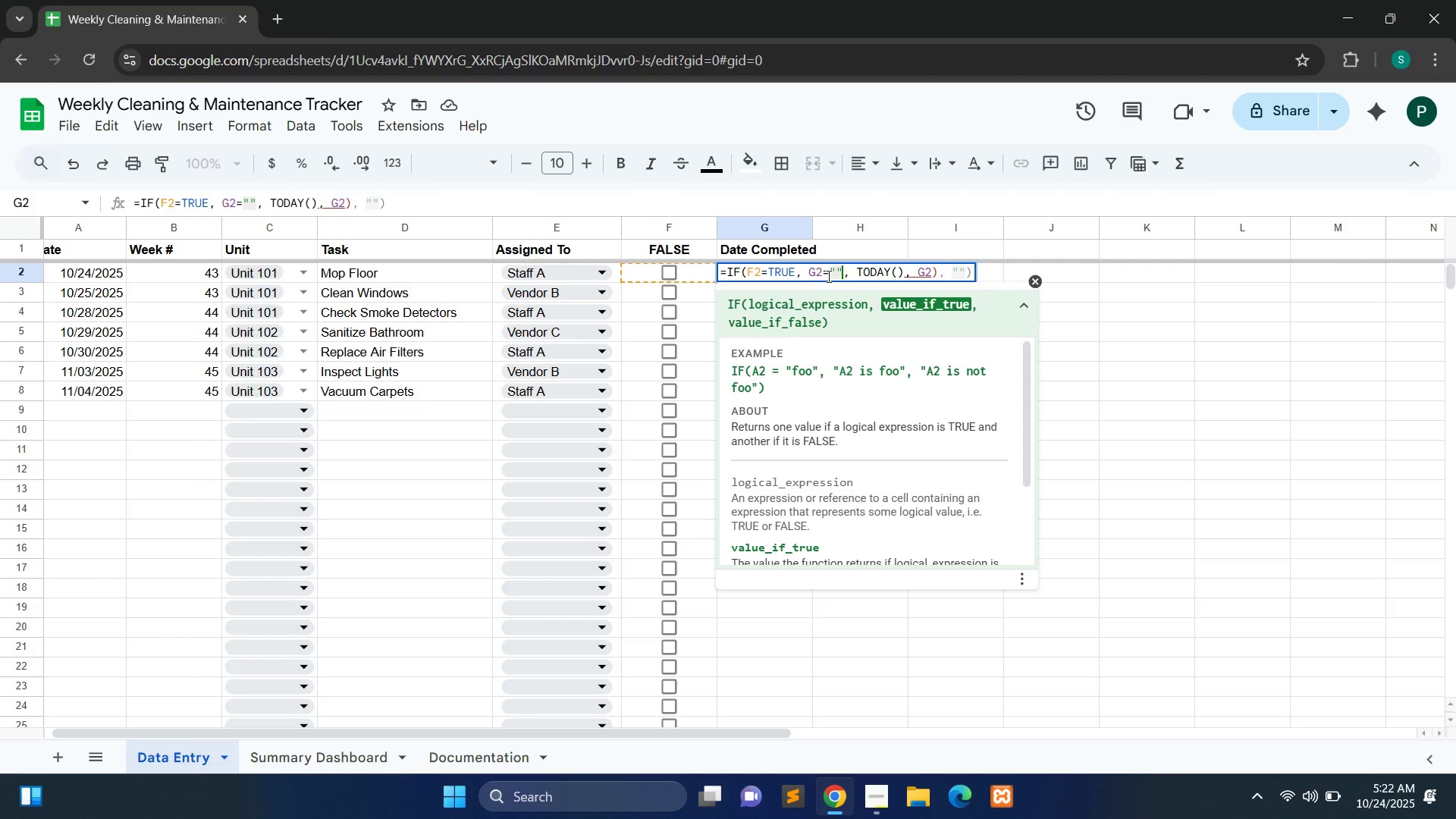 
key(ArrowRight)
 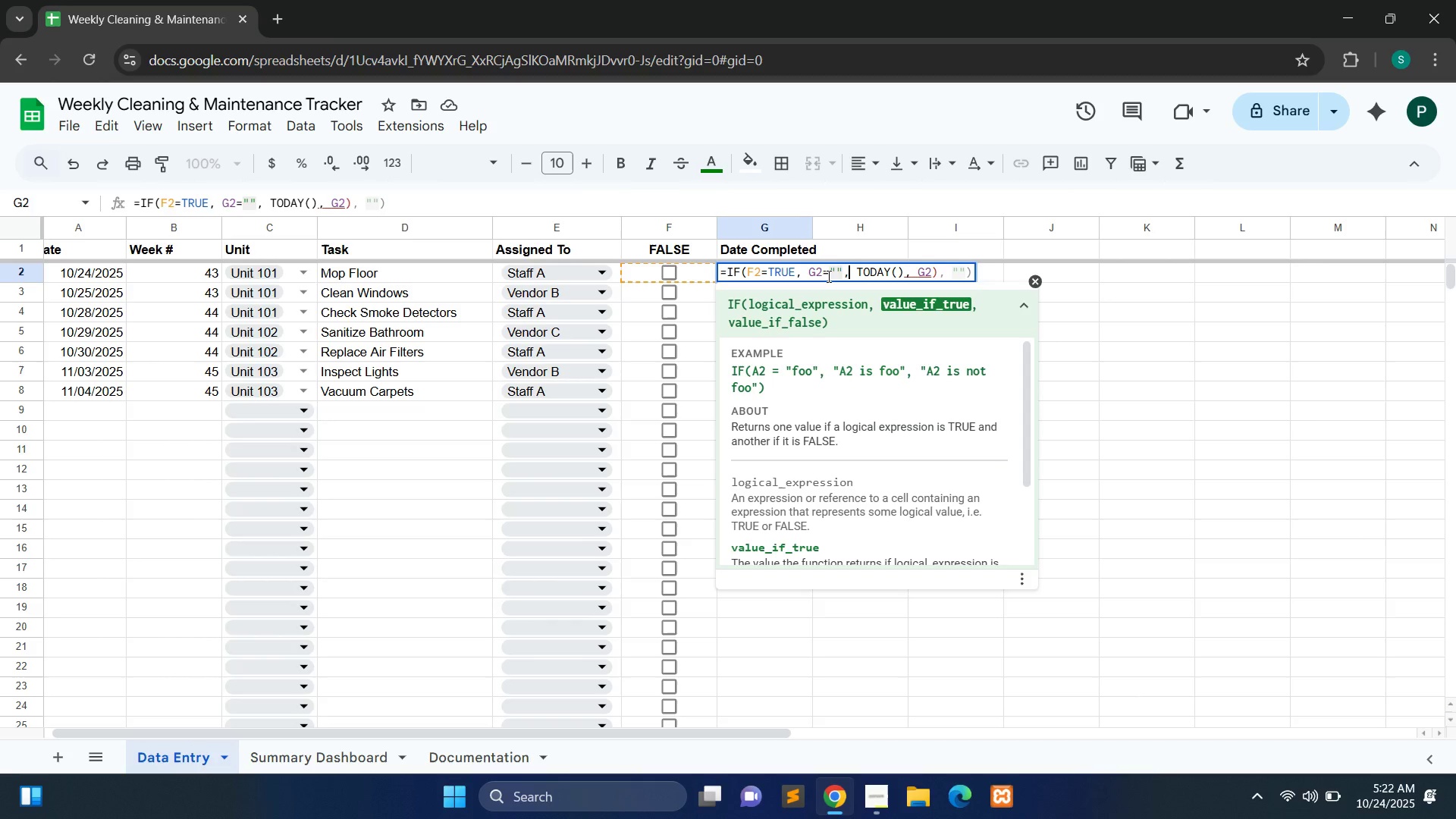 
key(ArrowRight)
 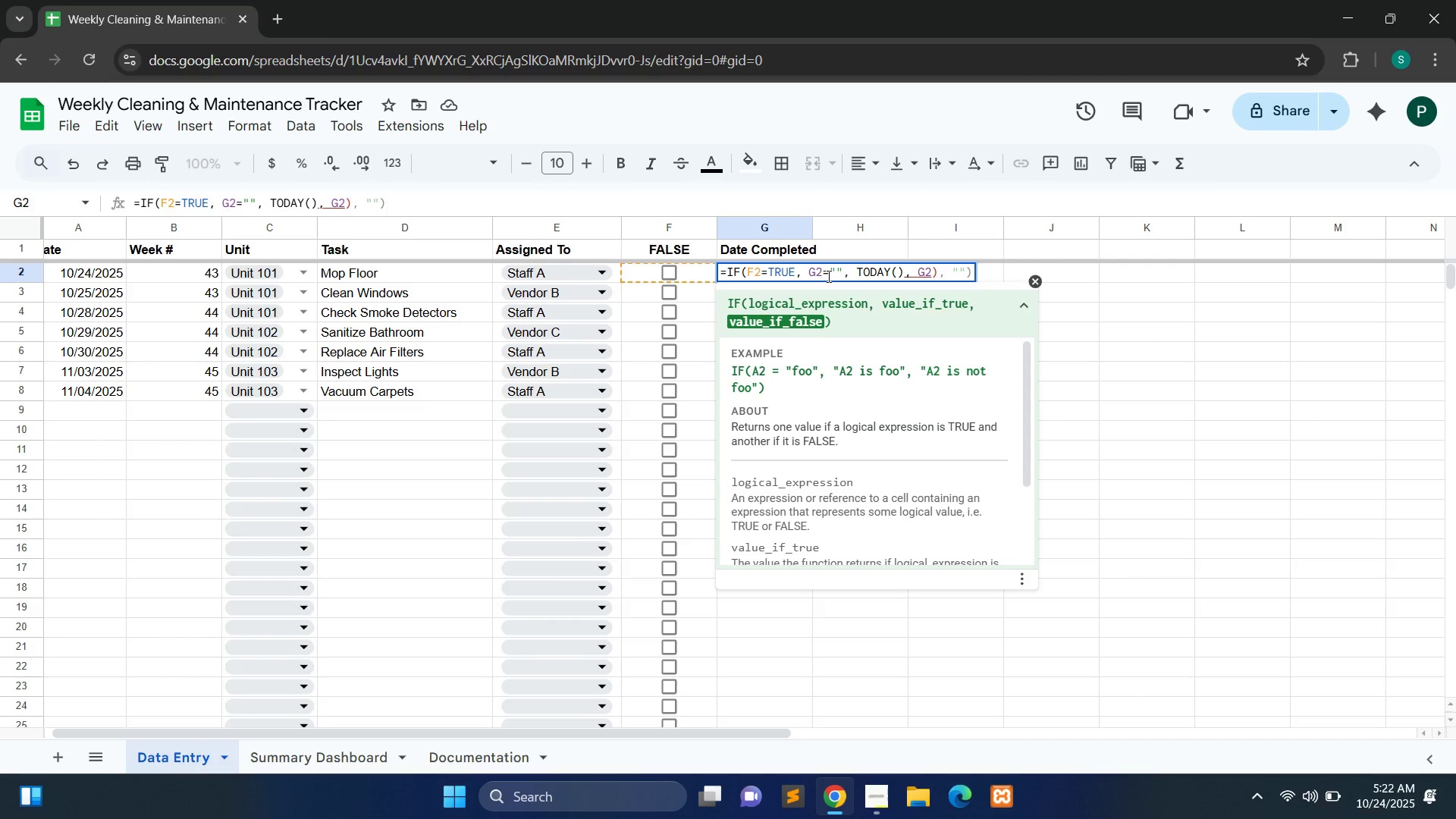 
key(Backspace)
 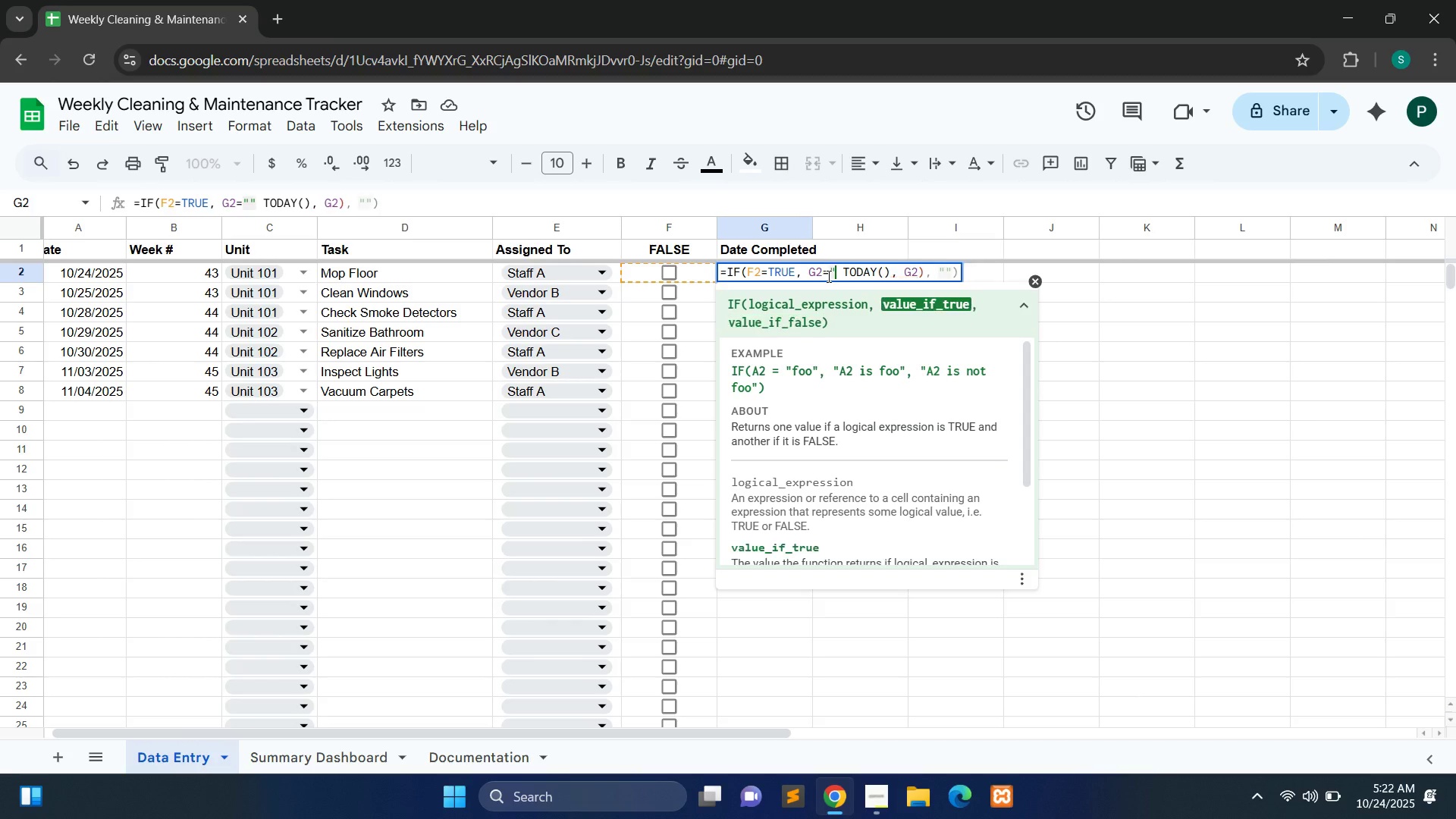 
key(Backspace)
 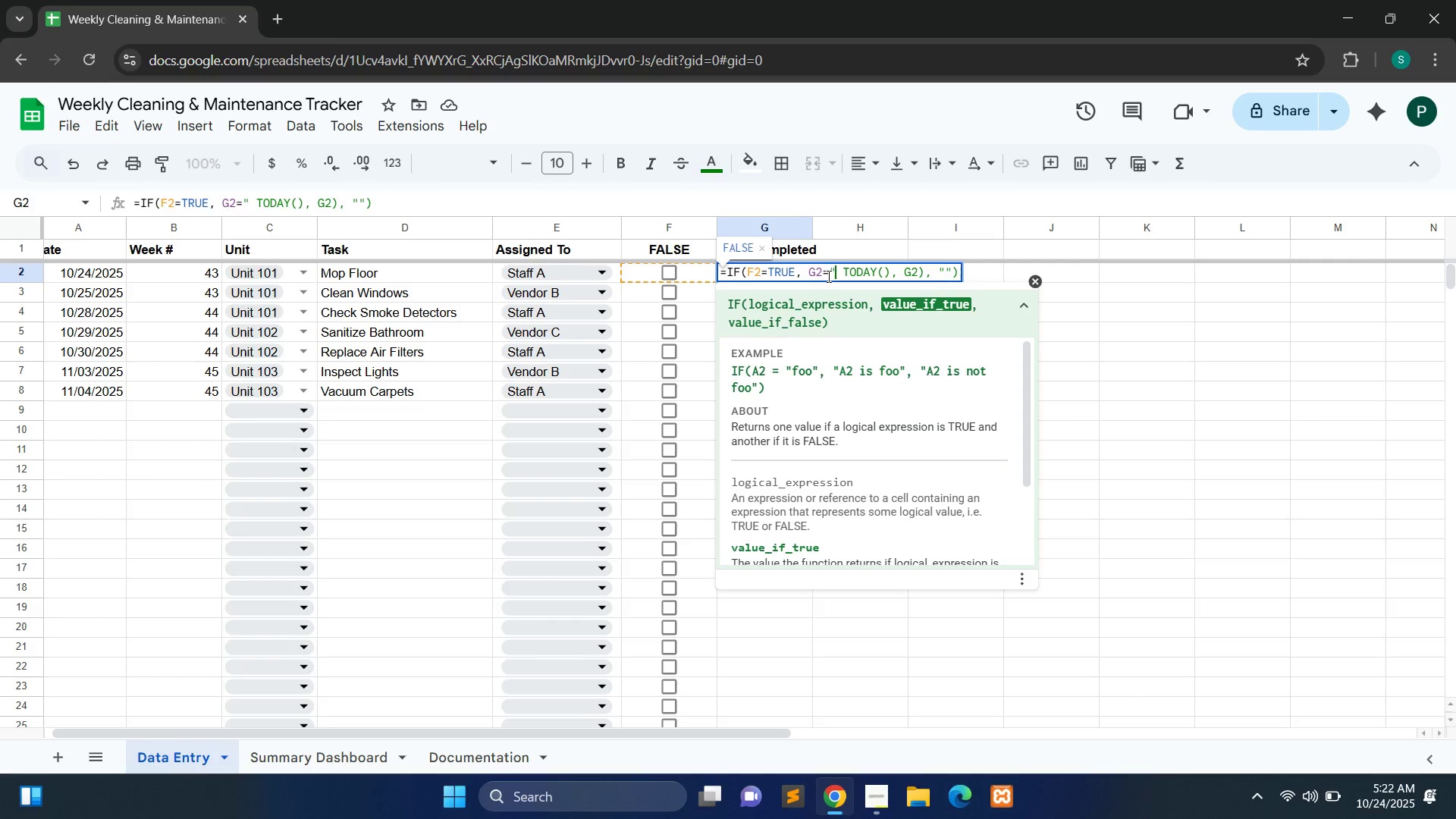 
key(Backspace)
 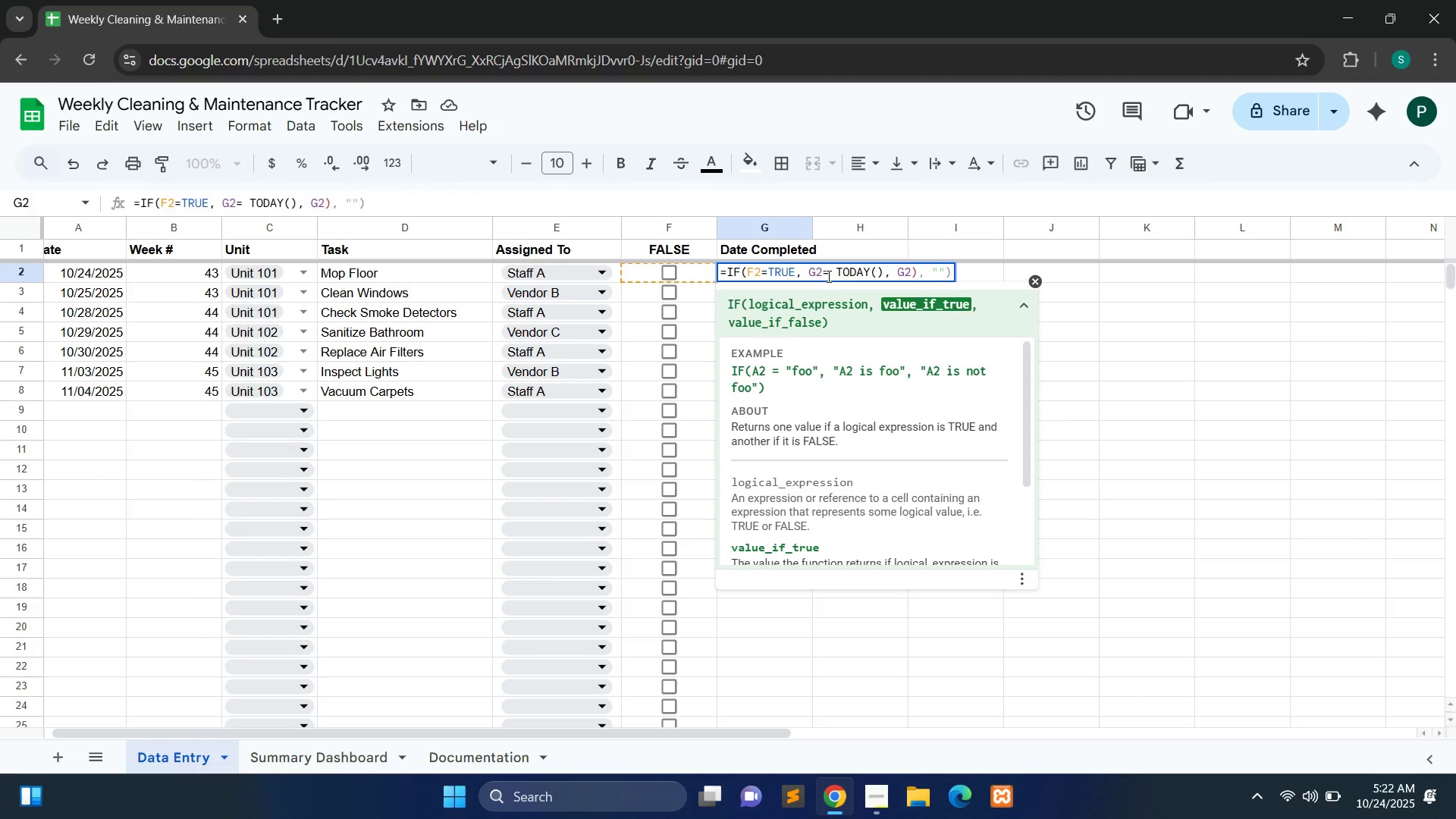 
wait(6.8)
 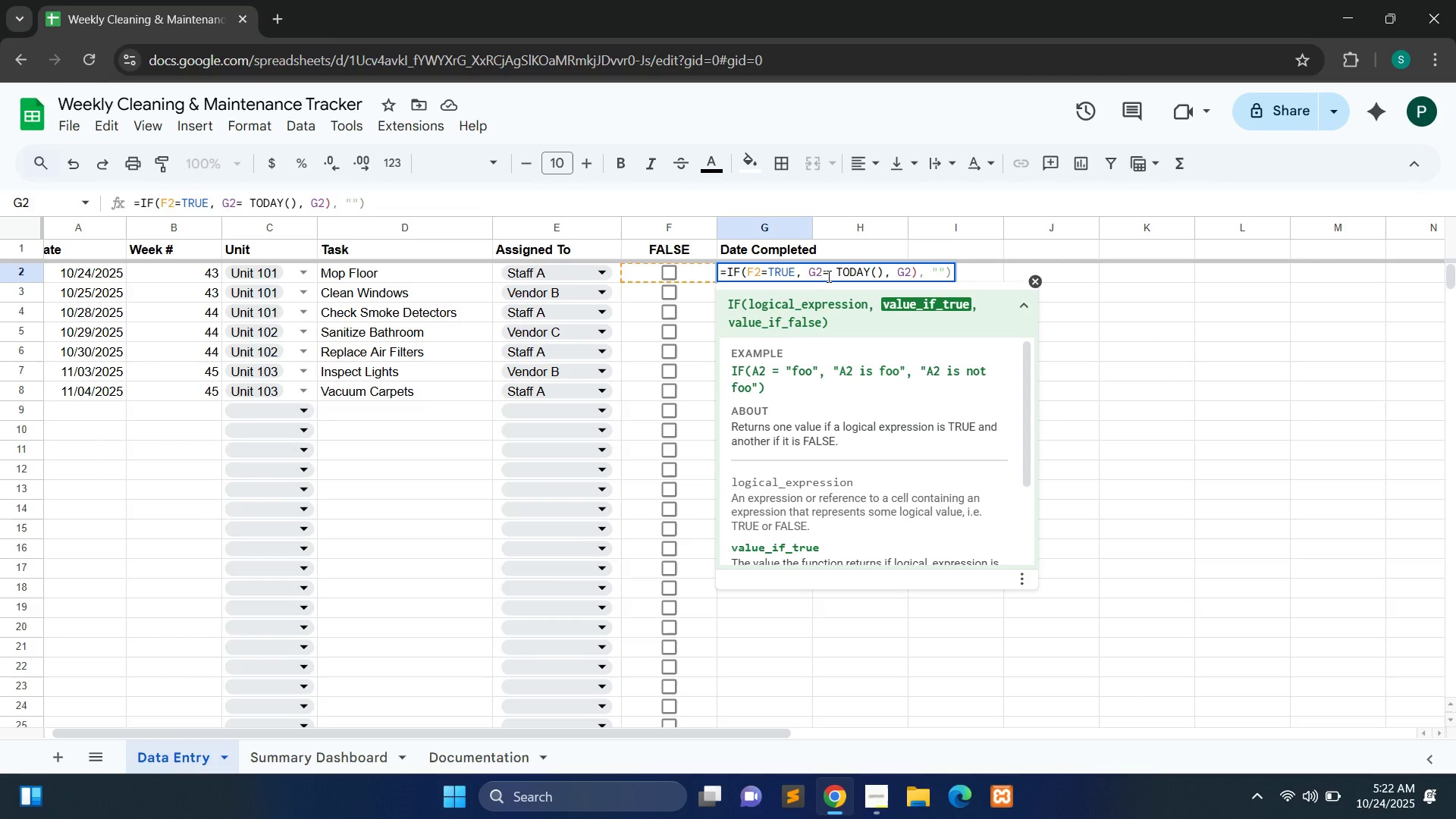 
key(ArrowRight)
 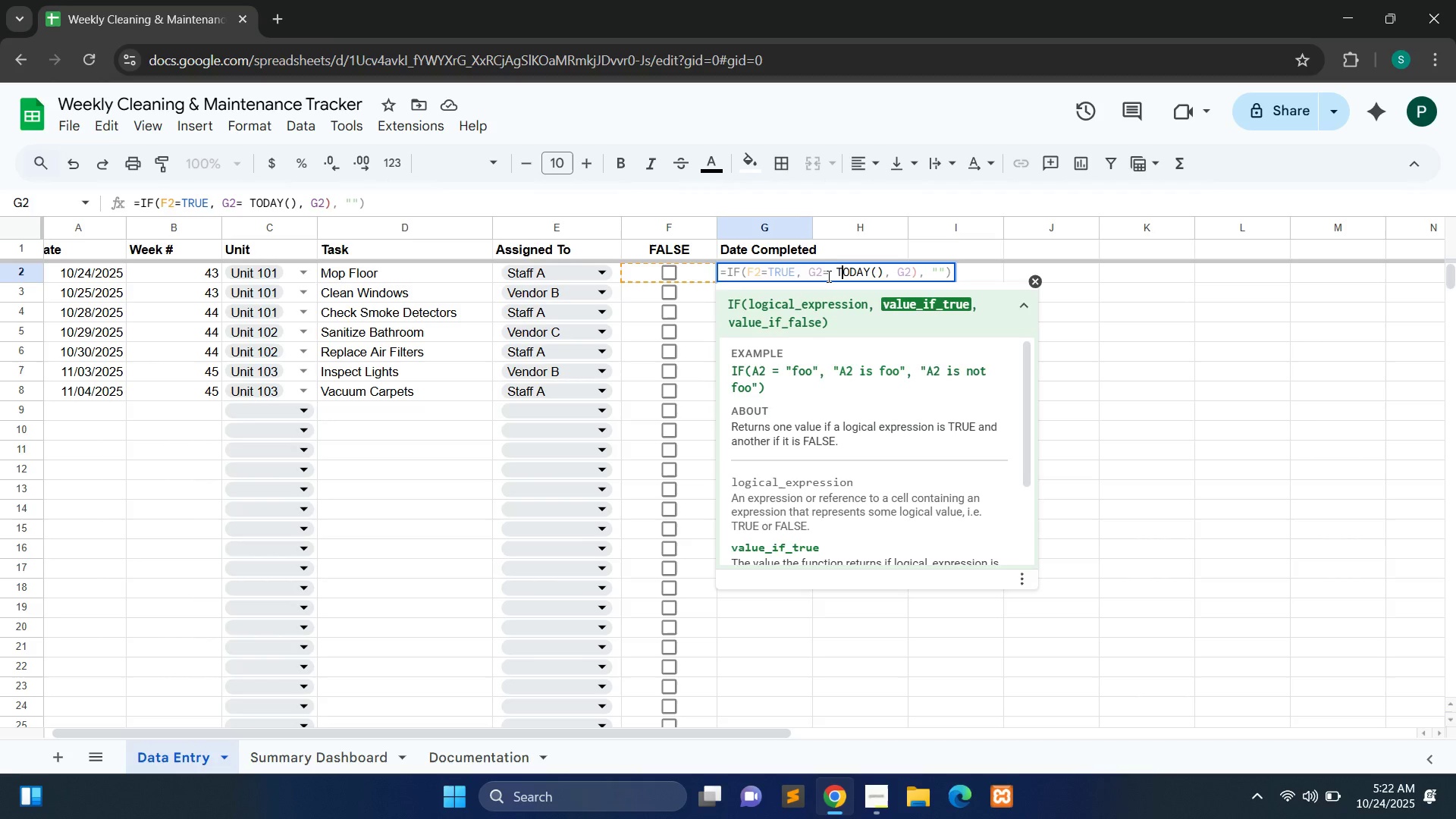 
key(ArrowRight)
 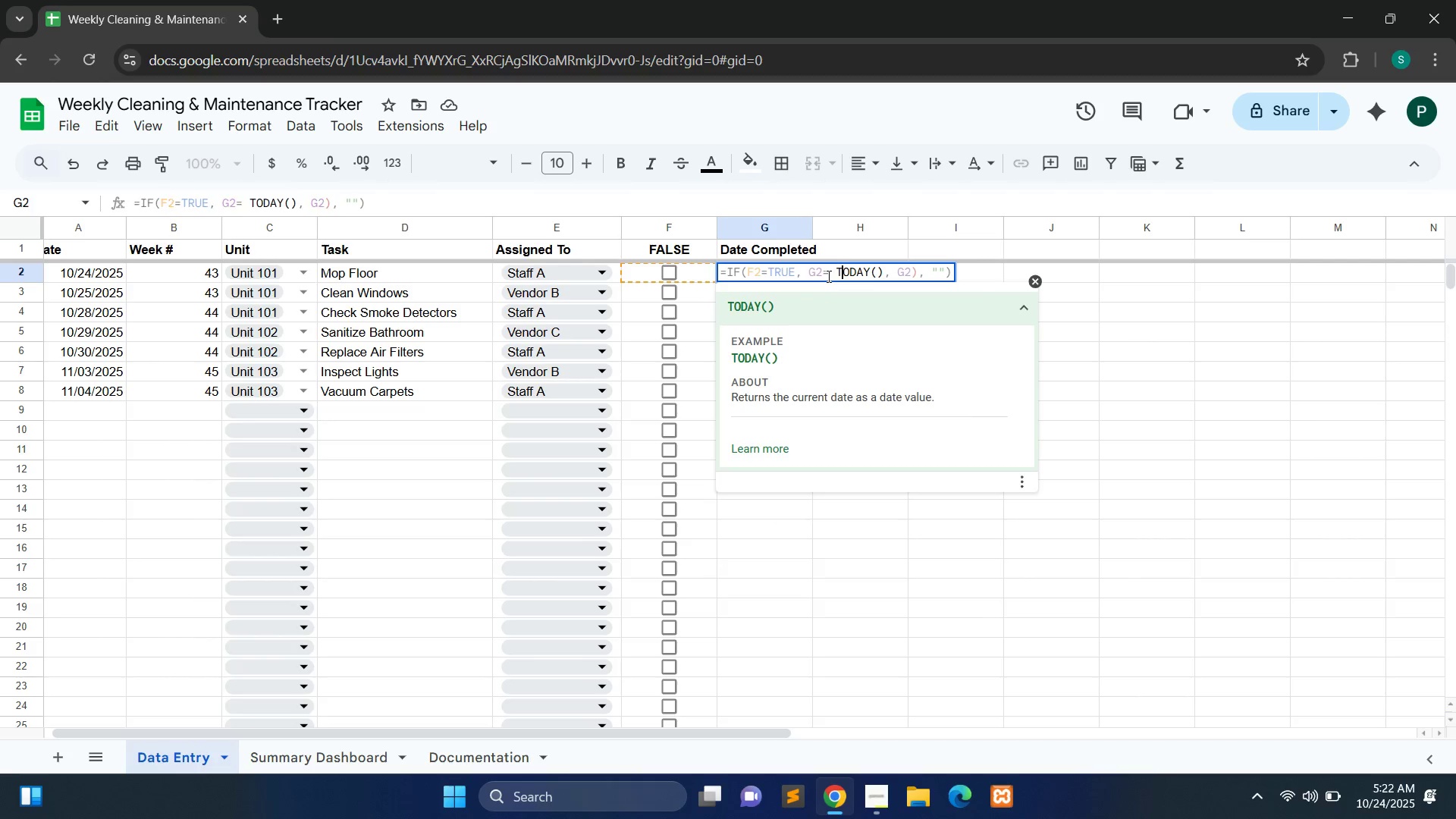 
key(ArrowRight)
 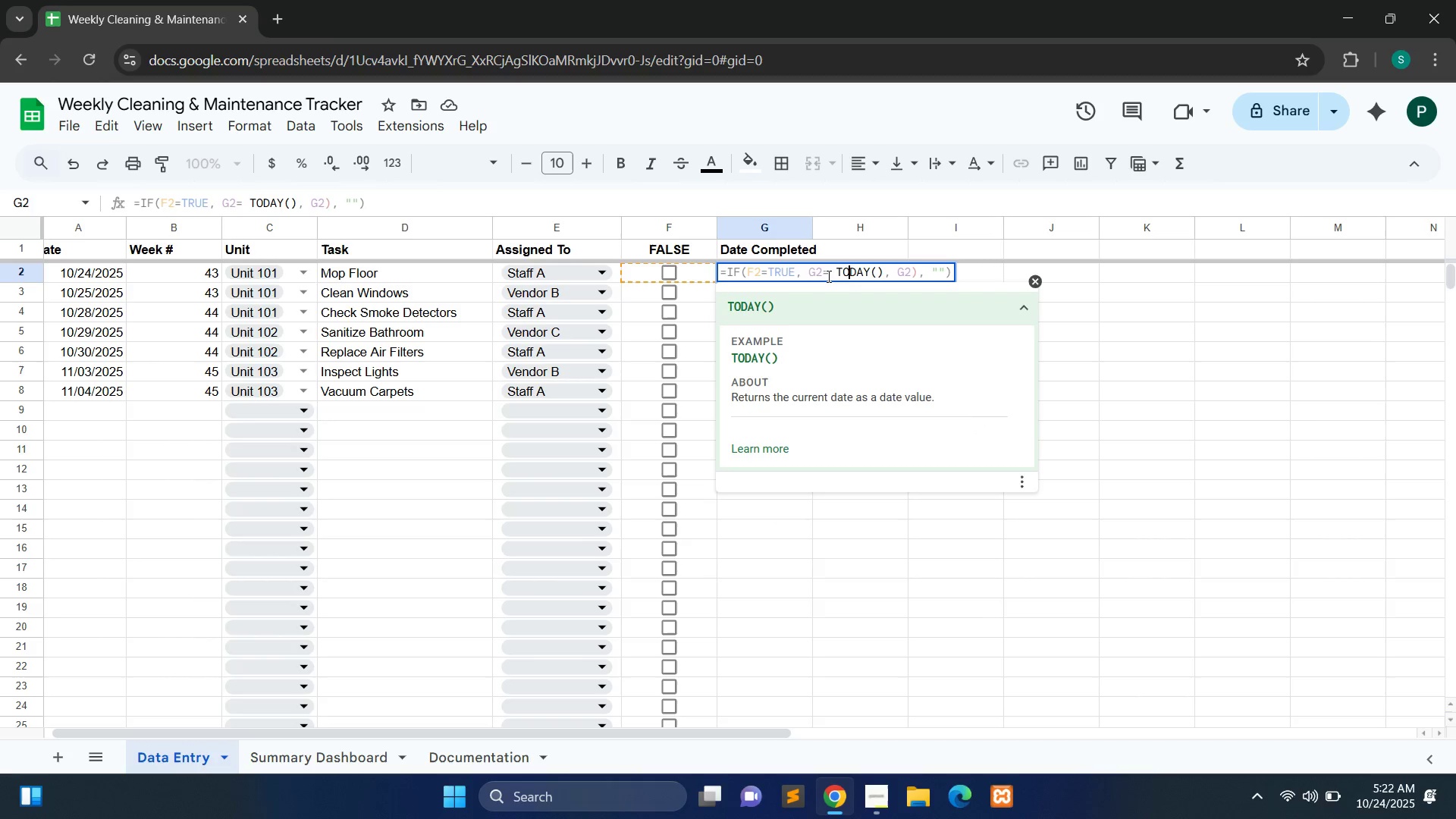 
key(ArrowRight)
 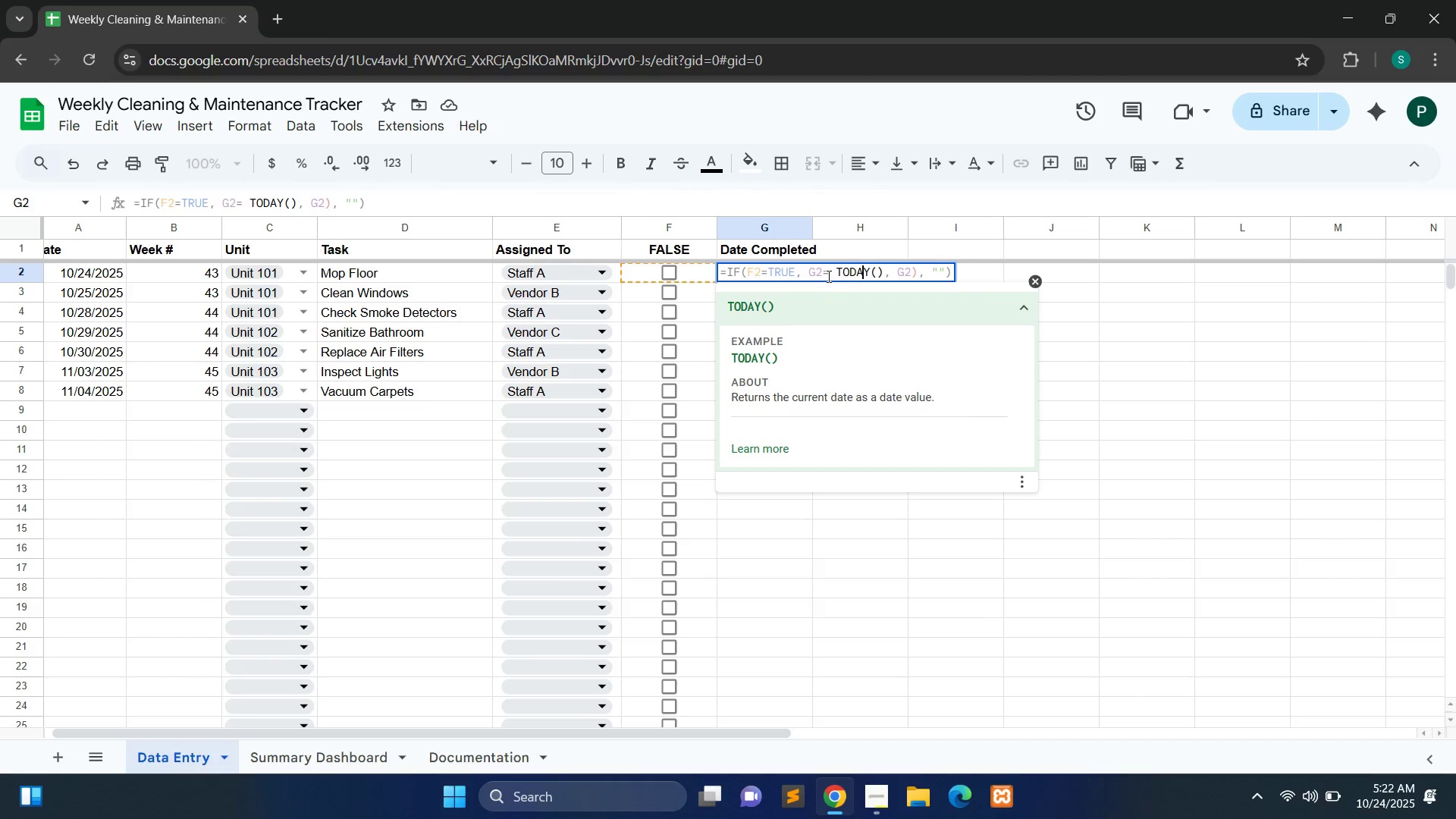 
key(ArrowRight)
 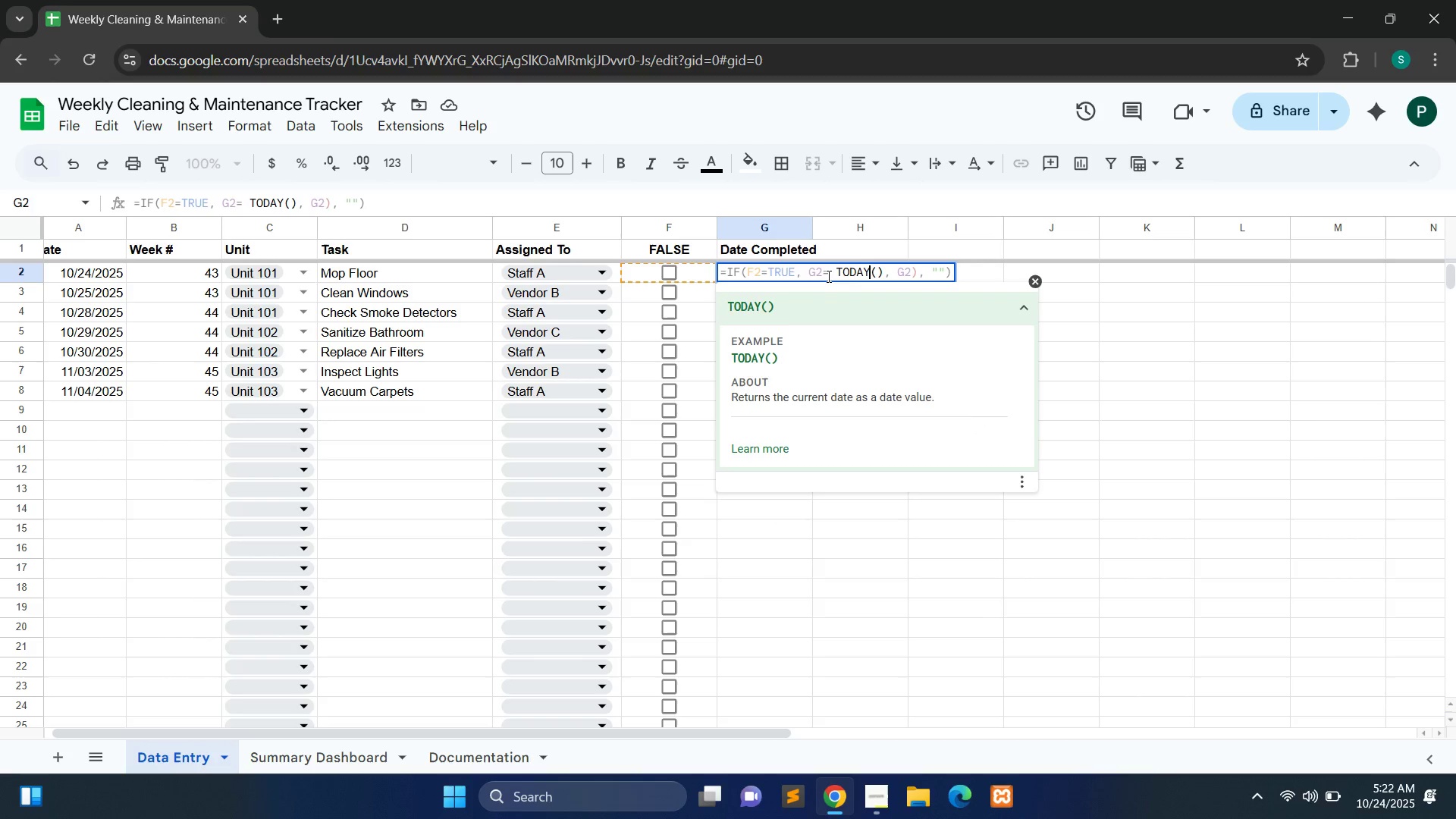 
key(ArrowRight)
 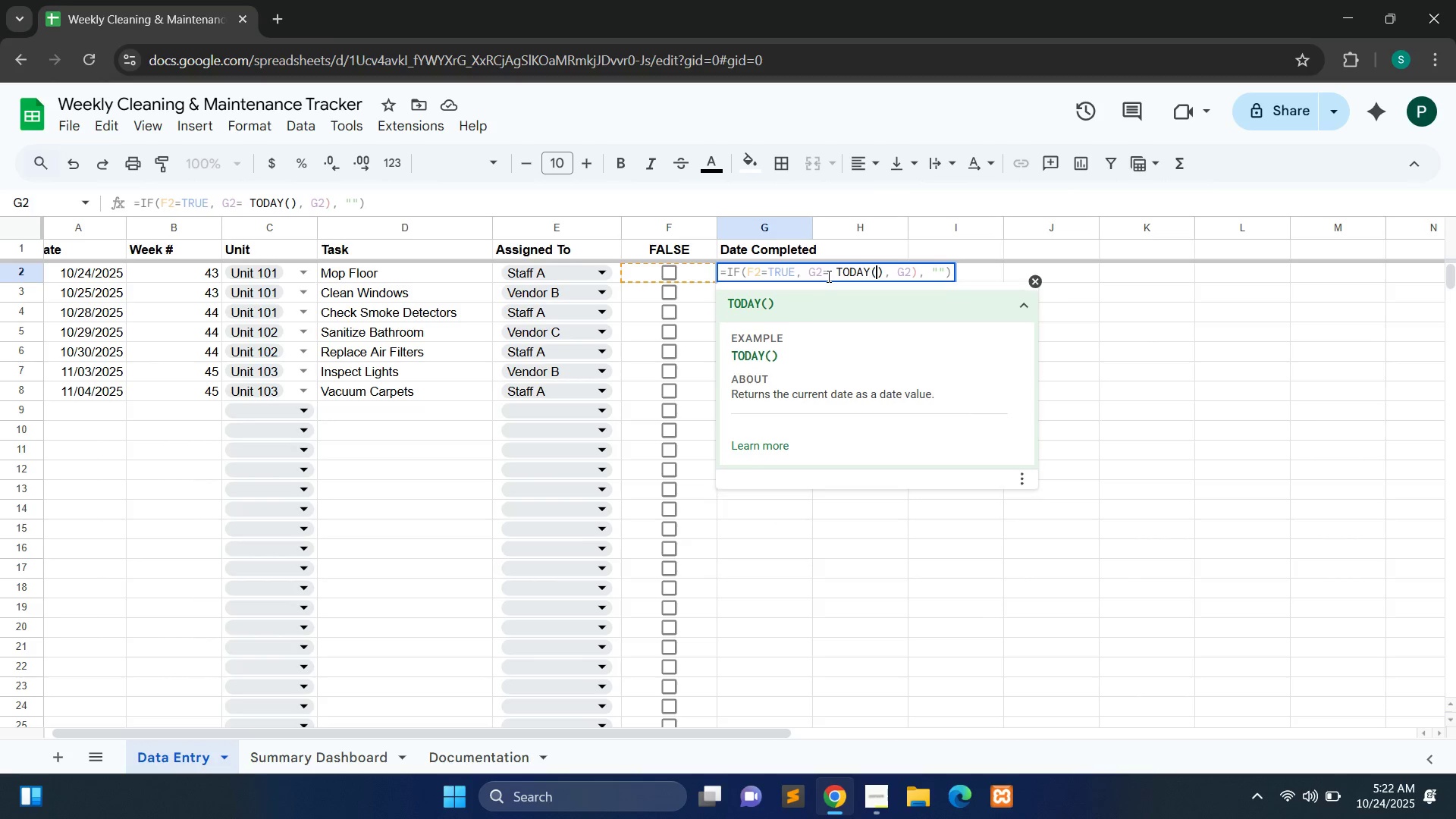 
key(ArrowRight)
 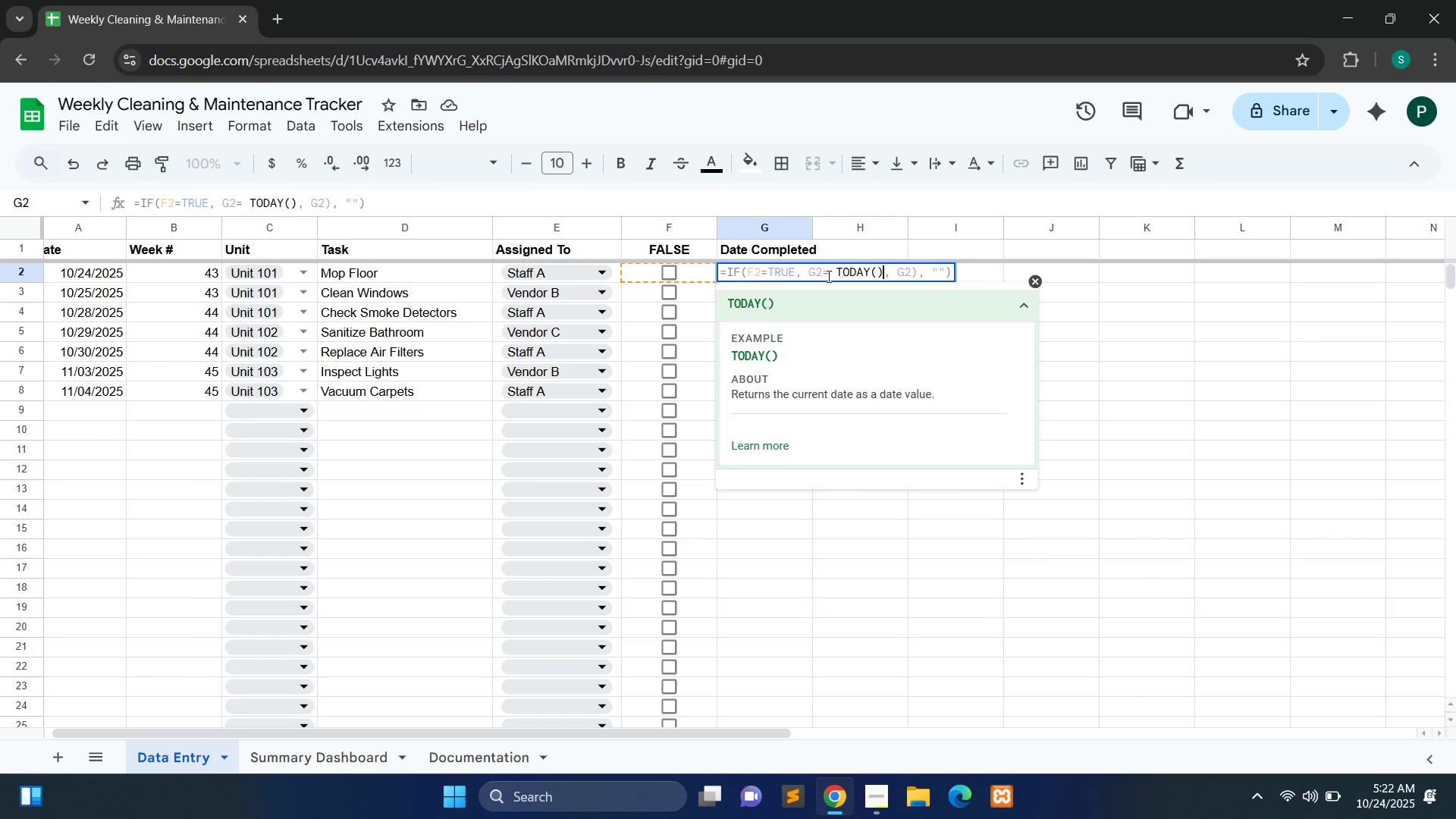 
key(ArrowRight)
 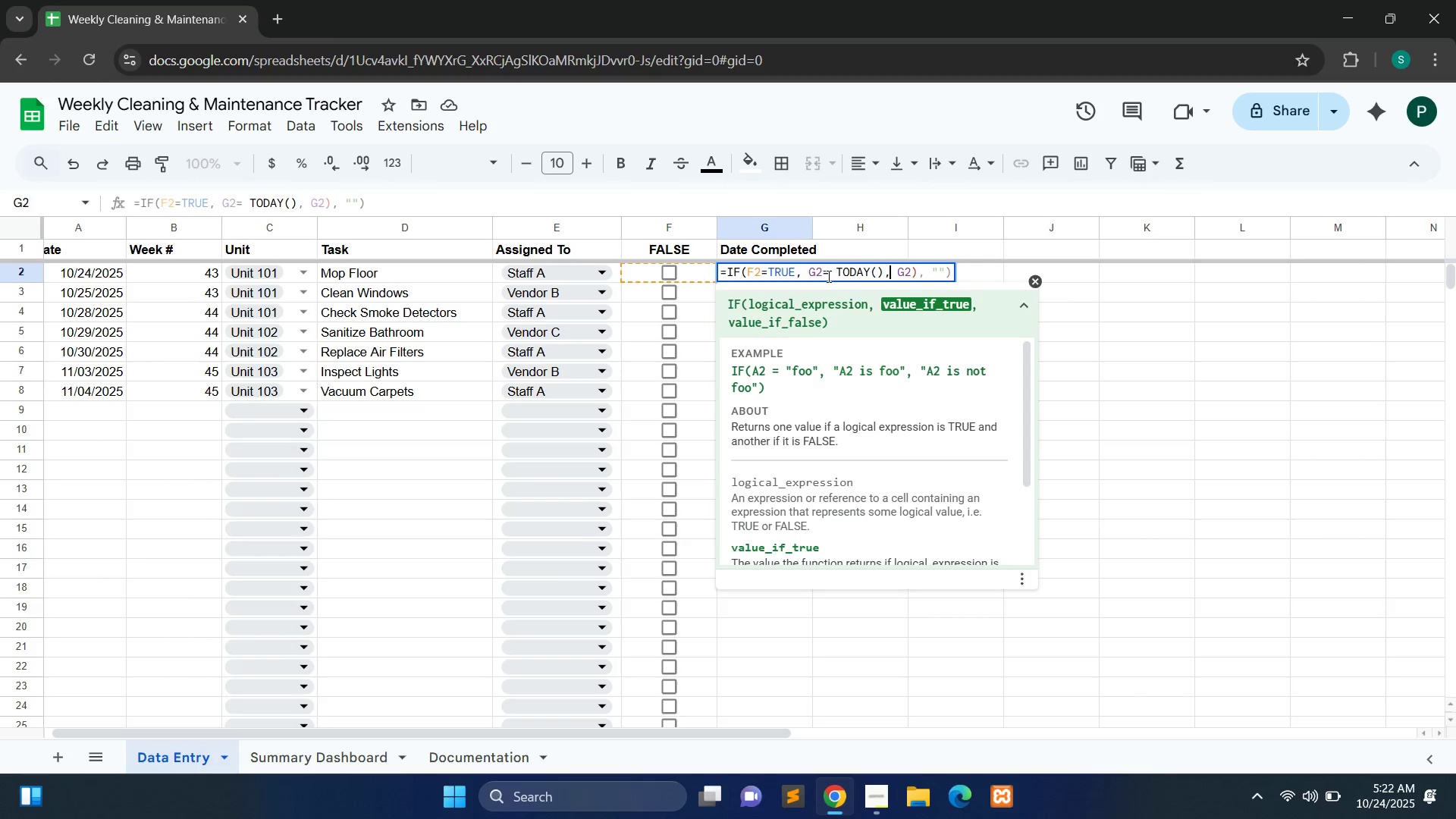 
key(ArrowRight)
 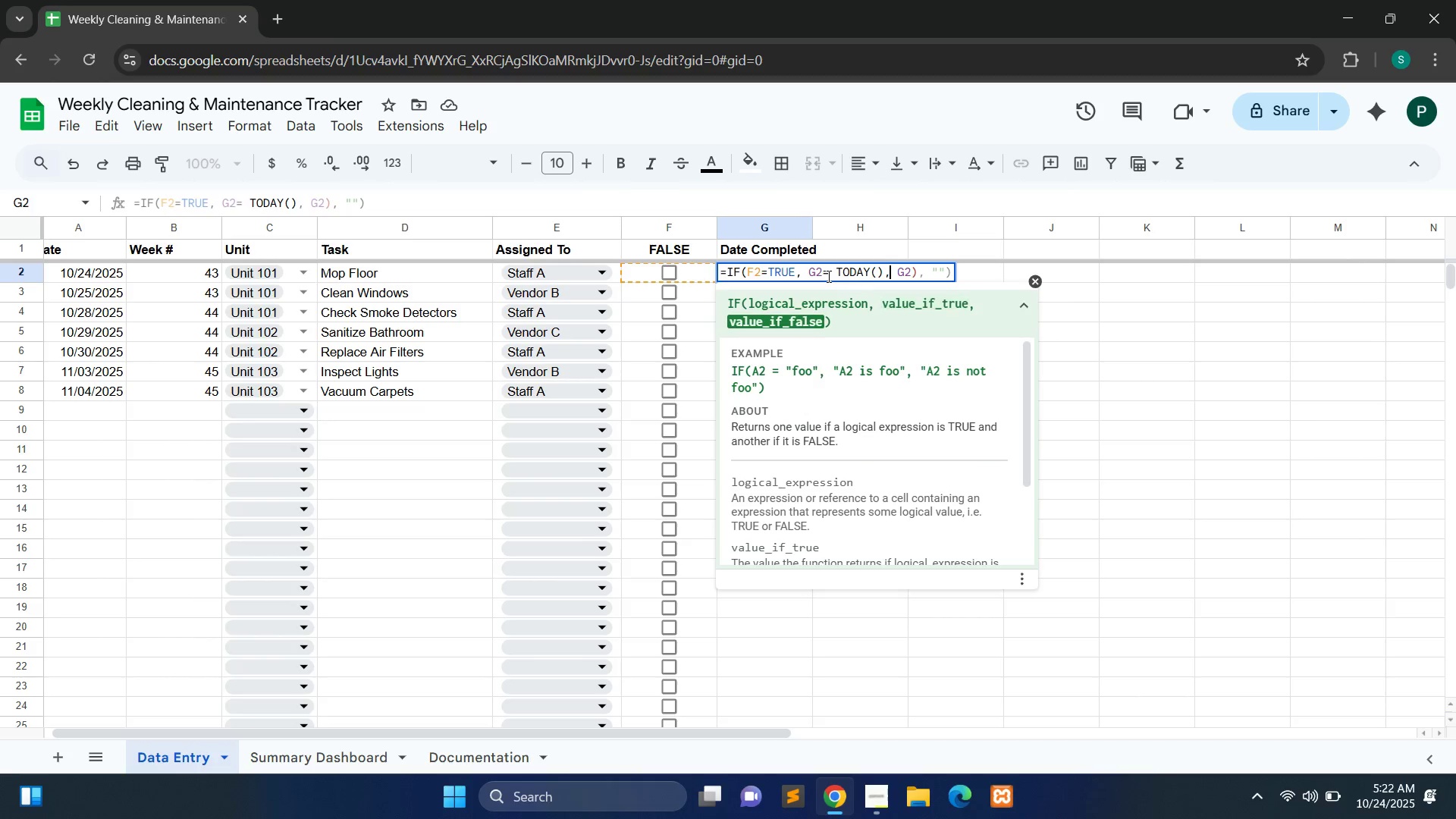 
key(ArrowRight)
 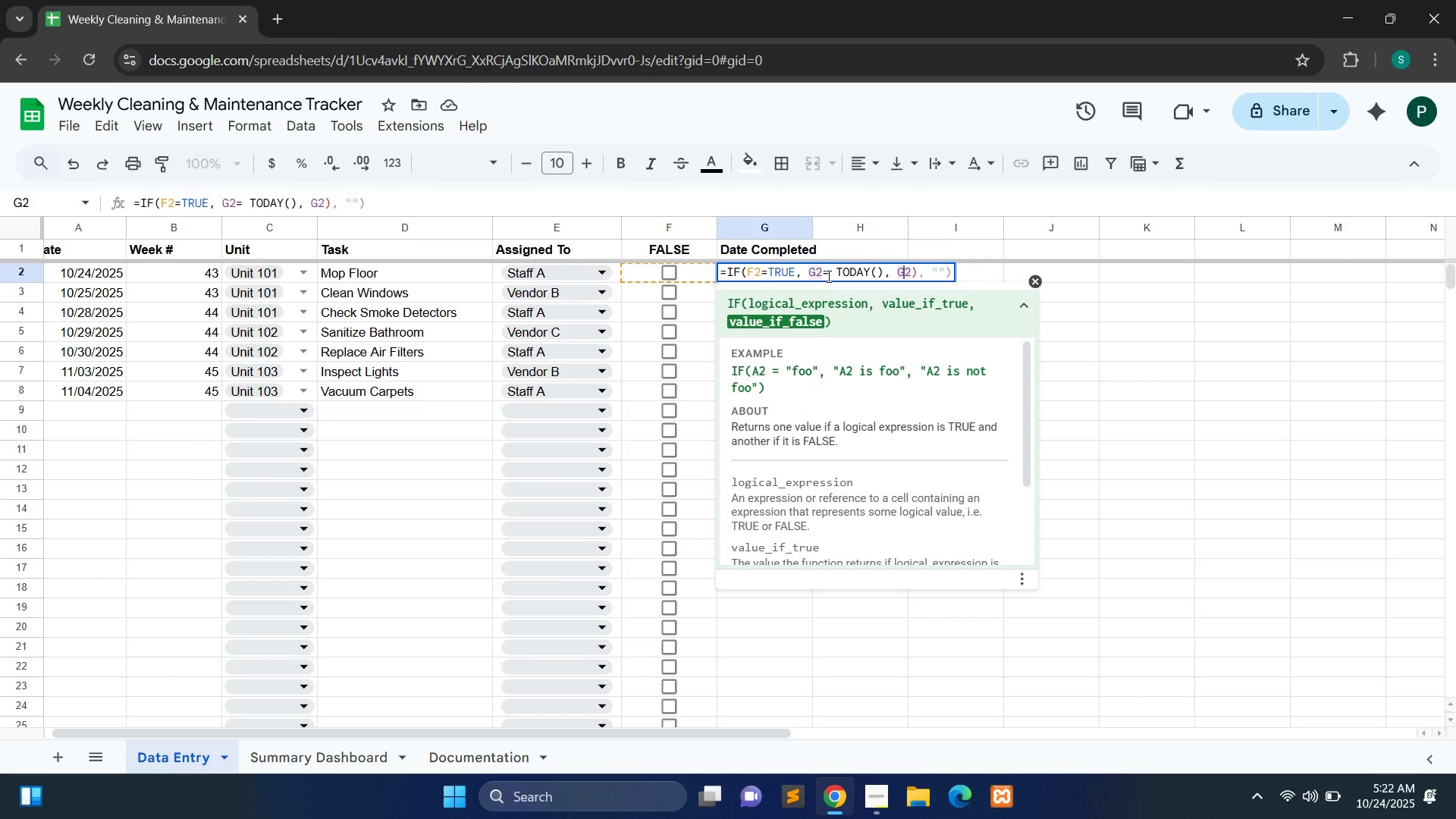 
key(ArrowRight)
 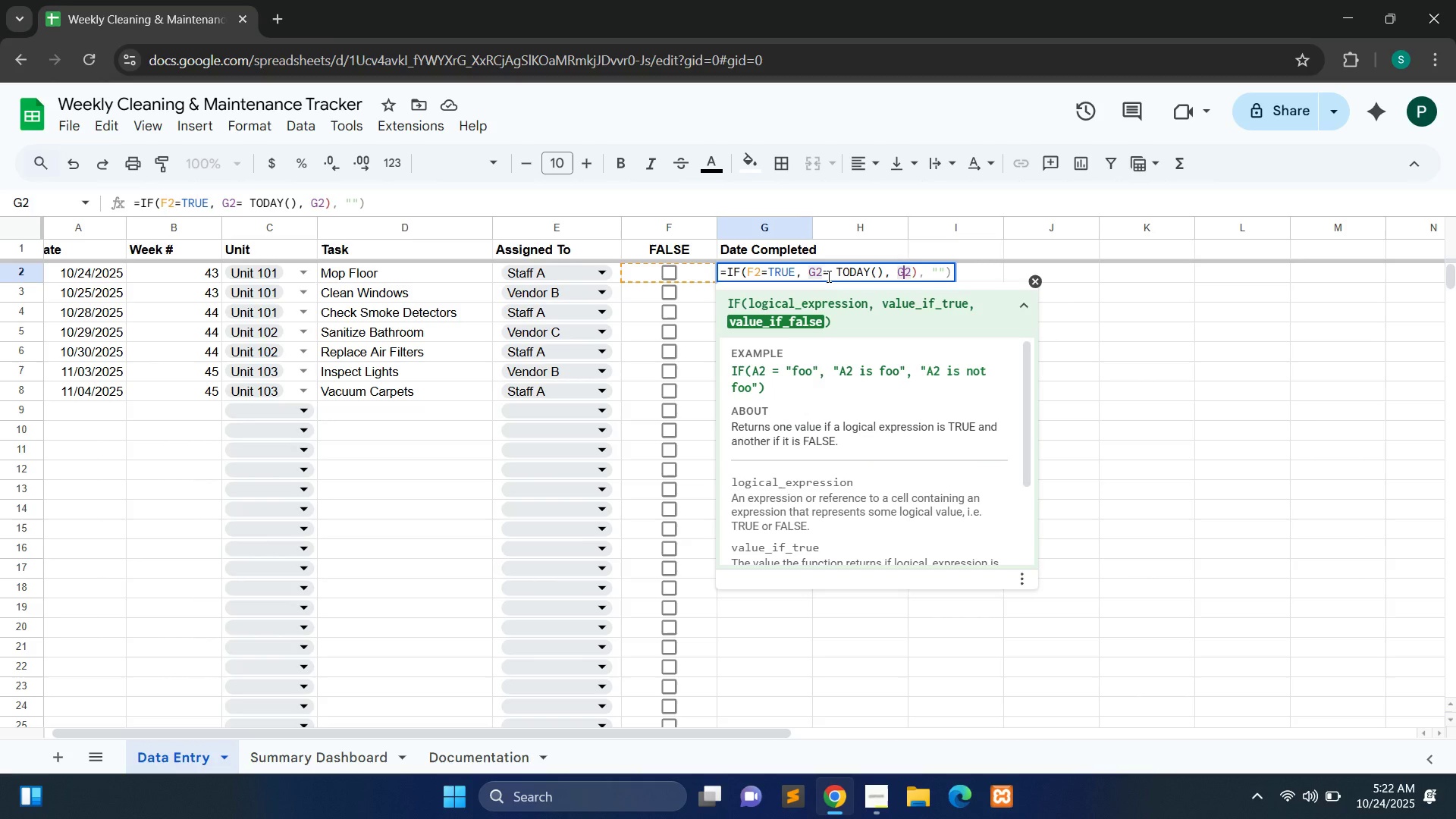 
key(ArrowRight)
 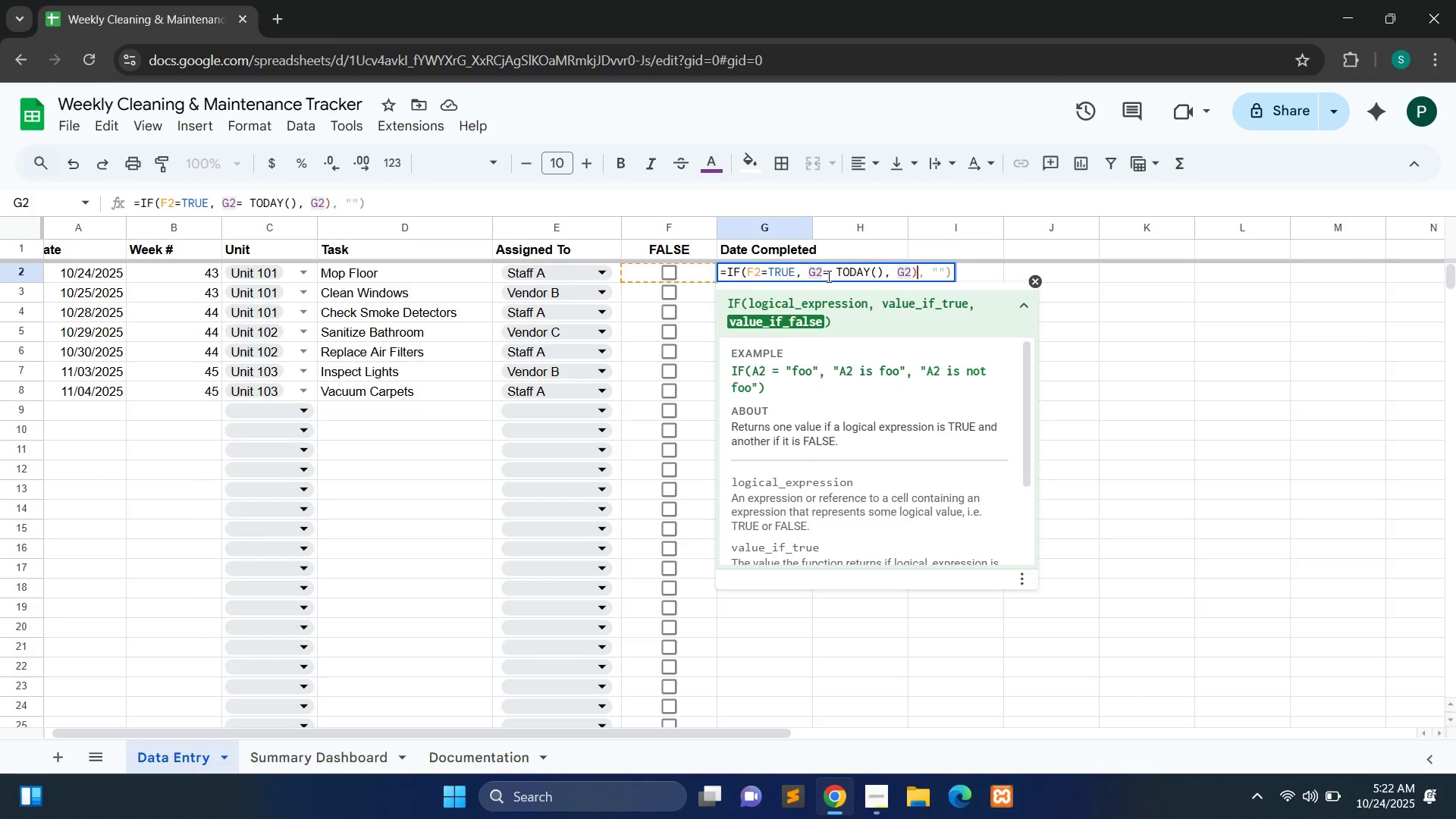 
key(ArrowRight)
 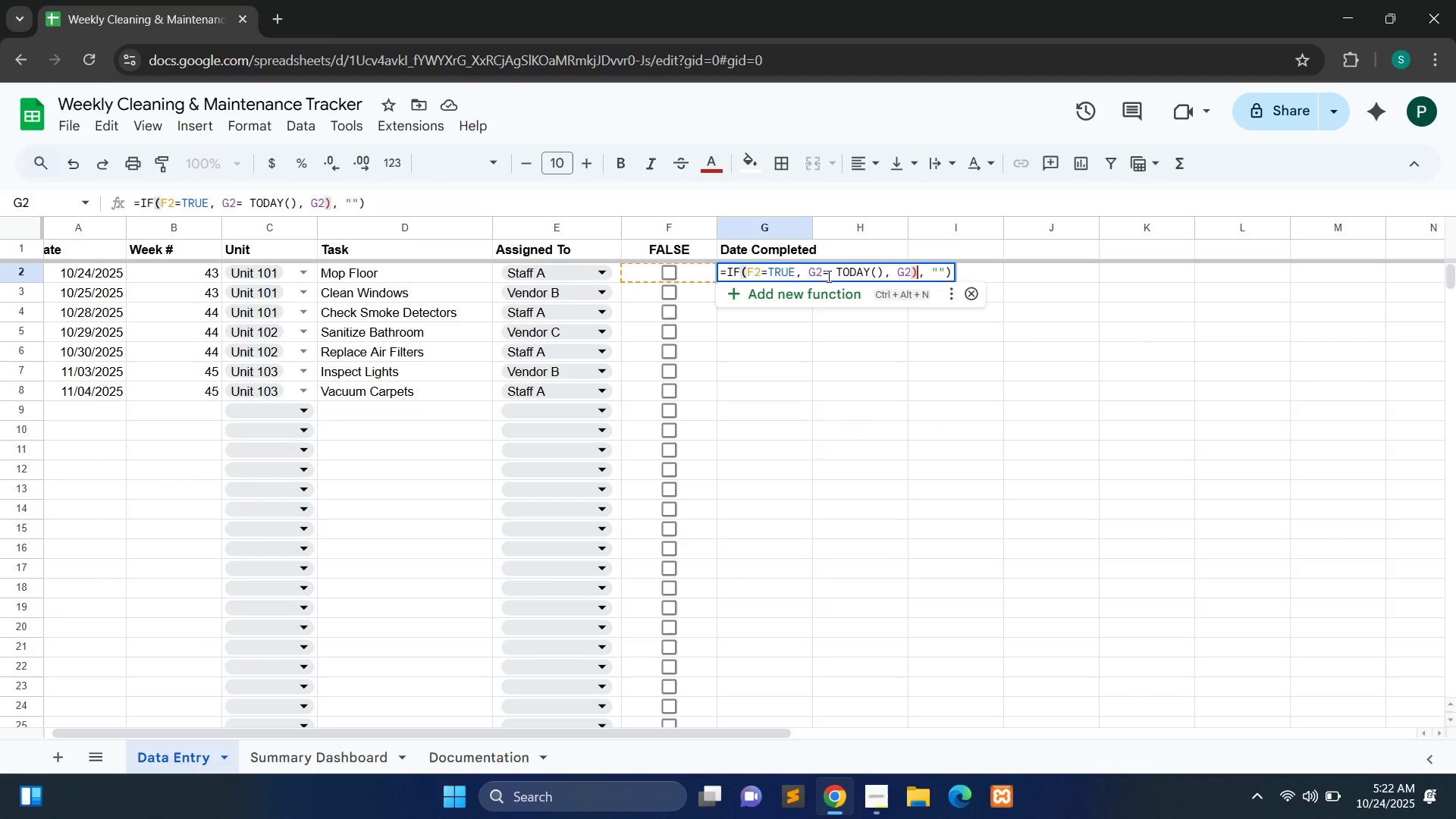 
key(Backspace)
 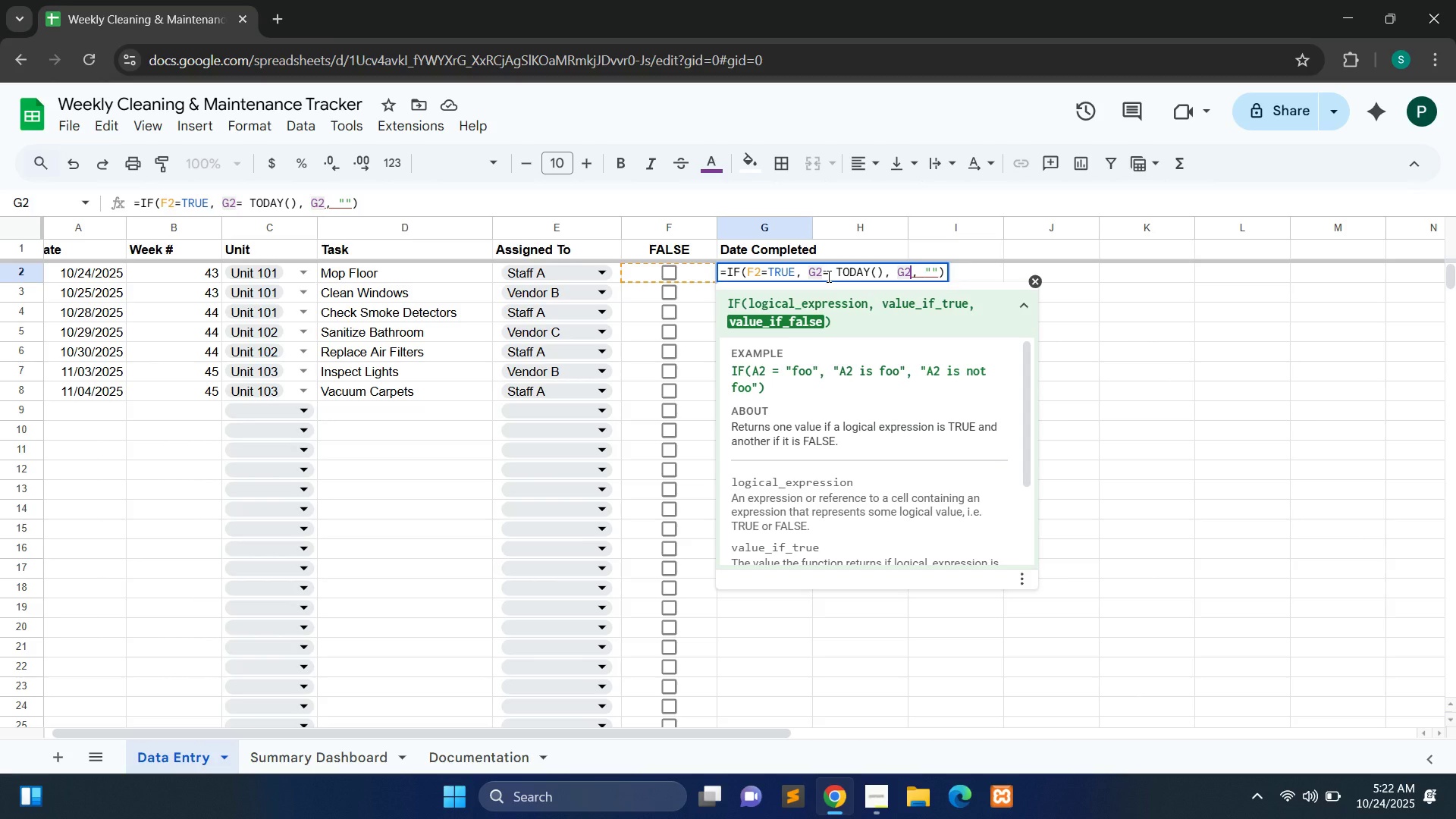 
wait(14.98)
 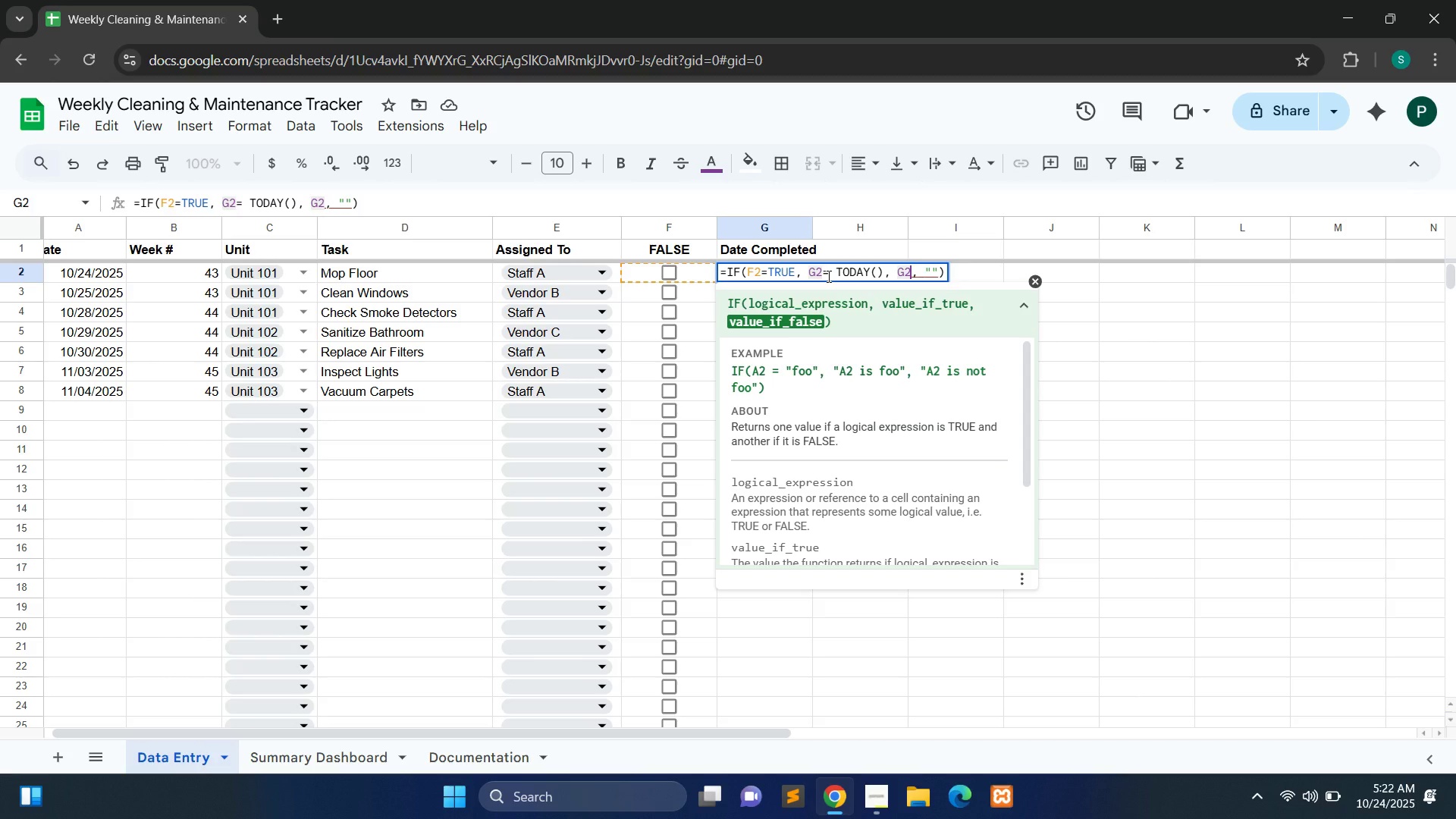 
key(ArrowRight)
 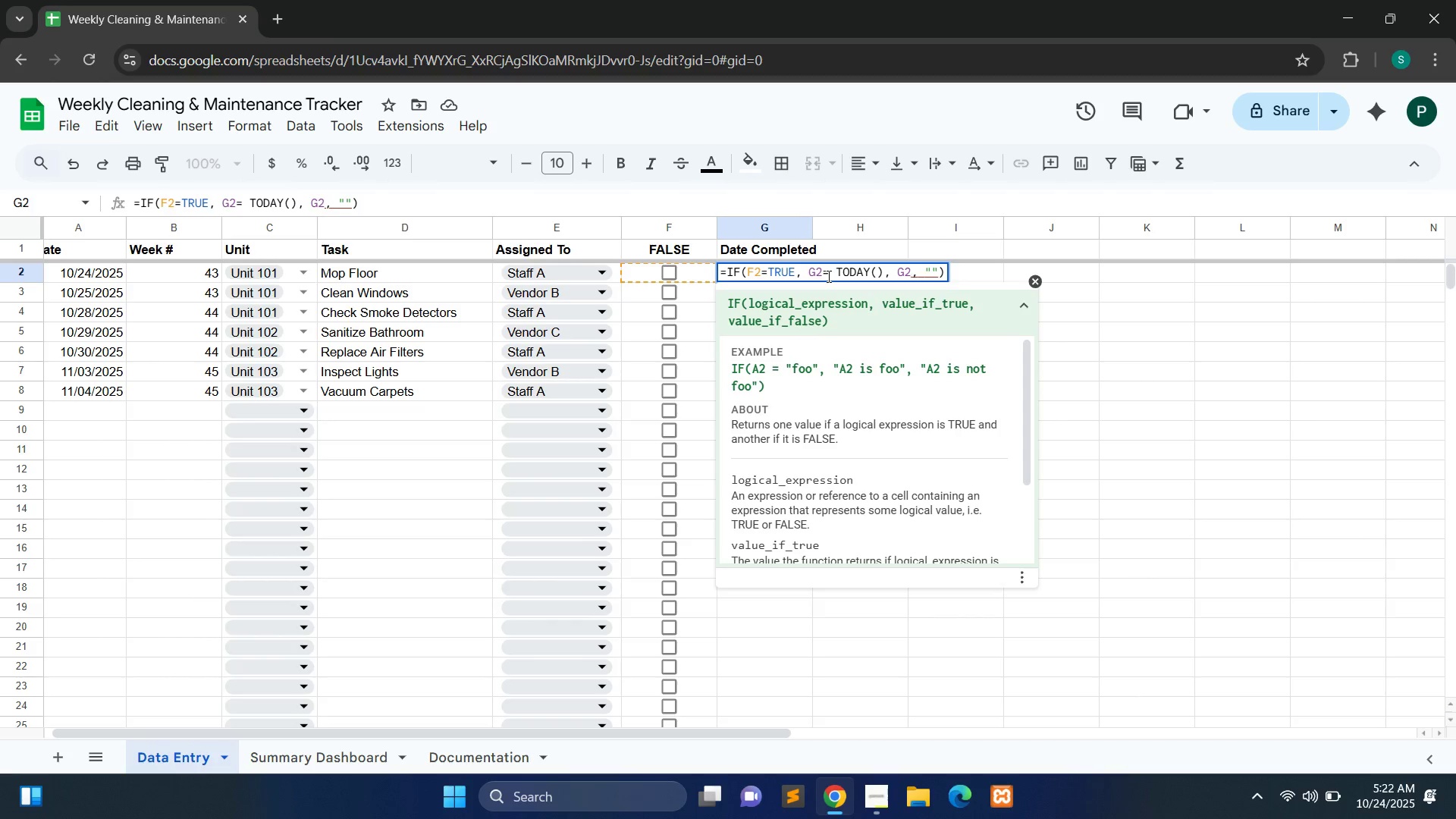 
key(Backspace)
 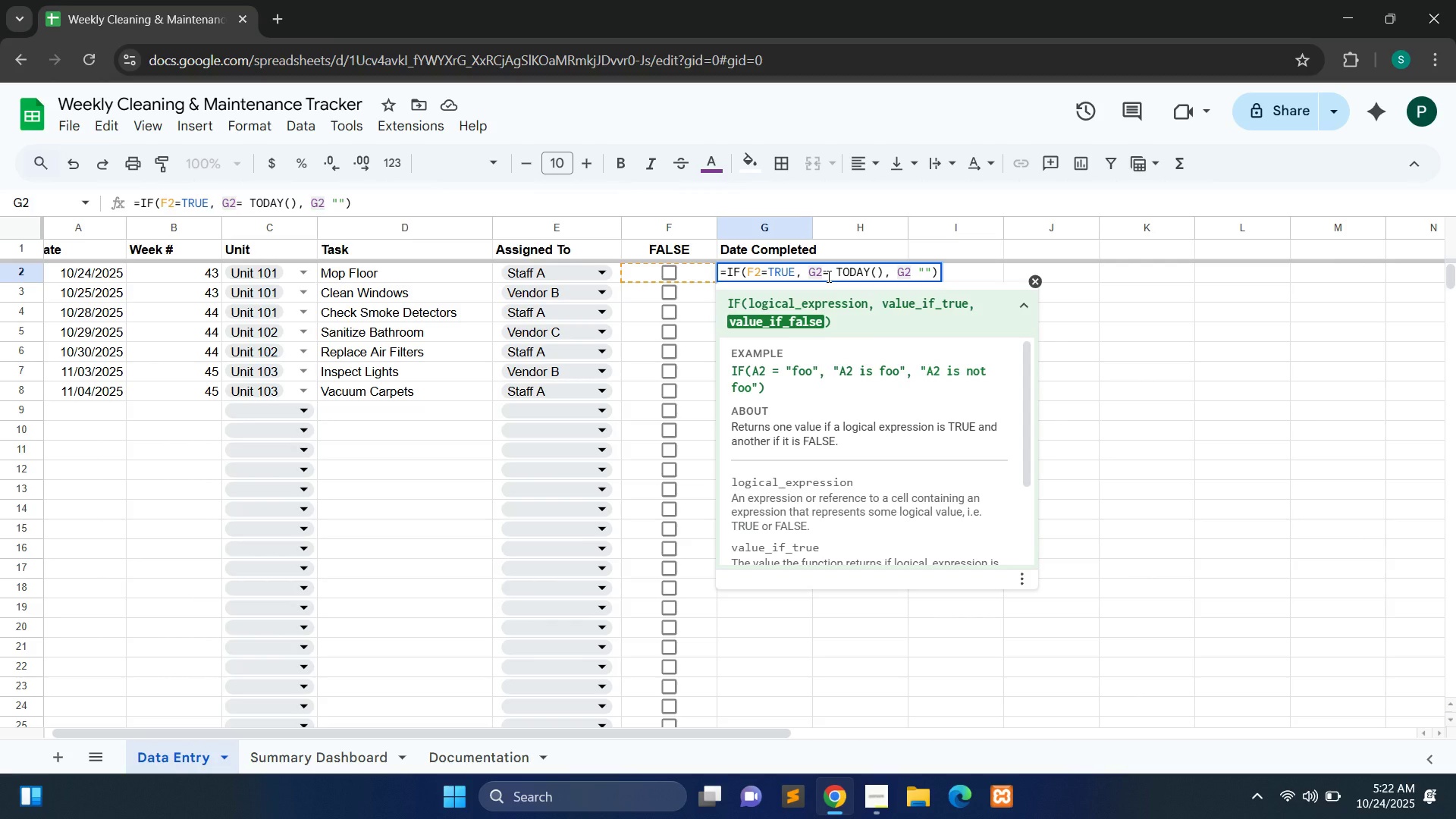 
key(Space)
 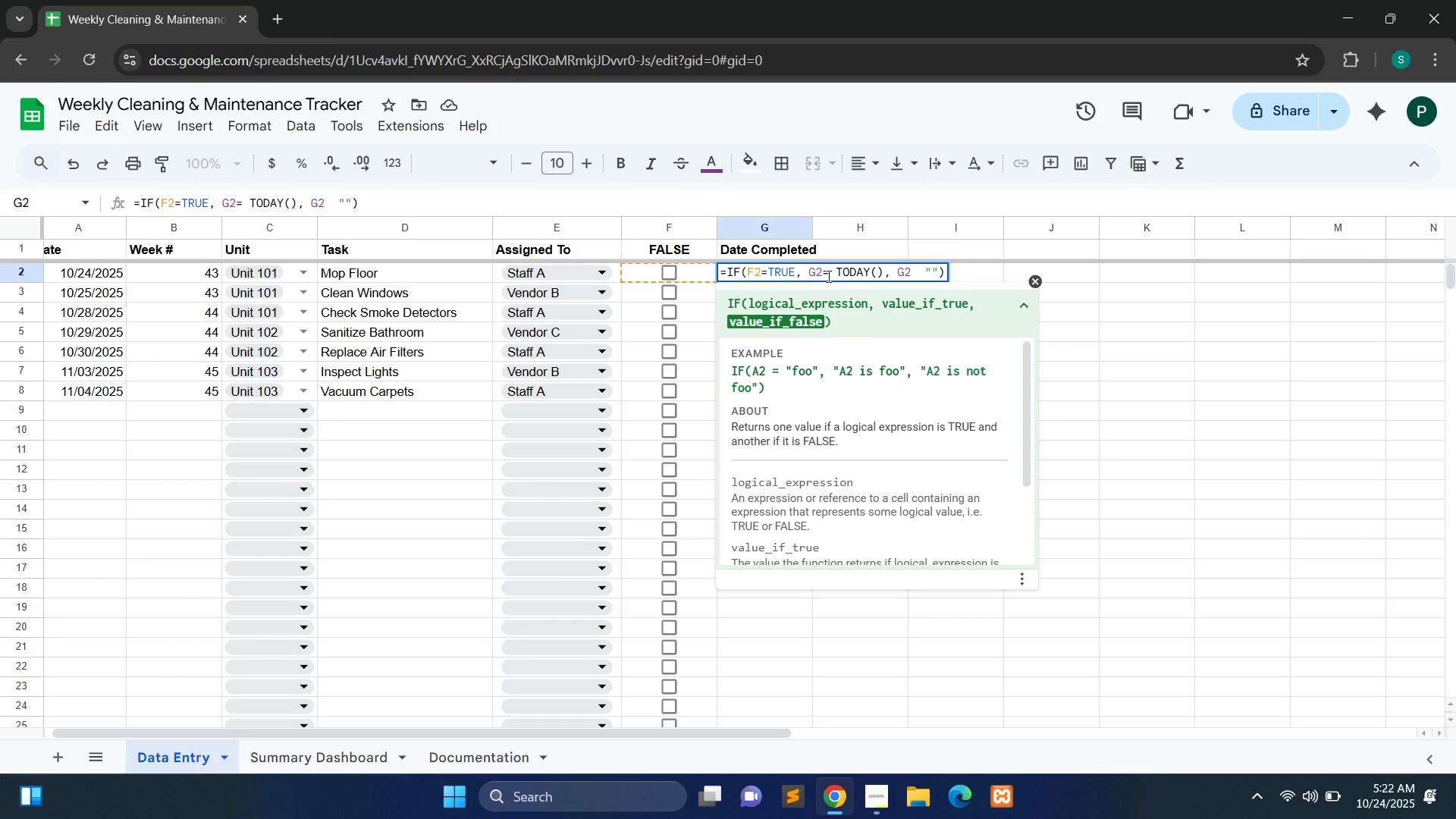 
key(Equal)
 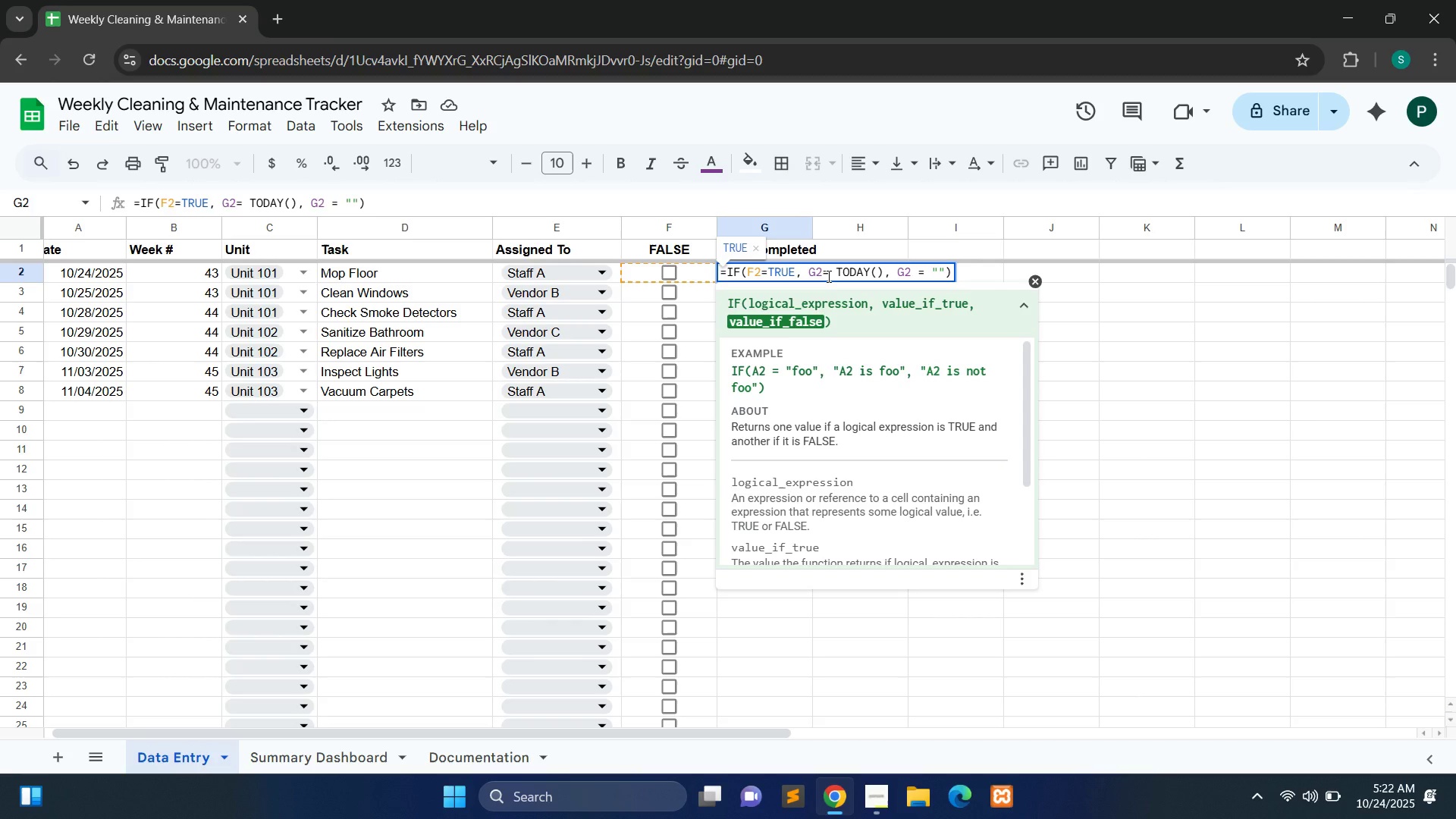 
key(Control+A)
 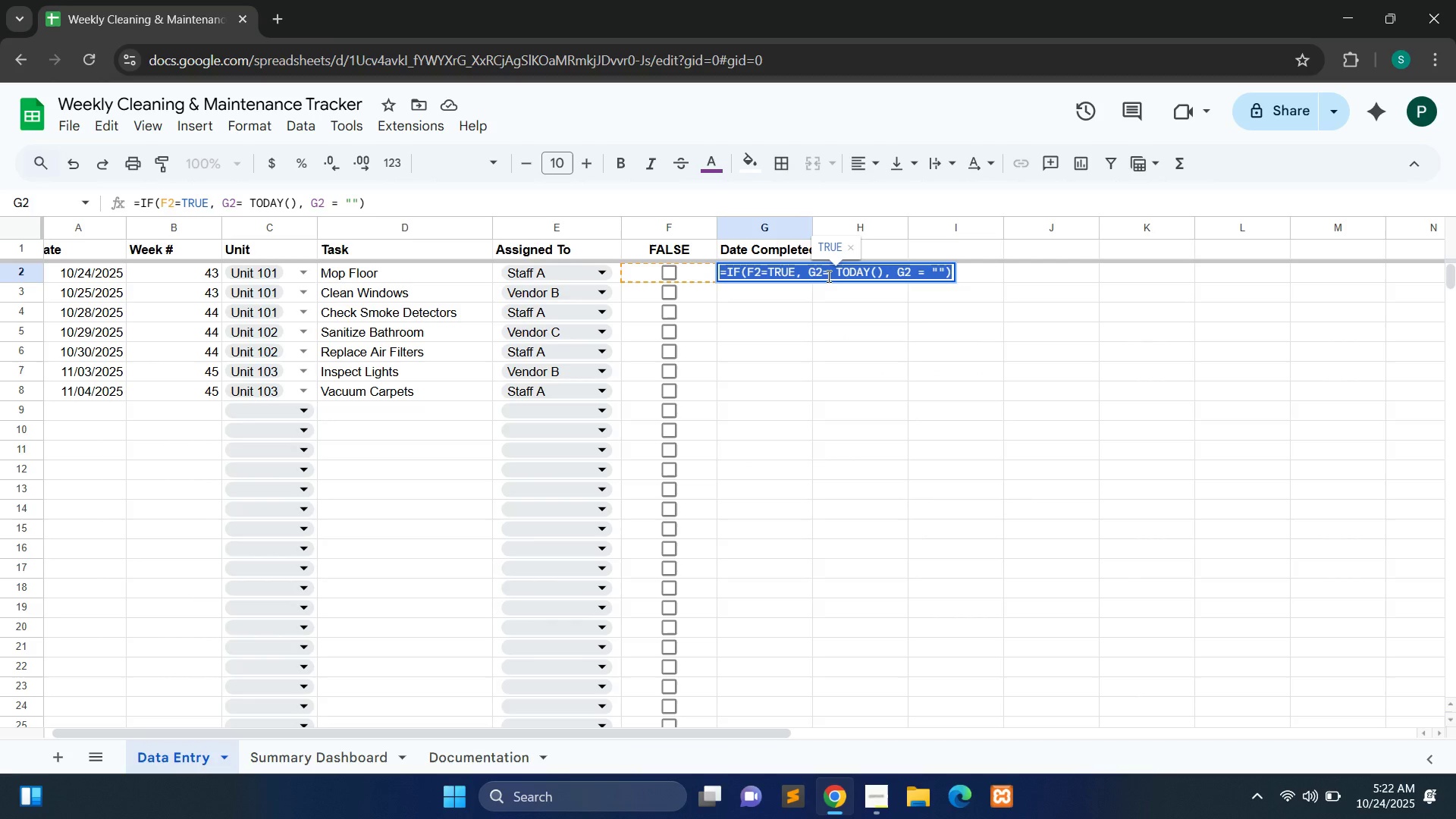 
key(Control+C)
 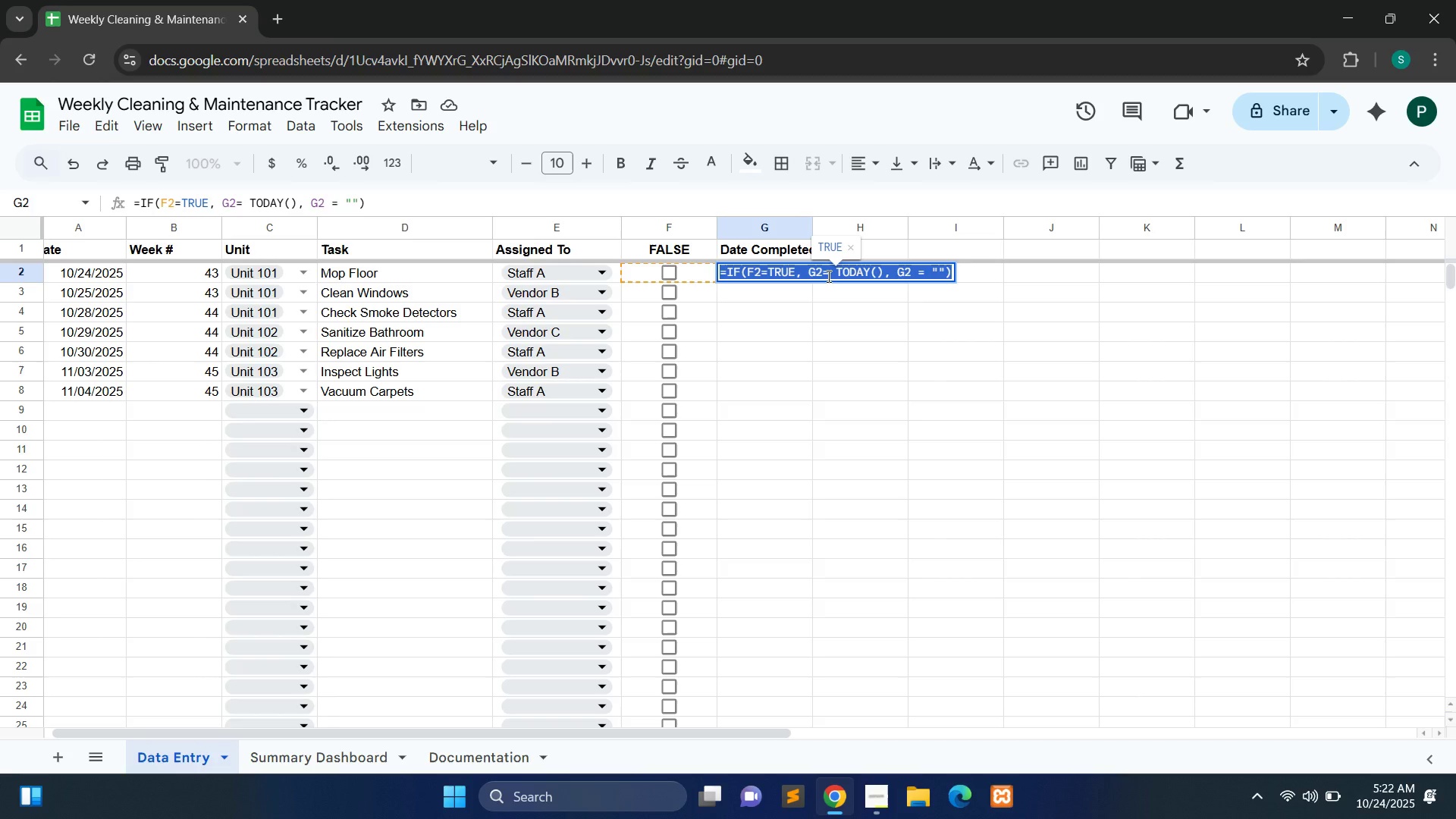 
key(Control+ControlLeft)
 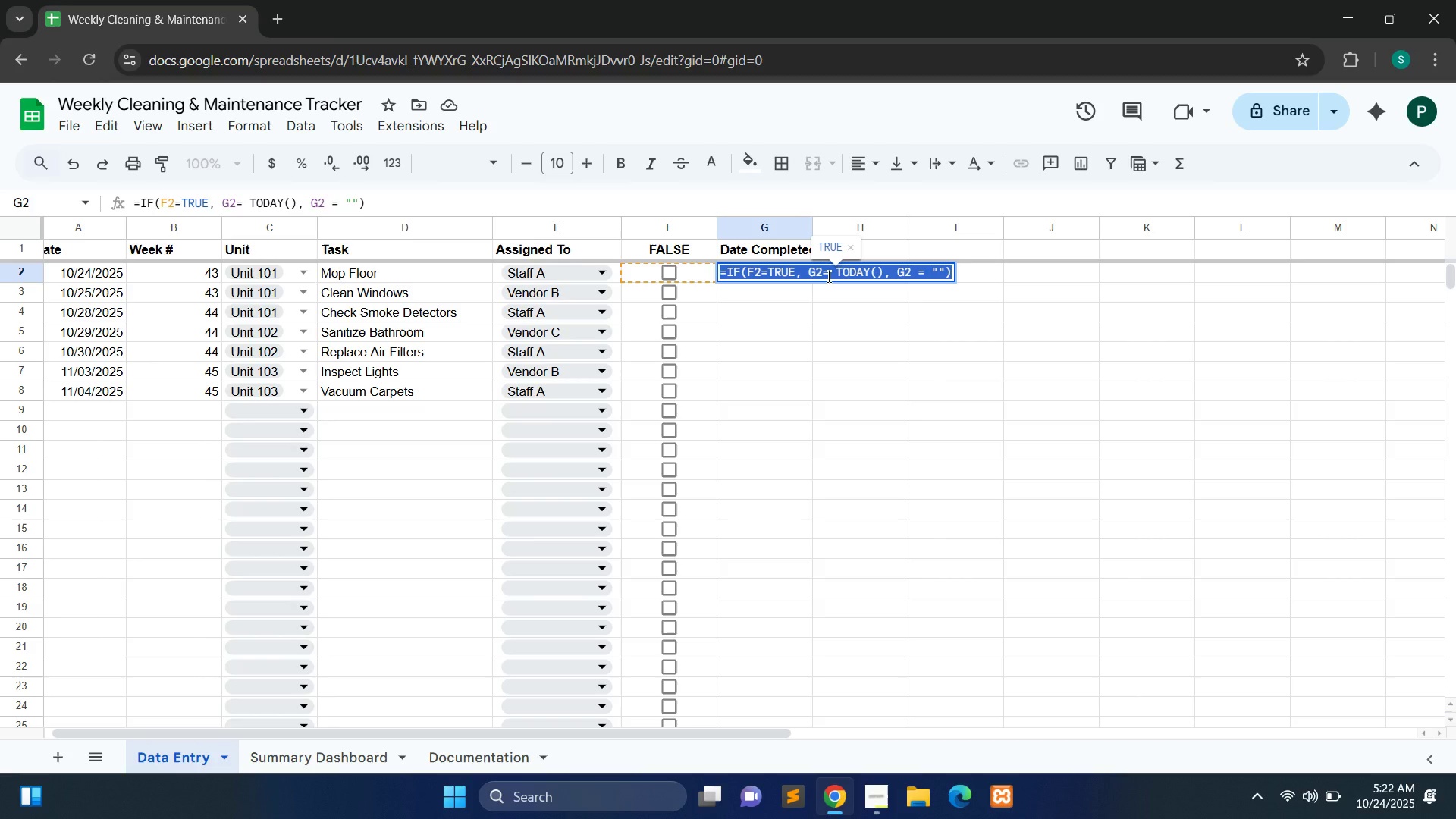 
key(Control+C)
 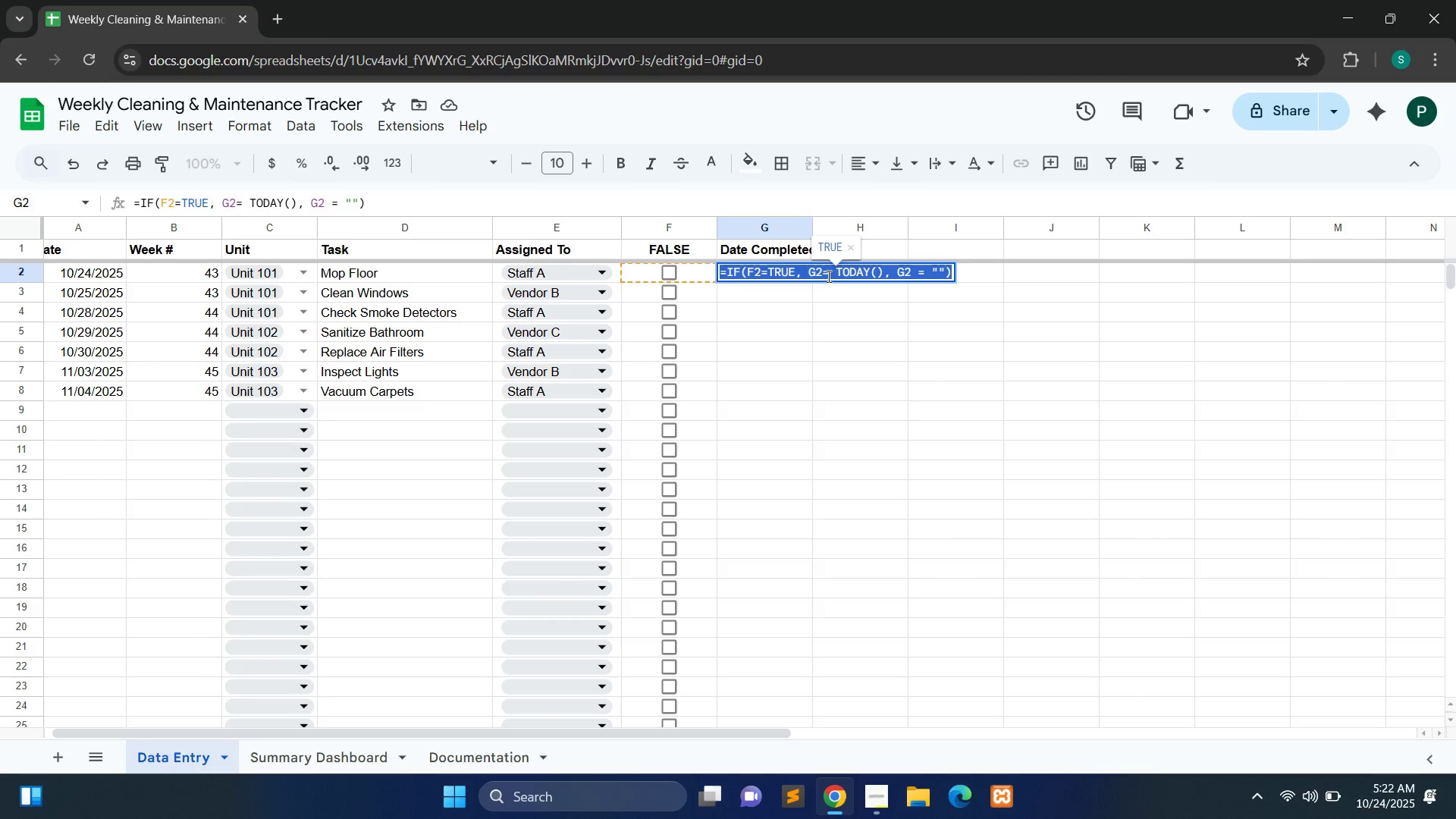 
key(Enter)
 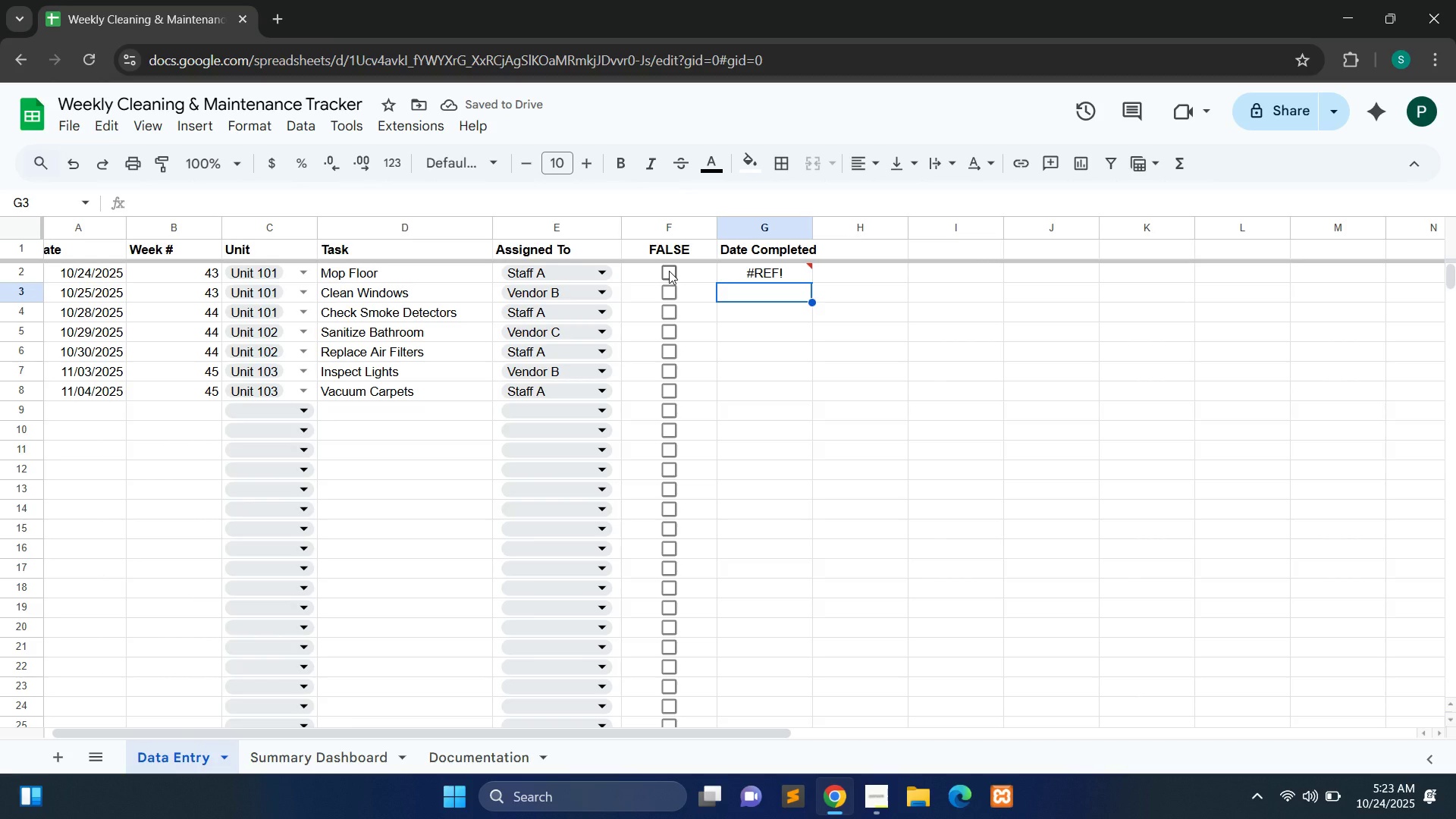 
wait(9.71)
 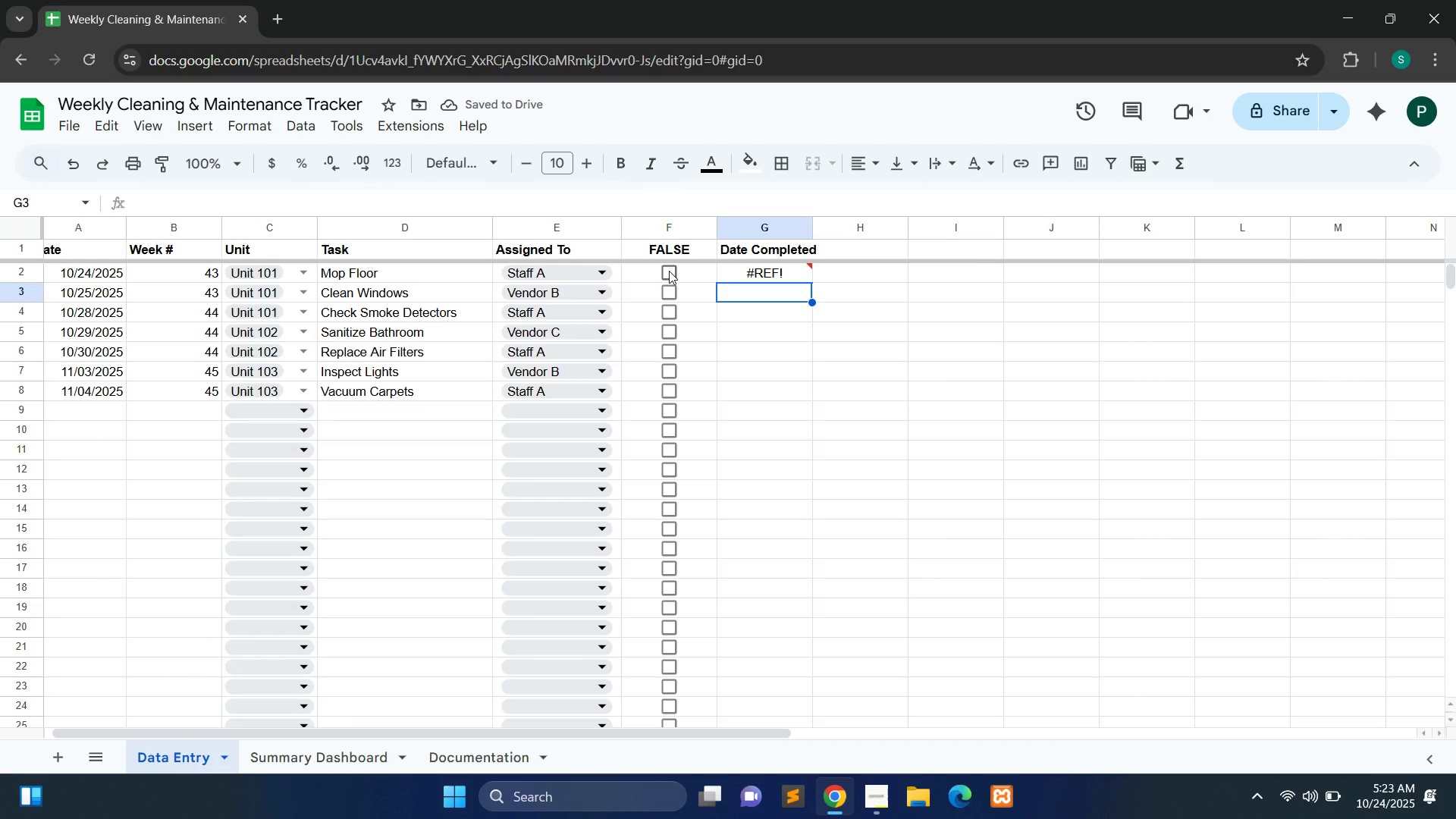 
double_click([667, 274])
 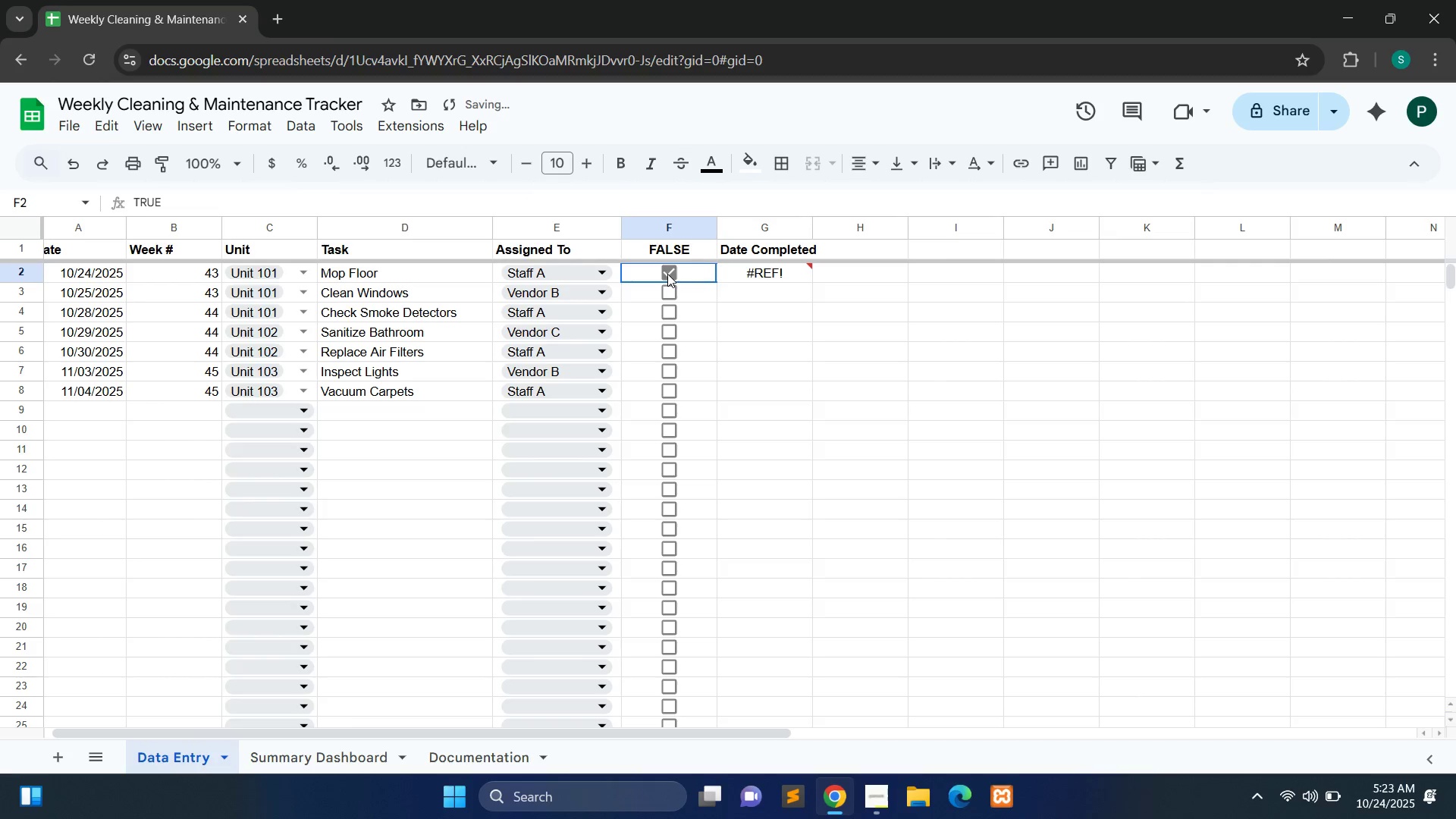 
triple_click([667, 274])
 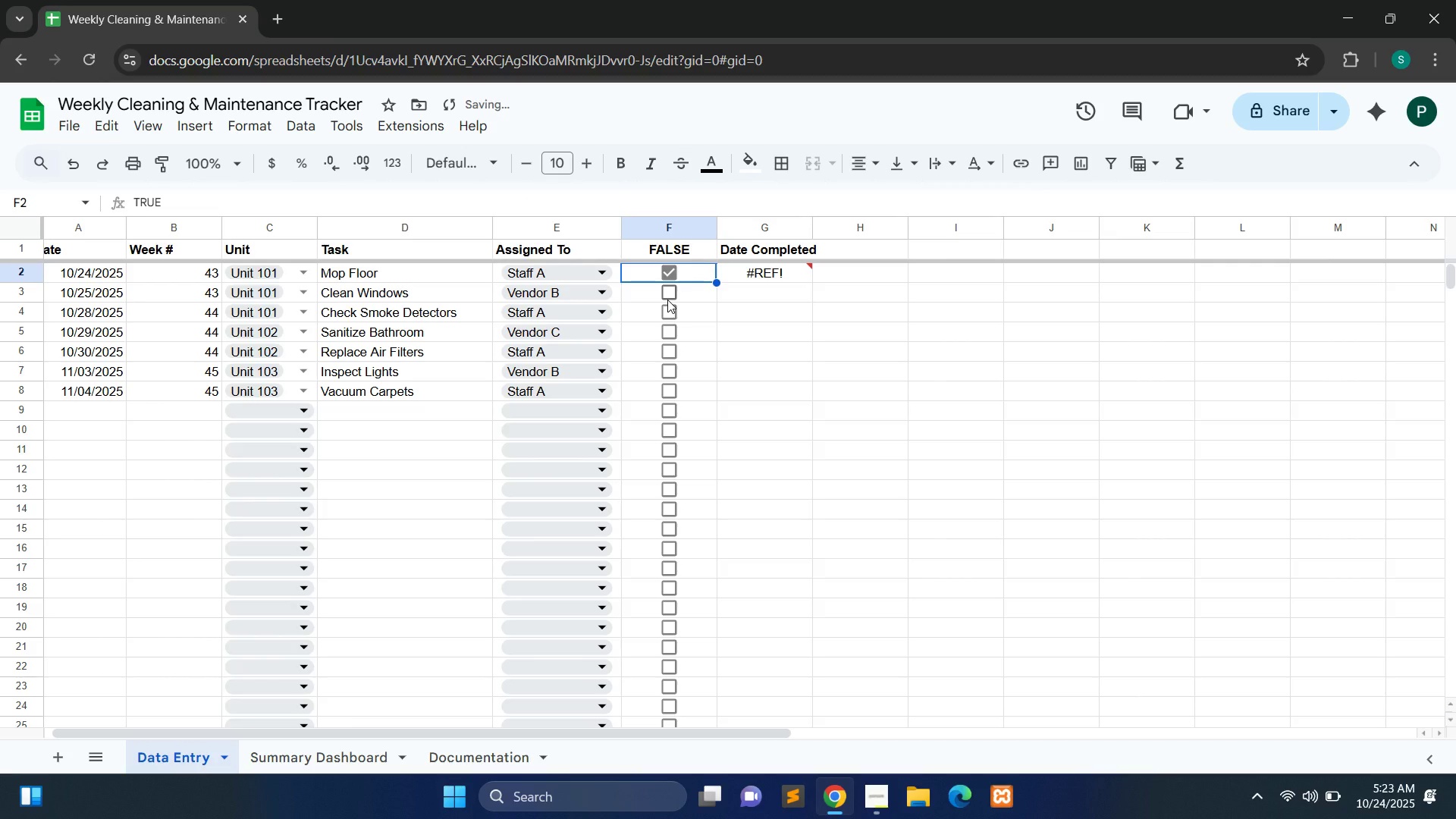 
left_click([667, 300])
 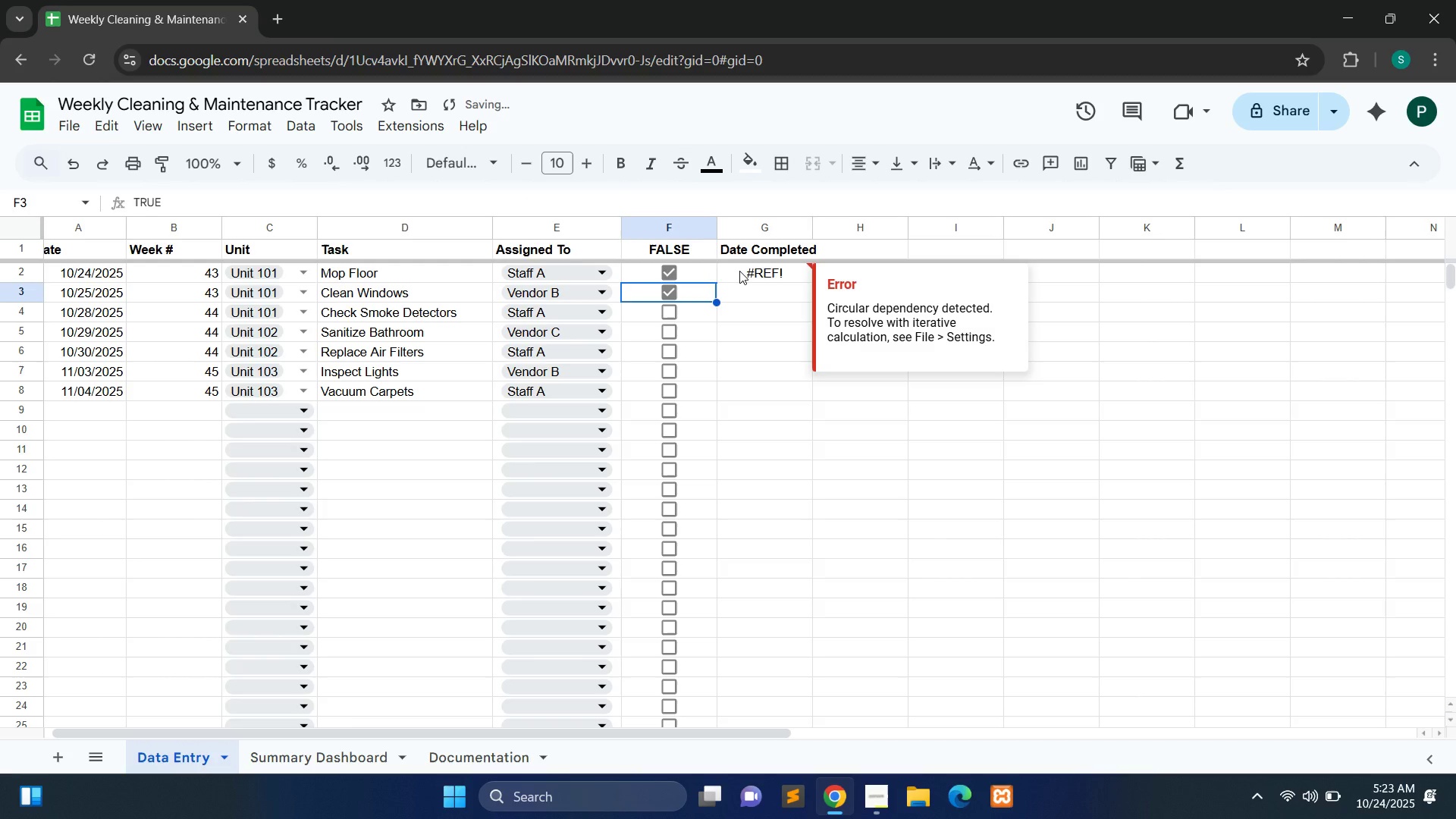 
double_click([739, 271])
 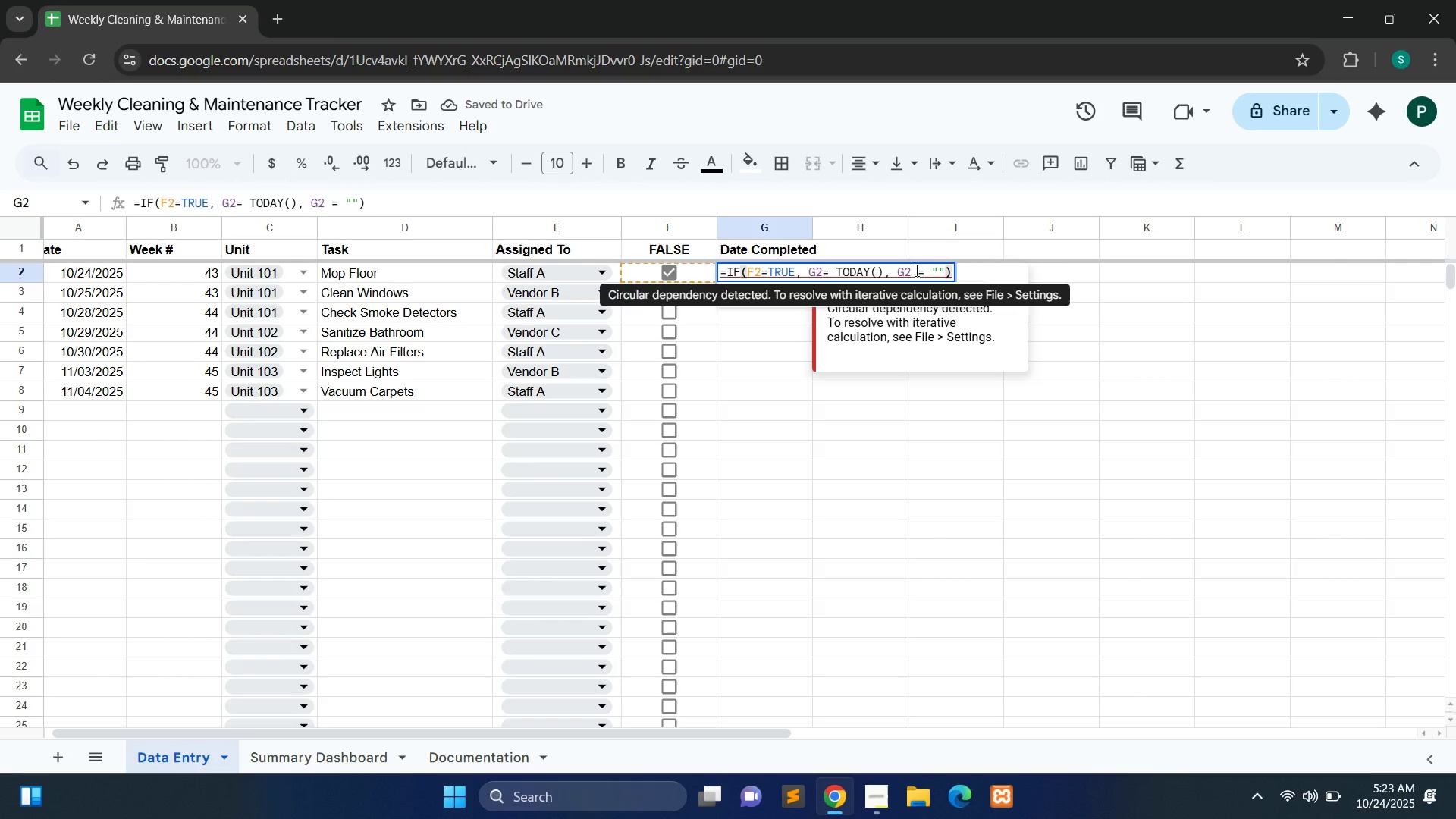 
left_click([915, 270])
 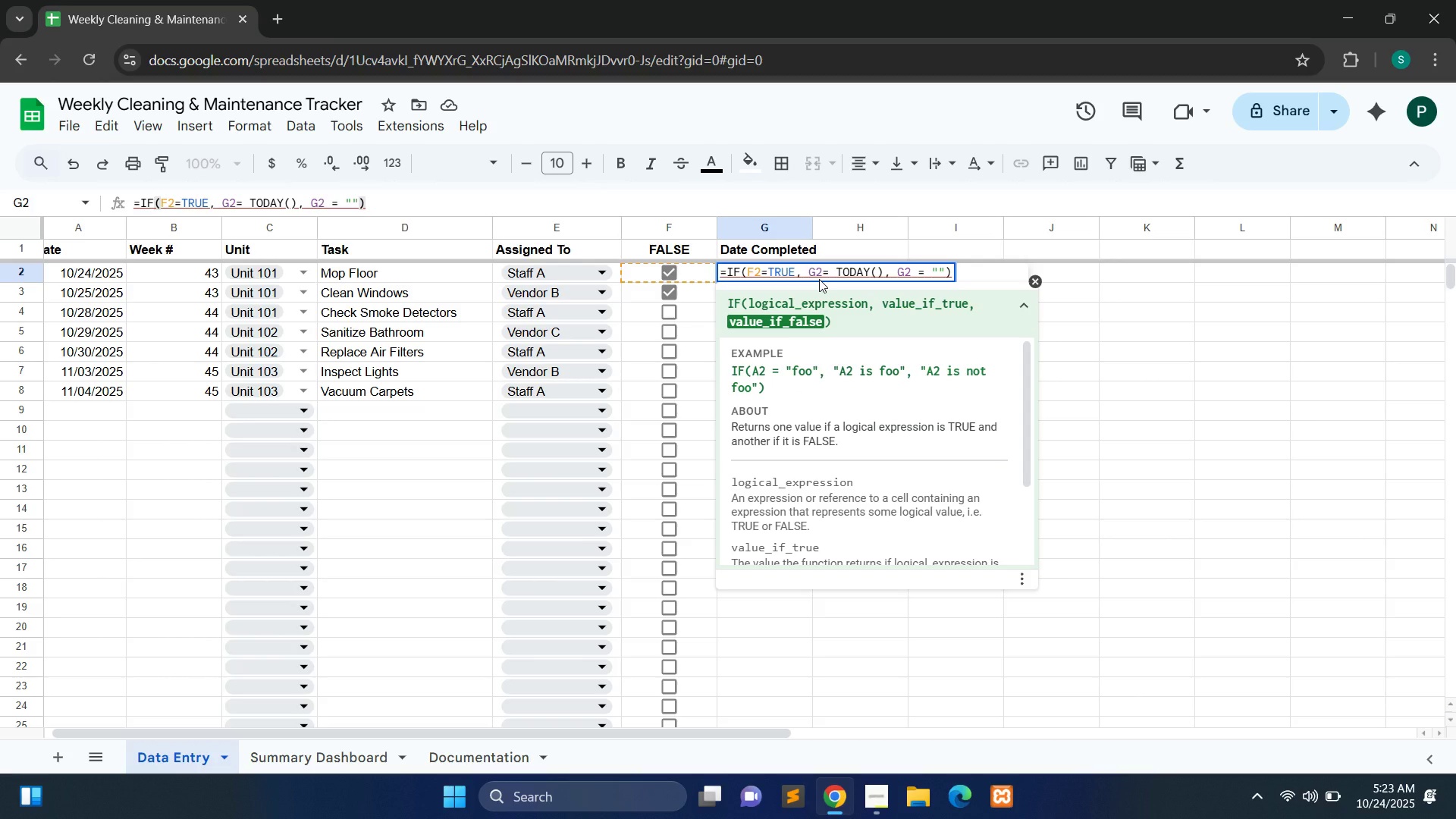 
wait(13.16)
 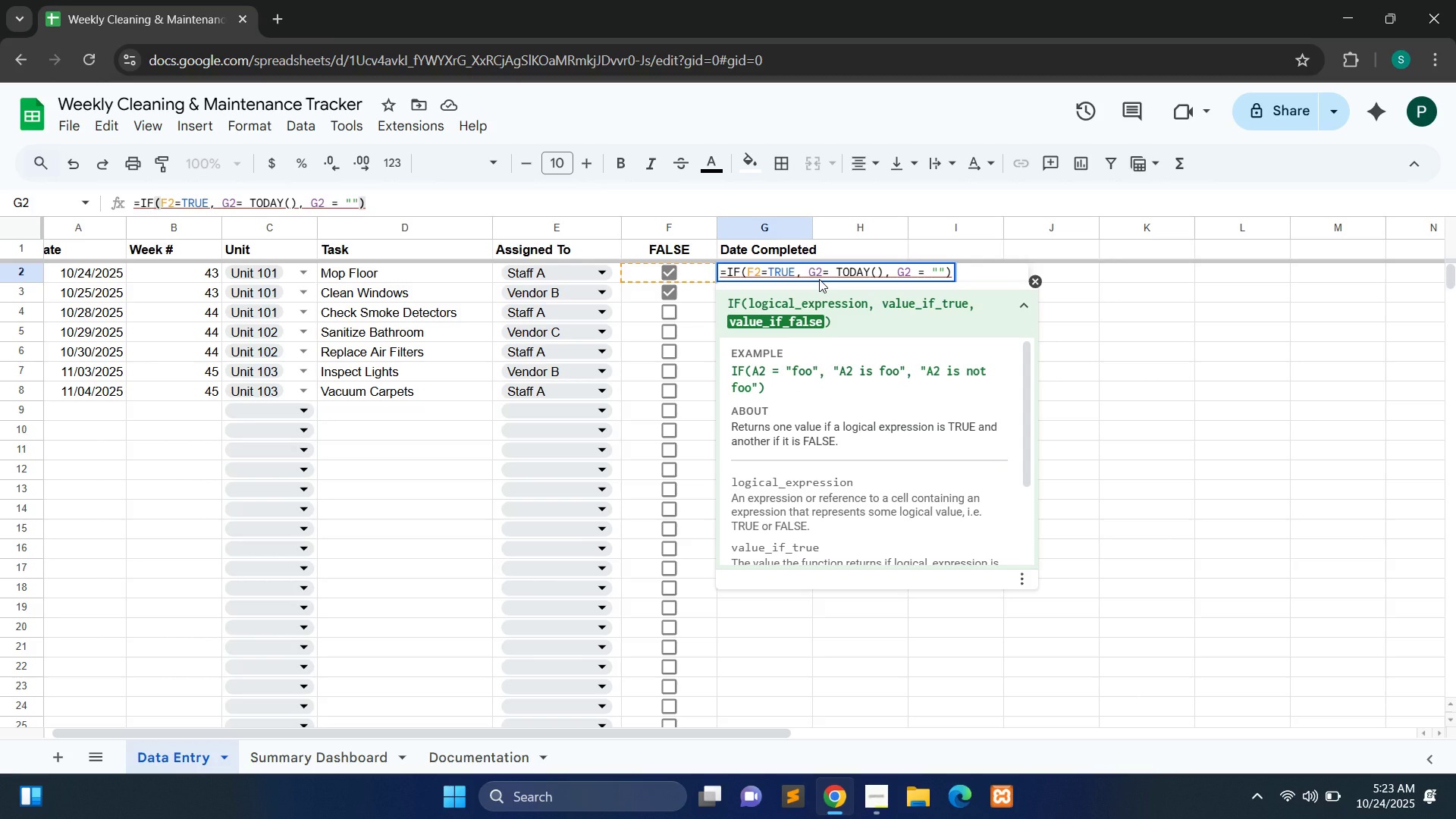 
left_click([809, 270])
 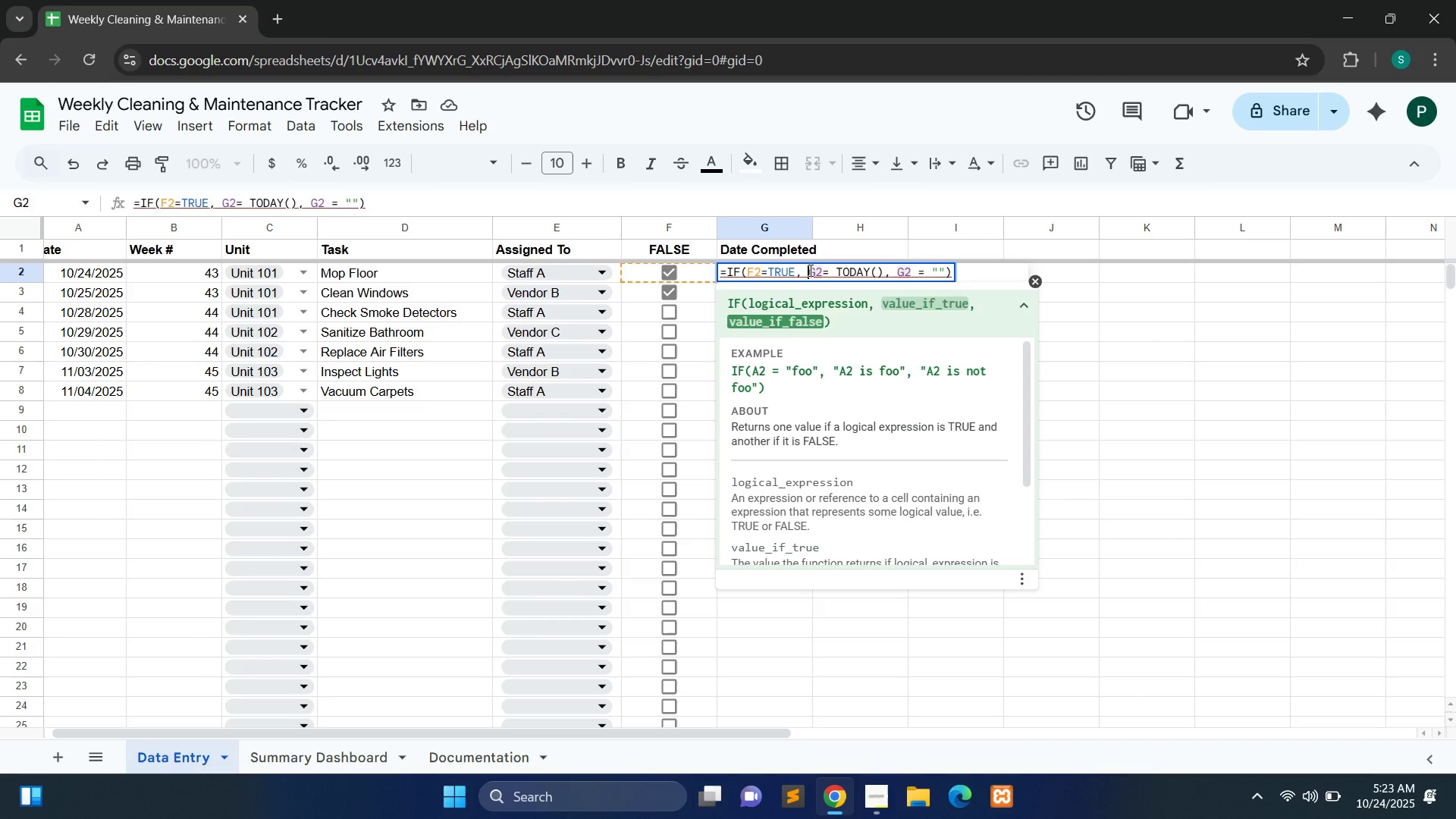 
key(Shift+Quote)
 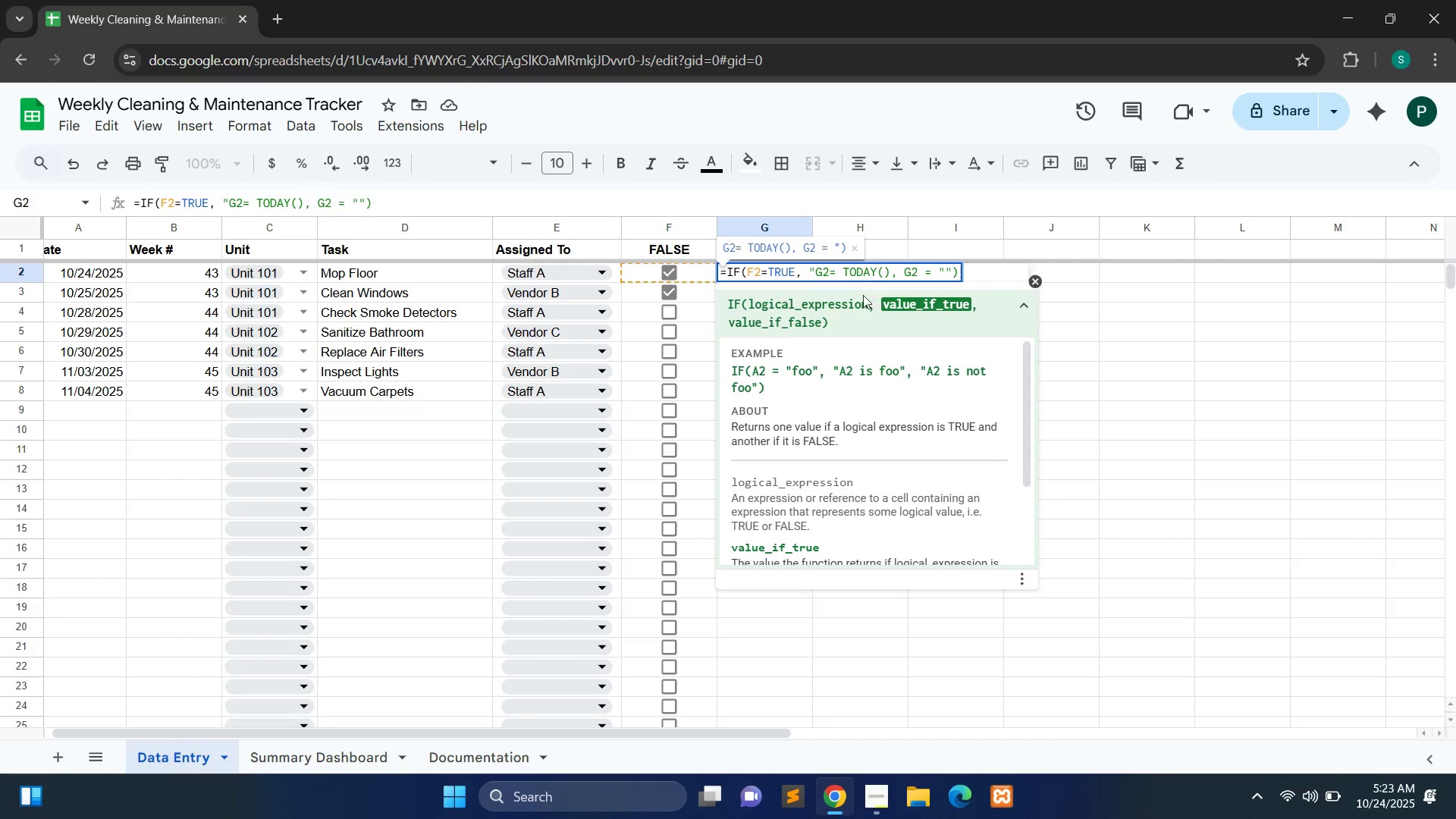 
wait(5.58)
 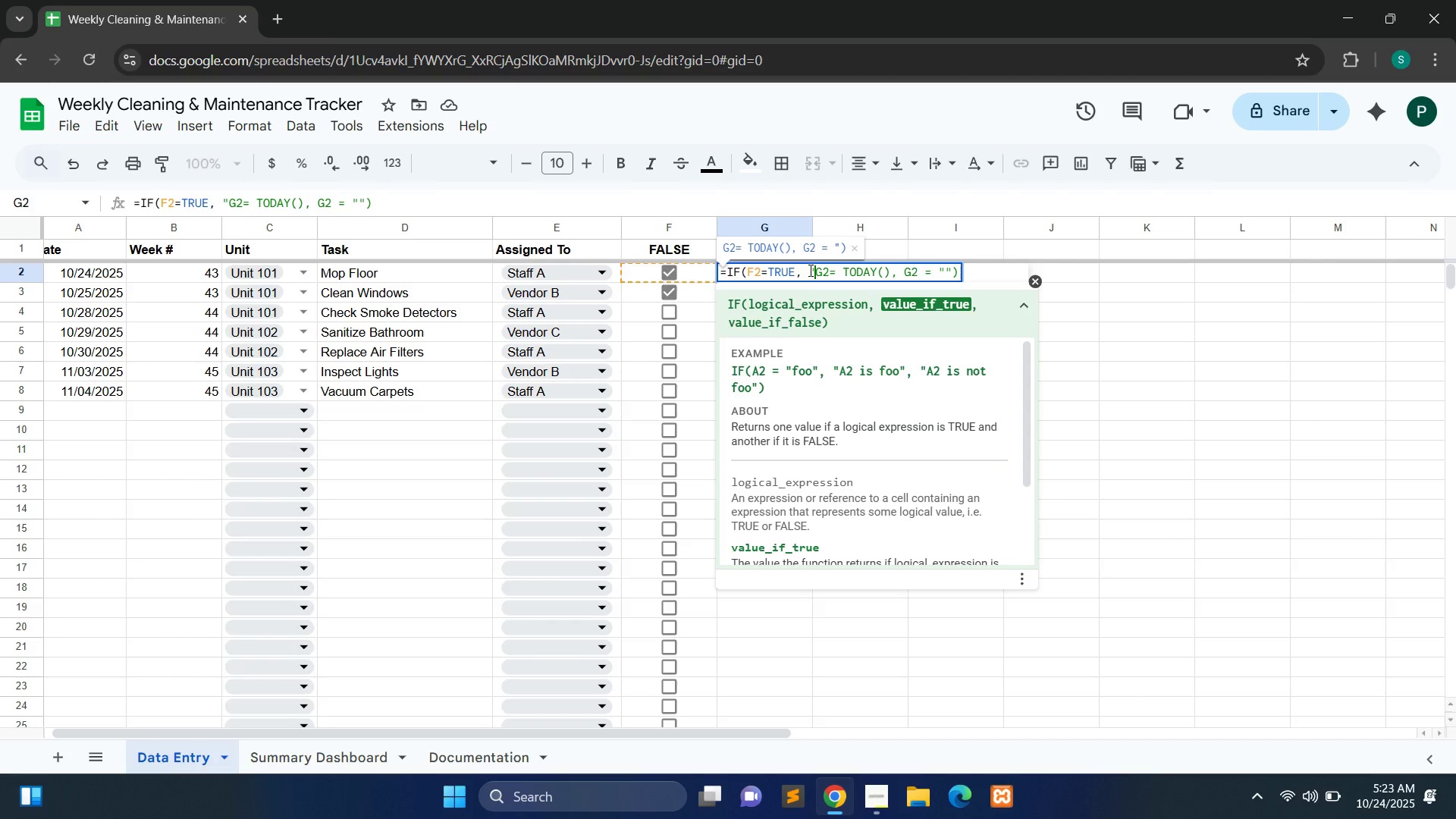 
left_click([889, 274])
 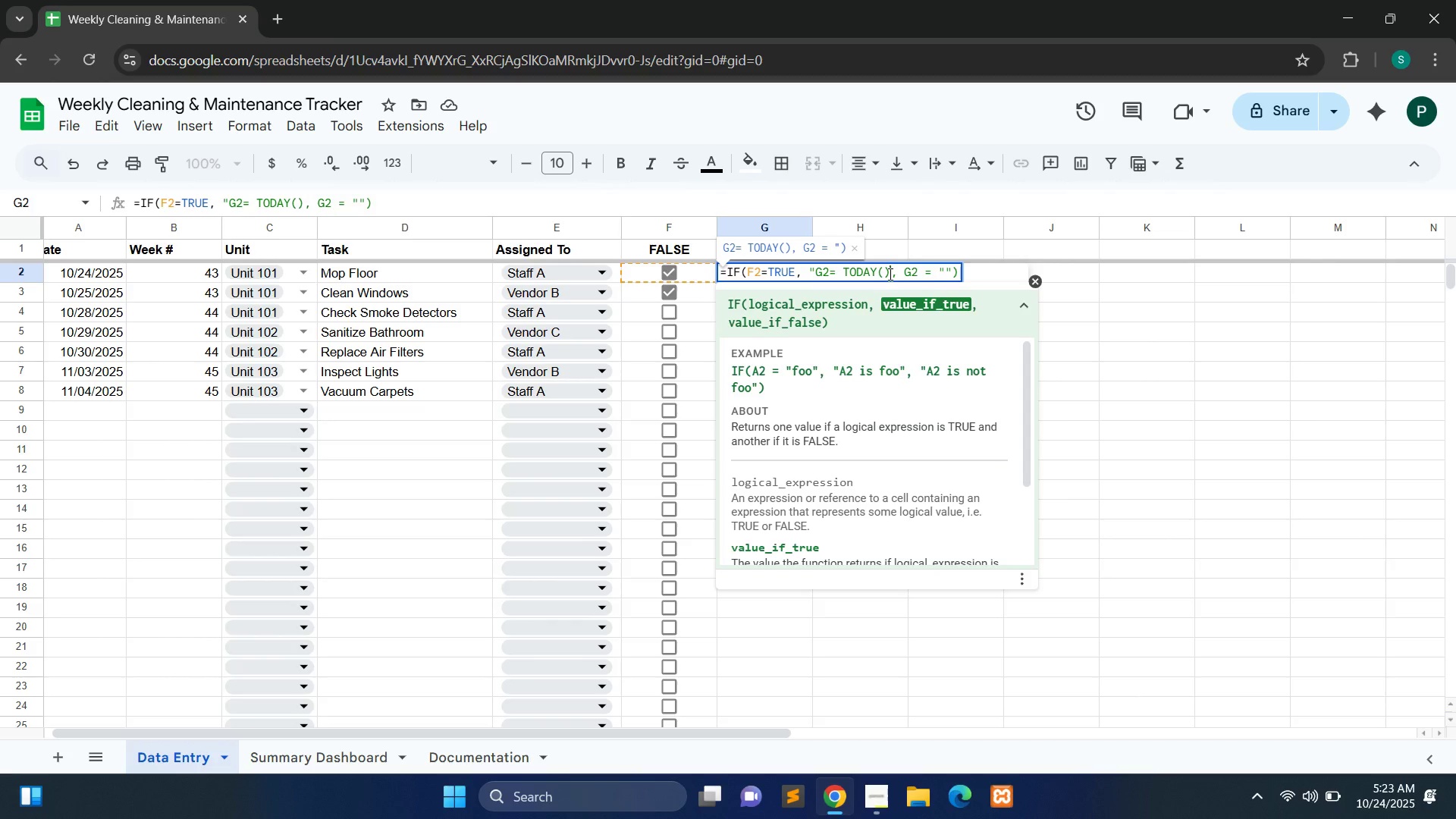 
hold_key(key=ShiftLeft, duration=1.51)
 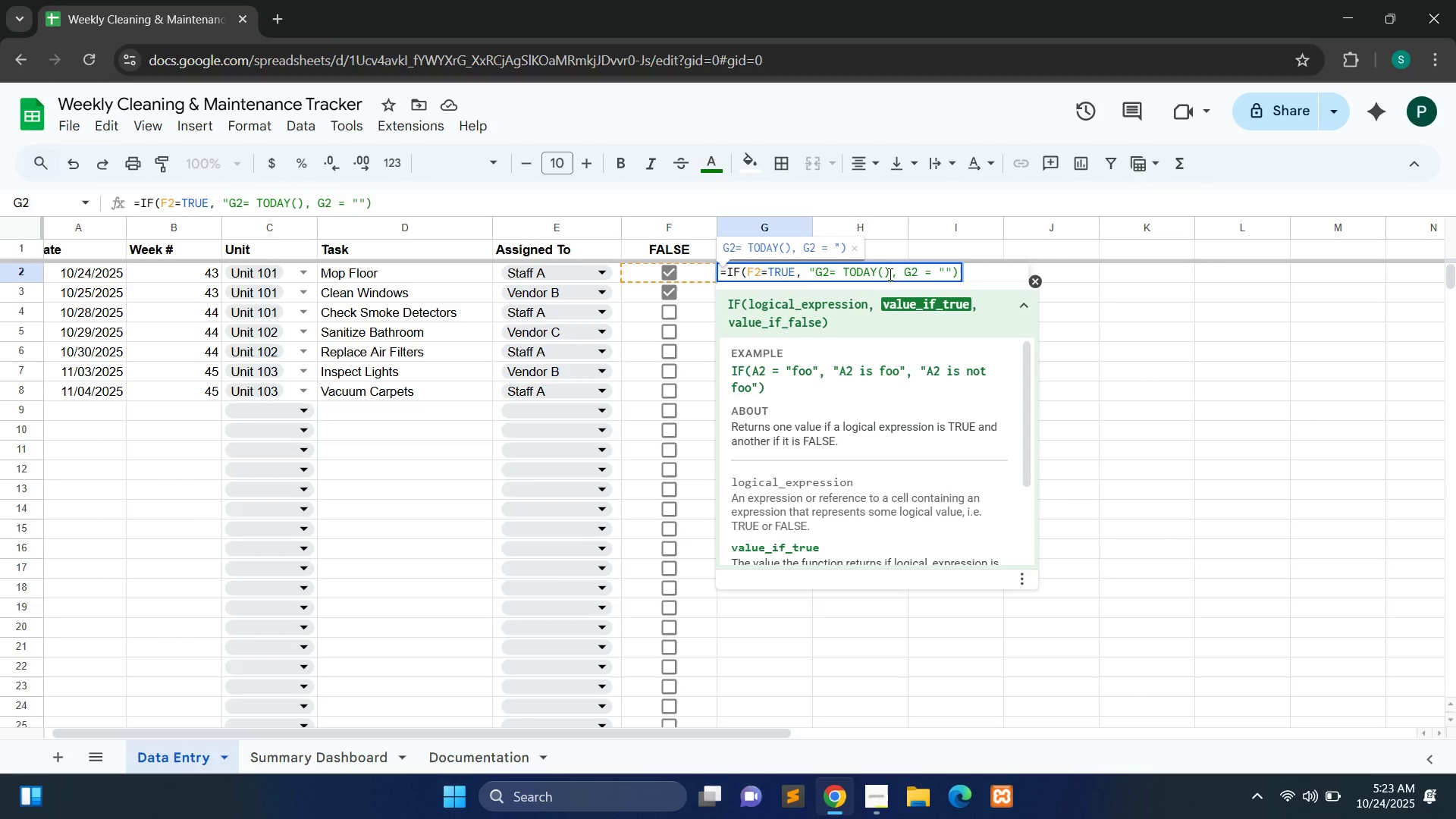 
key(Shift+Quote)
 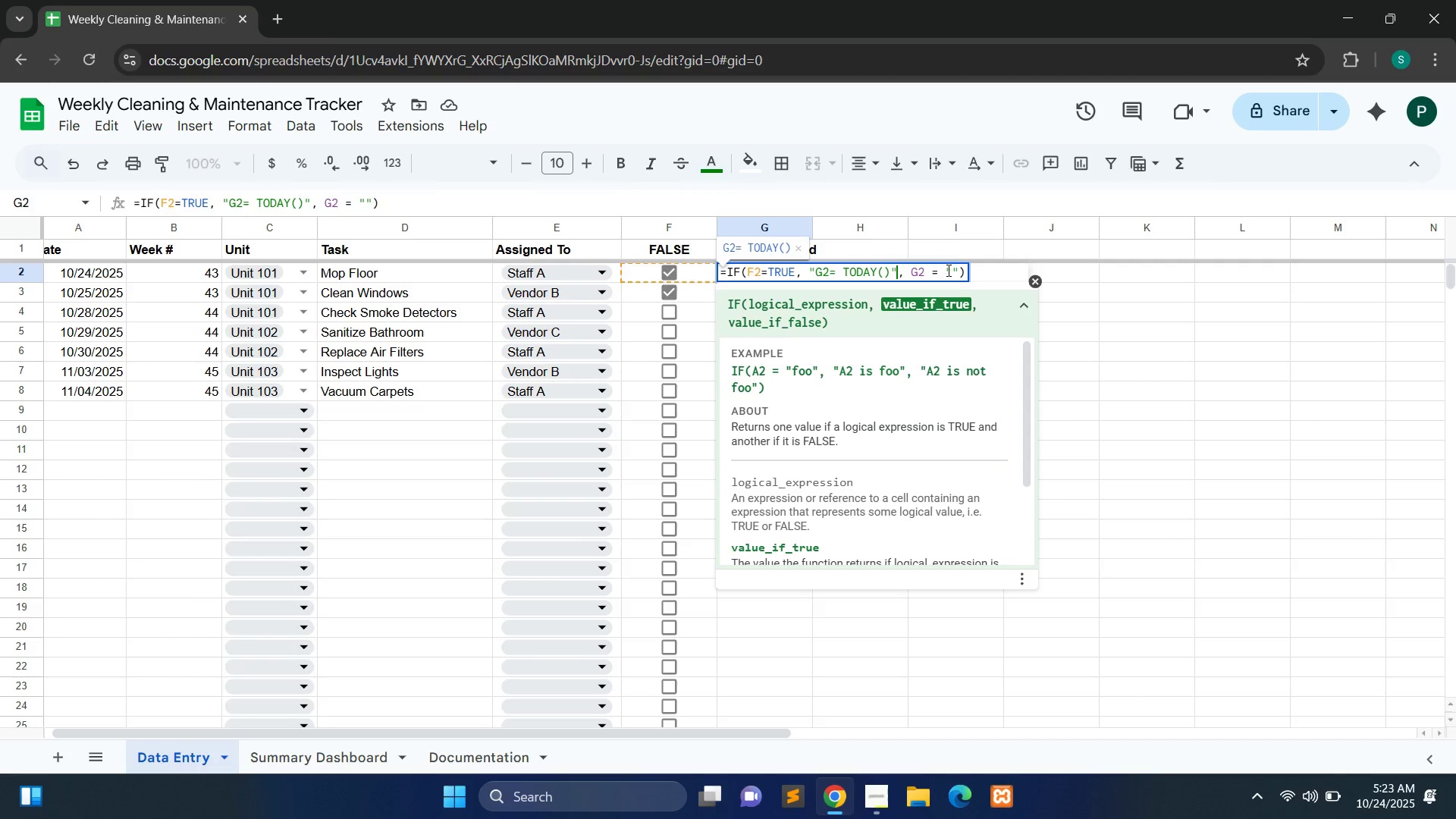 
left_click([937, 277])
 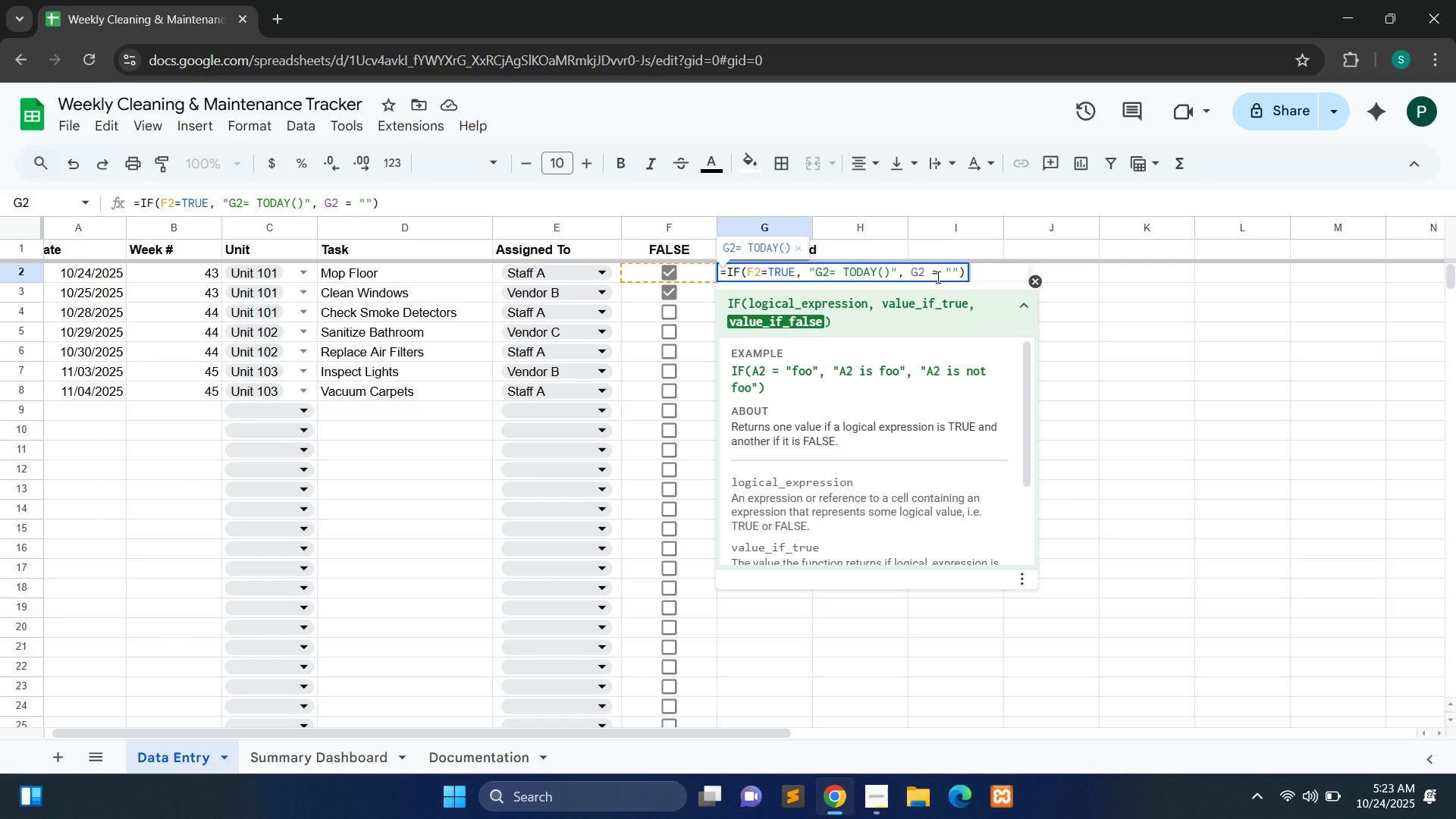 
key(Backspace)
 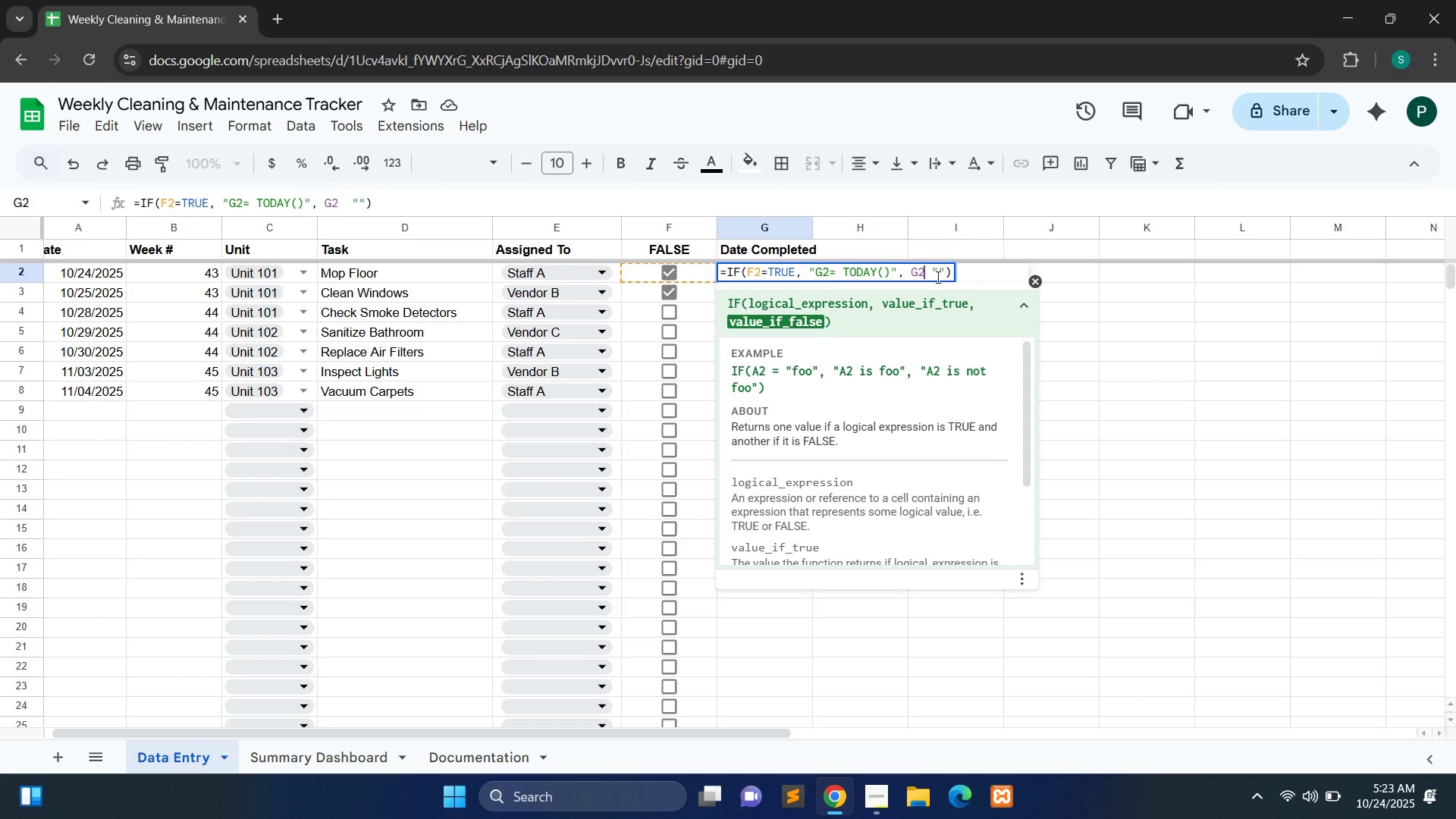 
key(Backspace)
 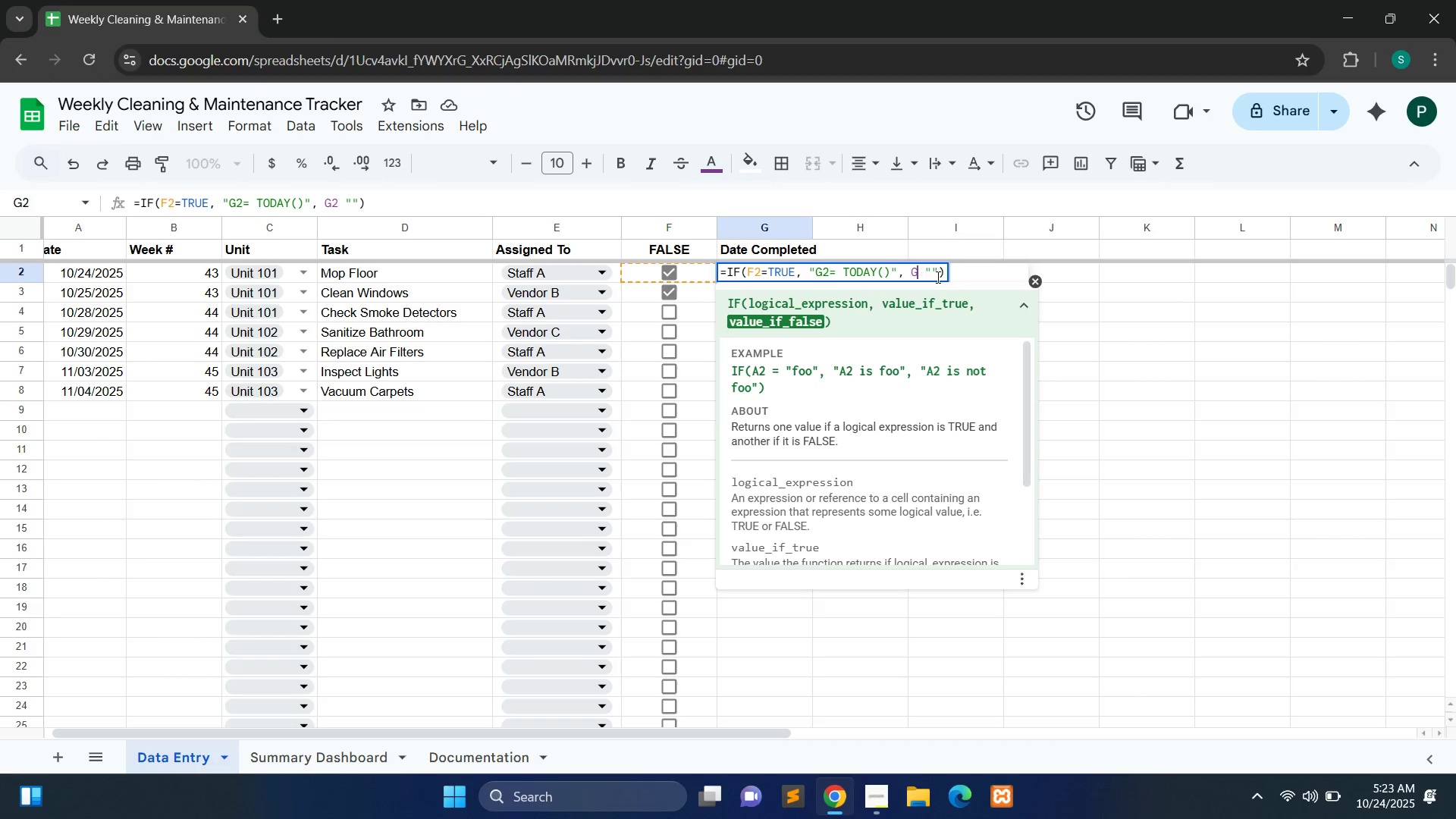 
key(Backspace)
 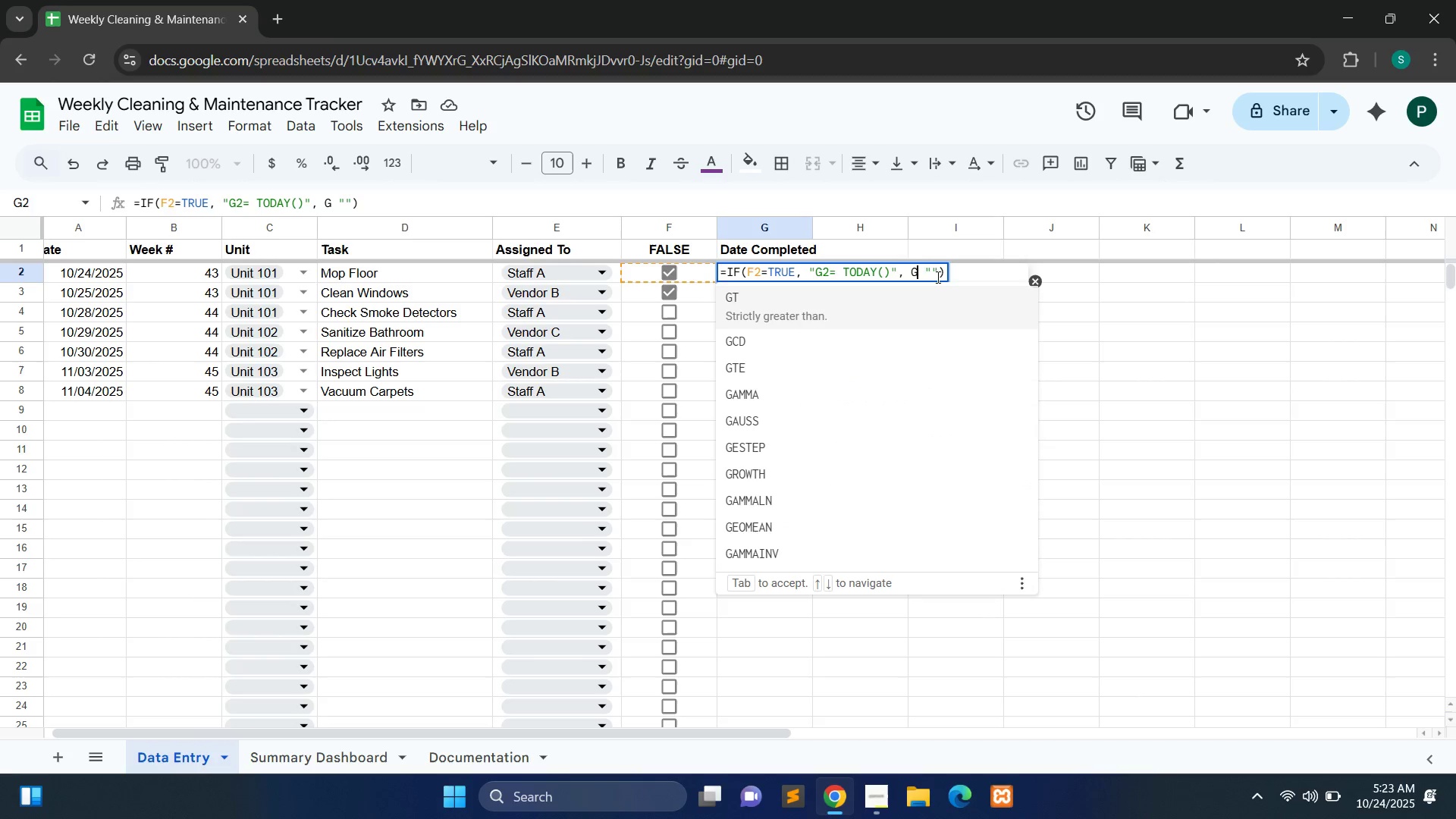 
key(Backspace)
 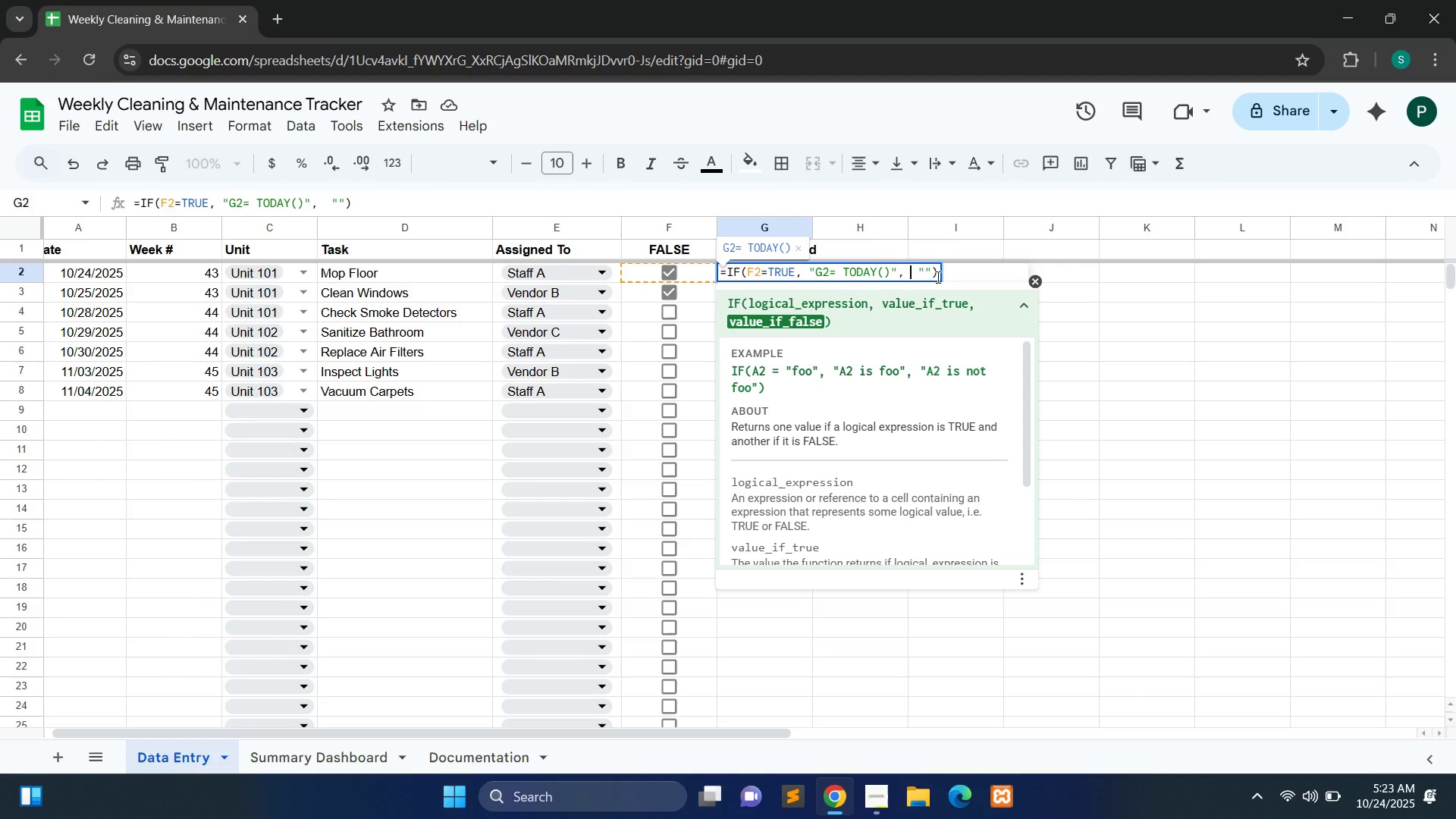 
key(ArrowRight)
 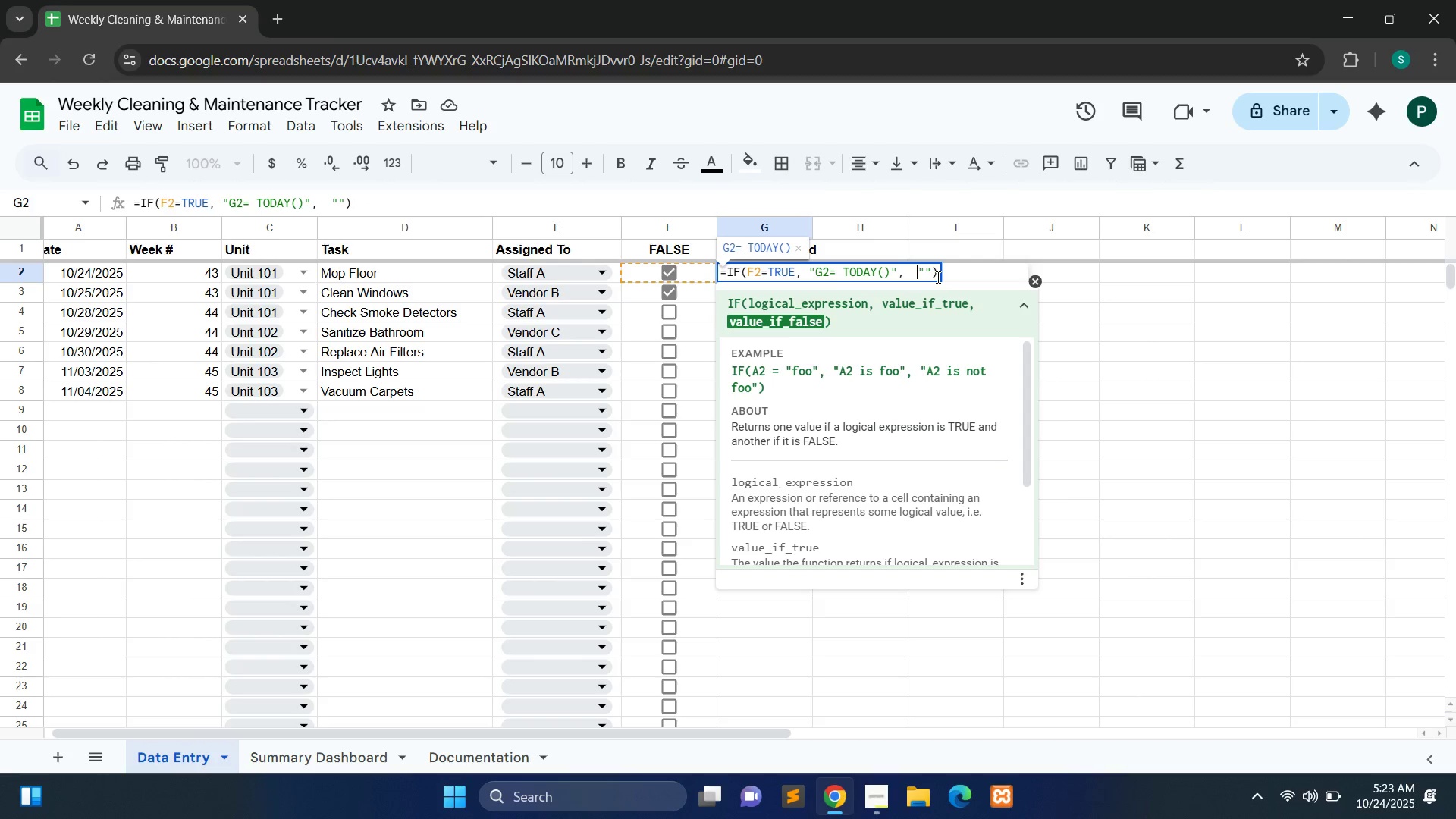 
key(ArrowRight)
 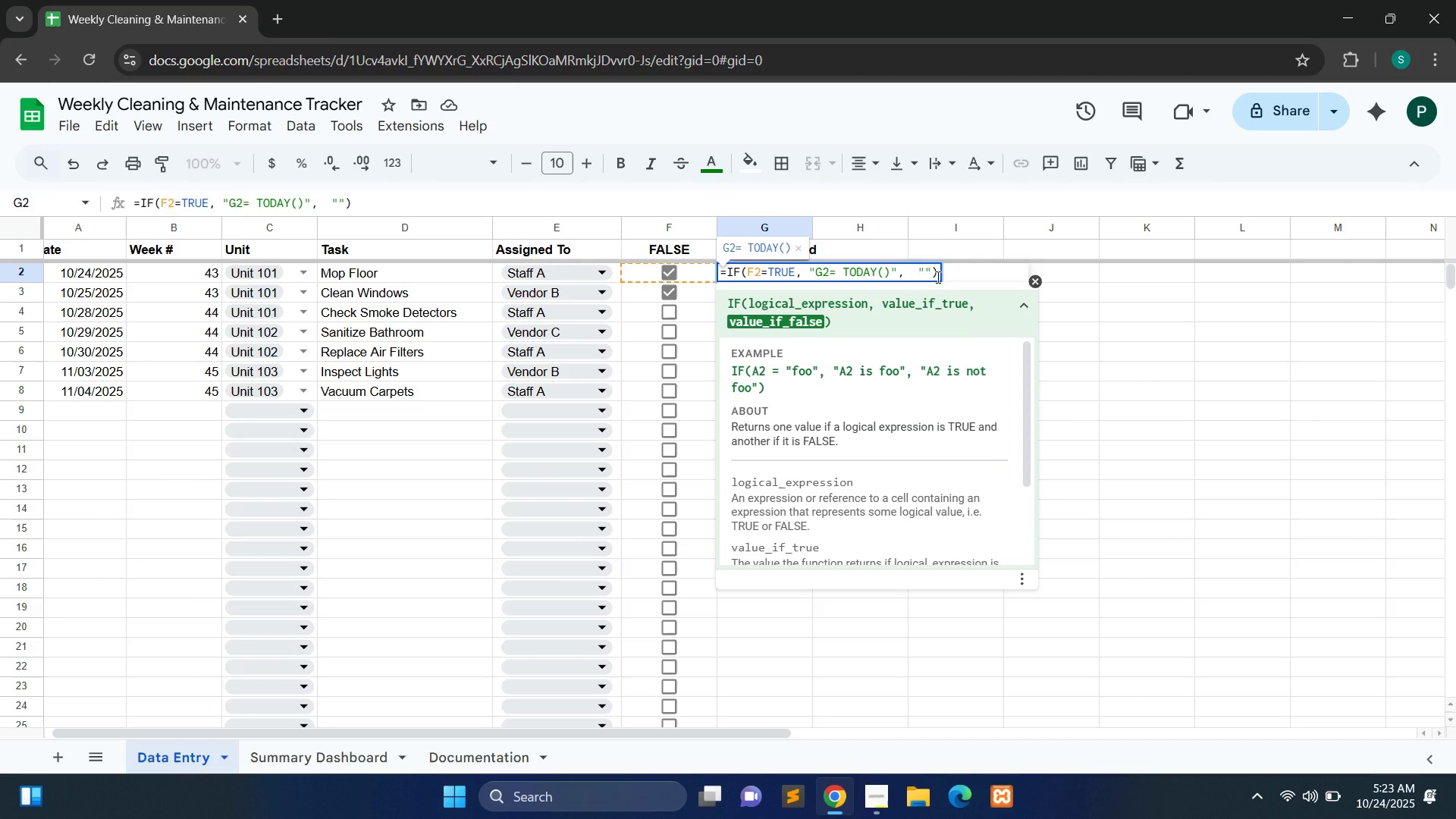 
hold_key(key=ShiftLeft, duration=1.51)
 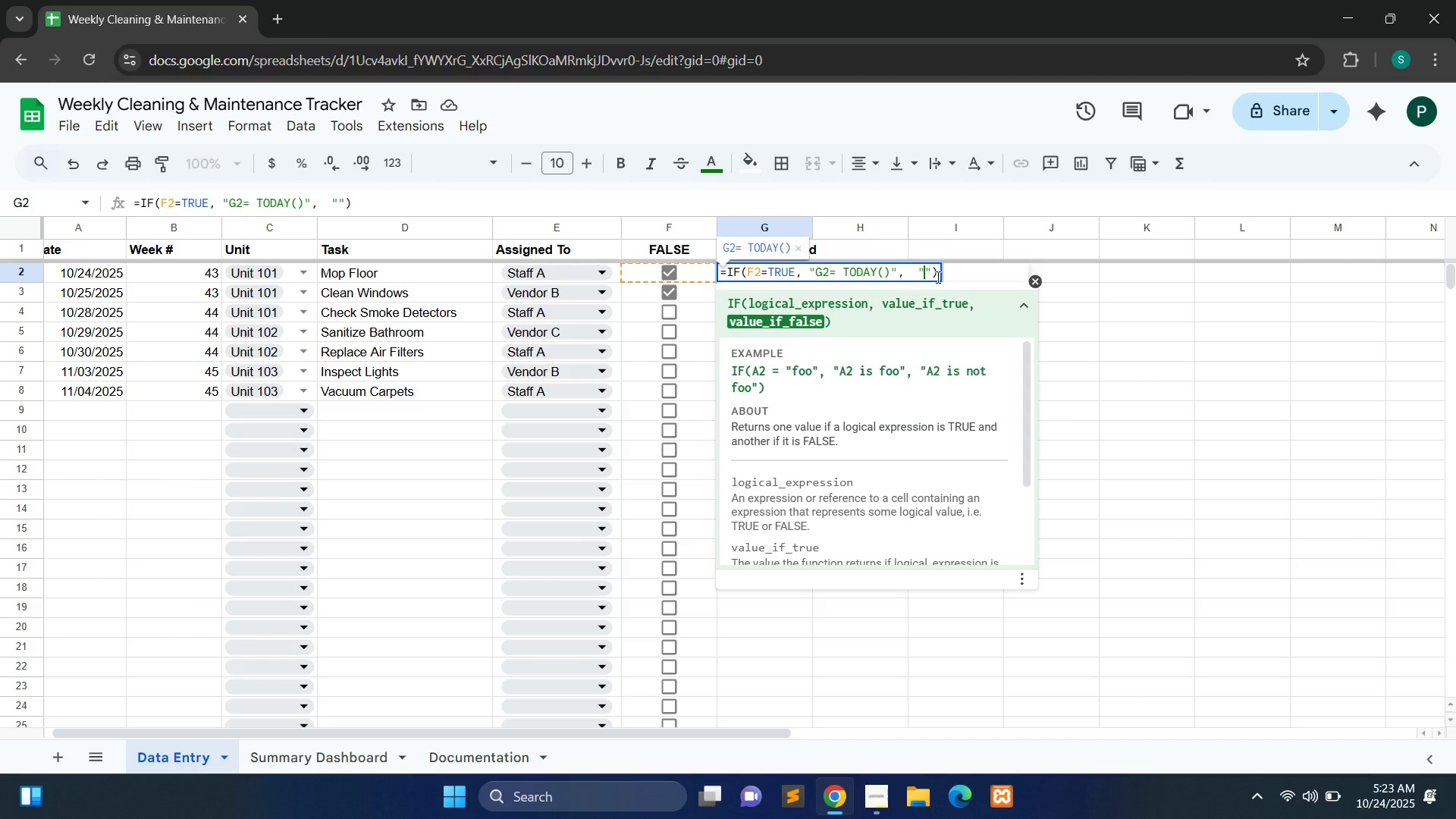 
hold_key(key=ShiftLeft, duration=1.5)
 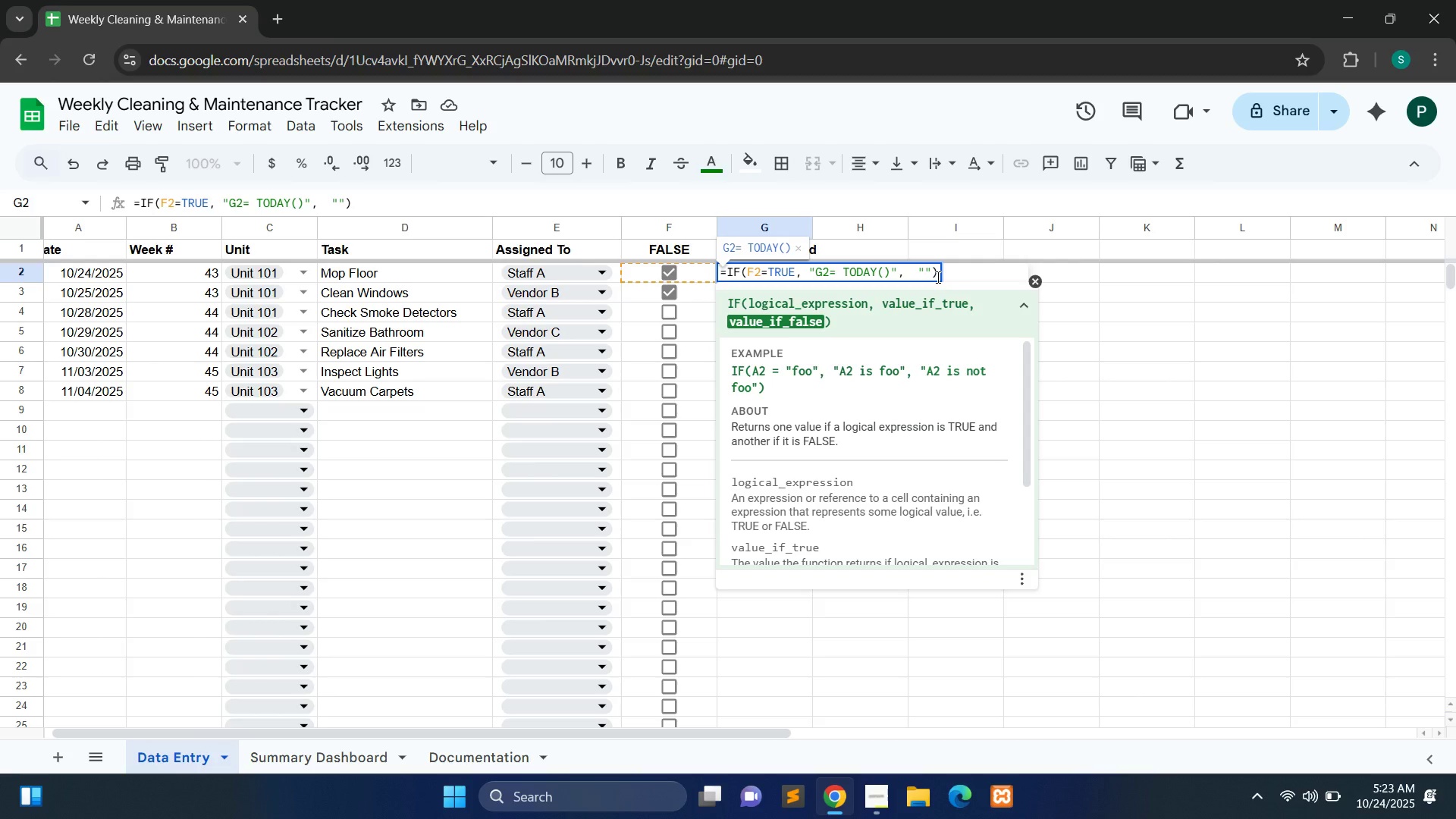 
key(Shift+ShiftLeft)
 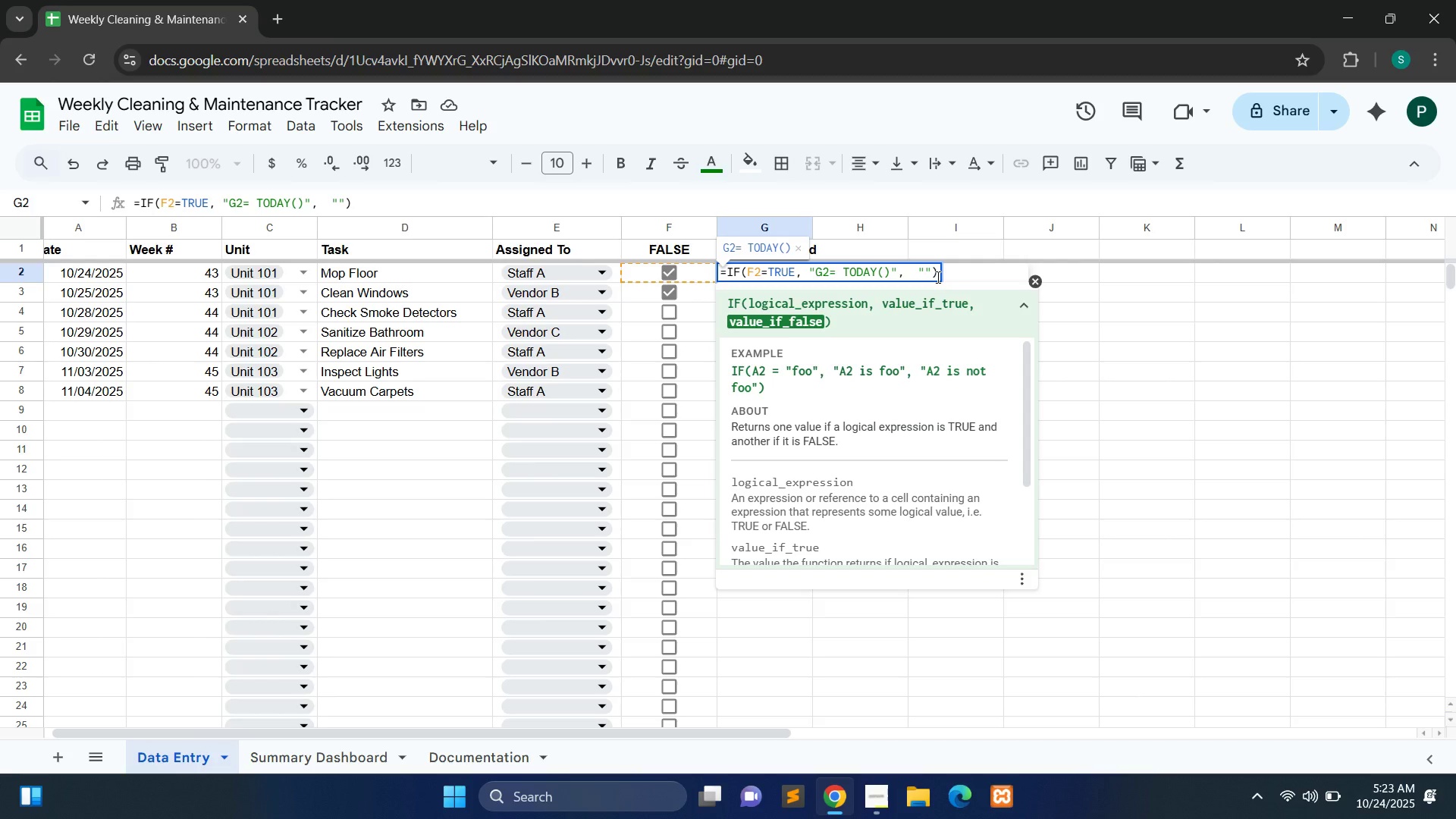 
key(Shift+ShiftLeft)
 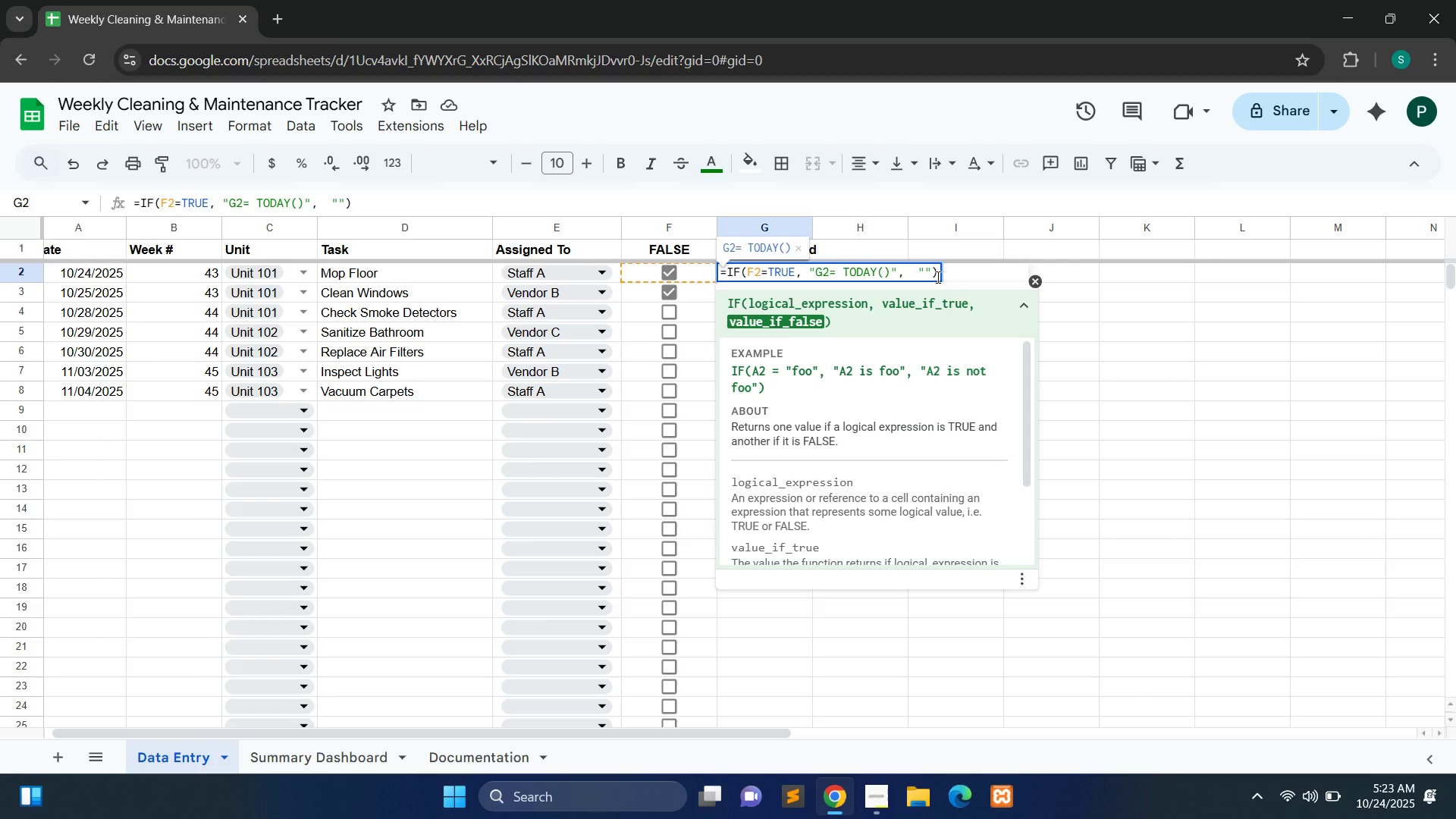 
key(Shift+ShiftLeft)
 